 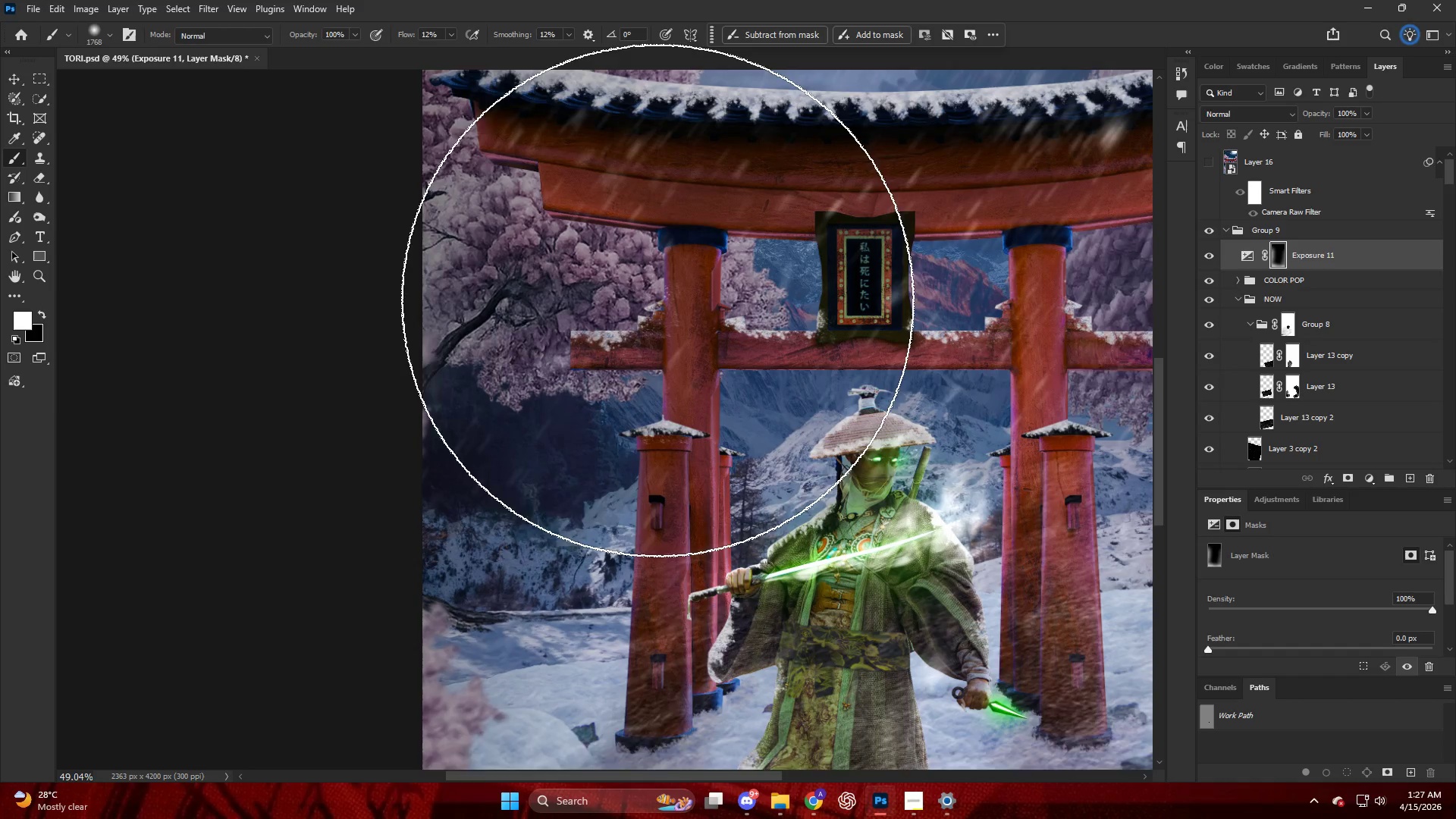 
key(Alt+AltLeft)
 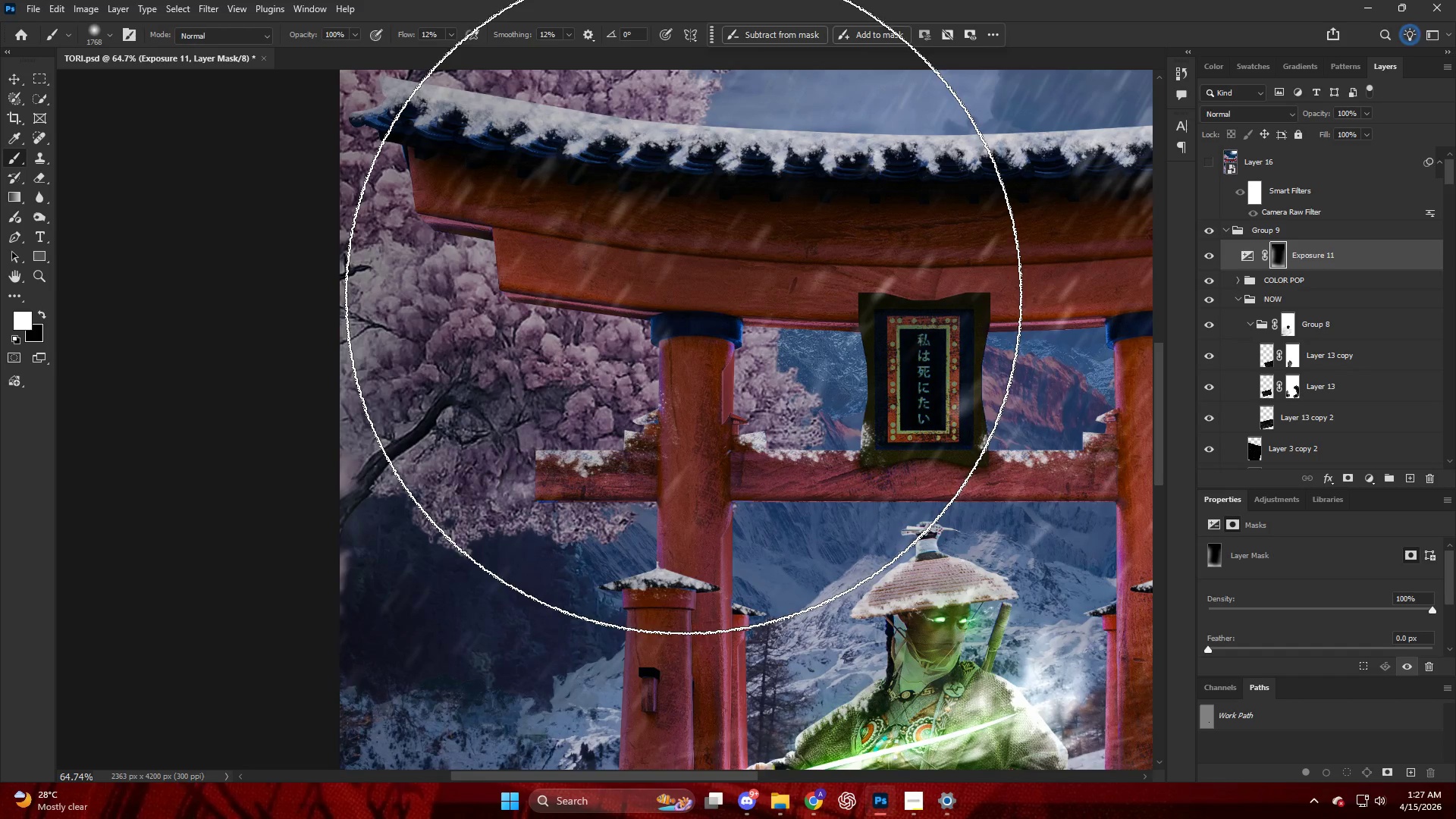 
key(V)
 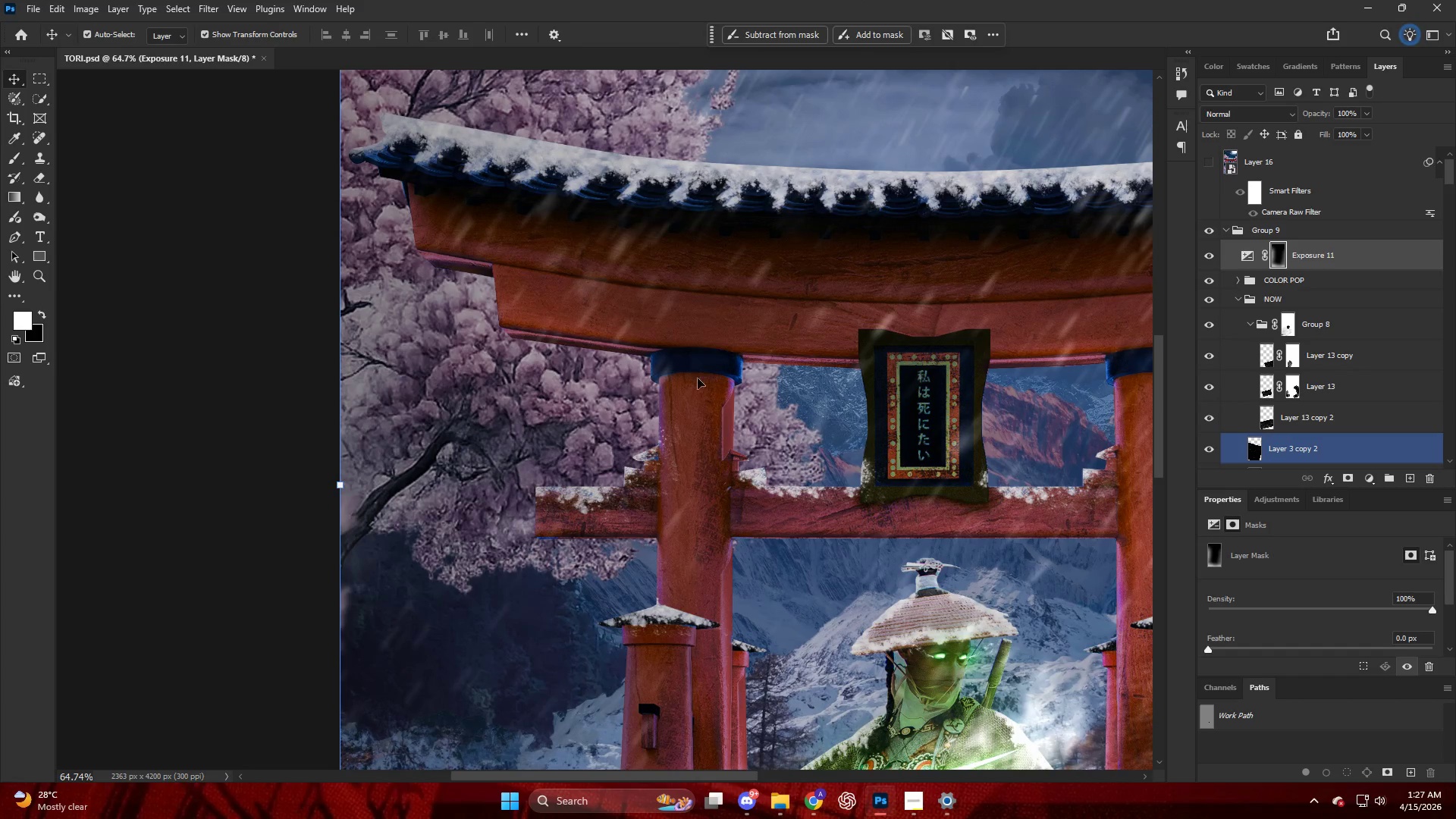 
scroll: coordinate [683, 296], scroll_direction: up, amount: 30.0
 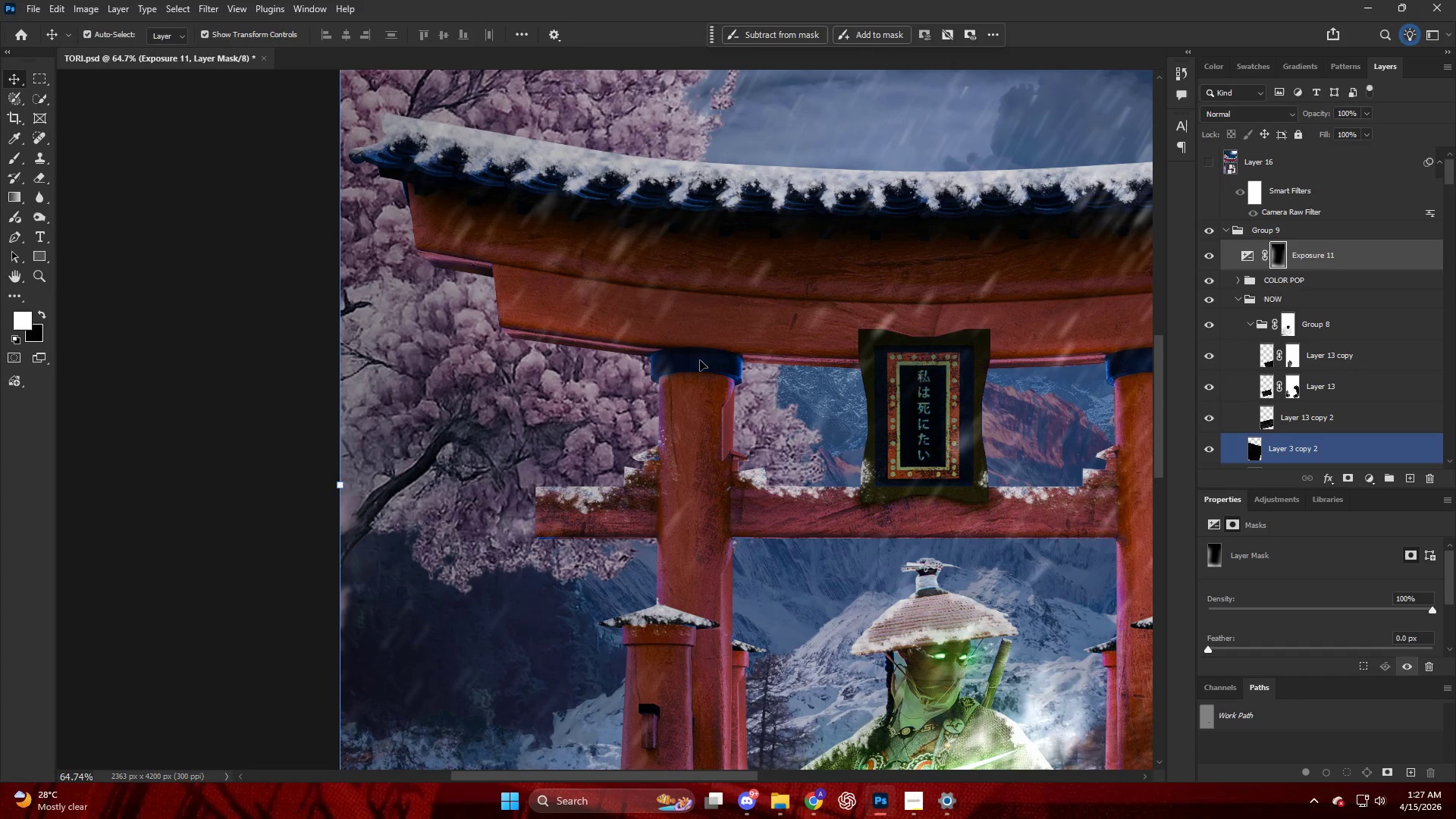 
left_click([696, 392])
 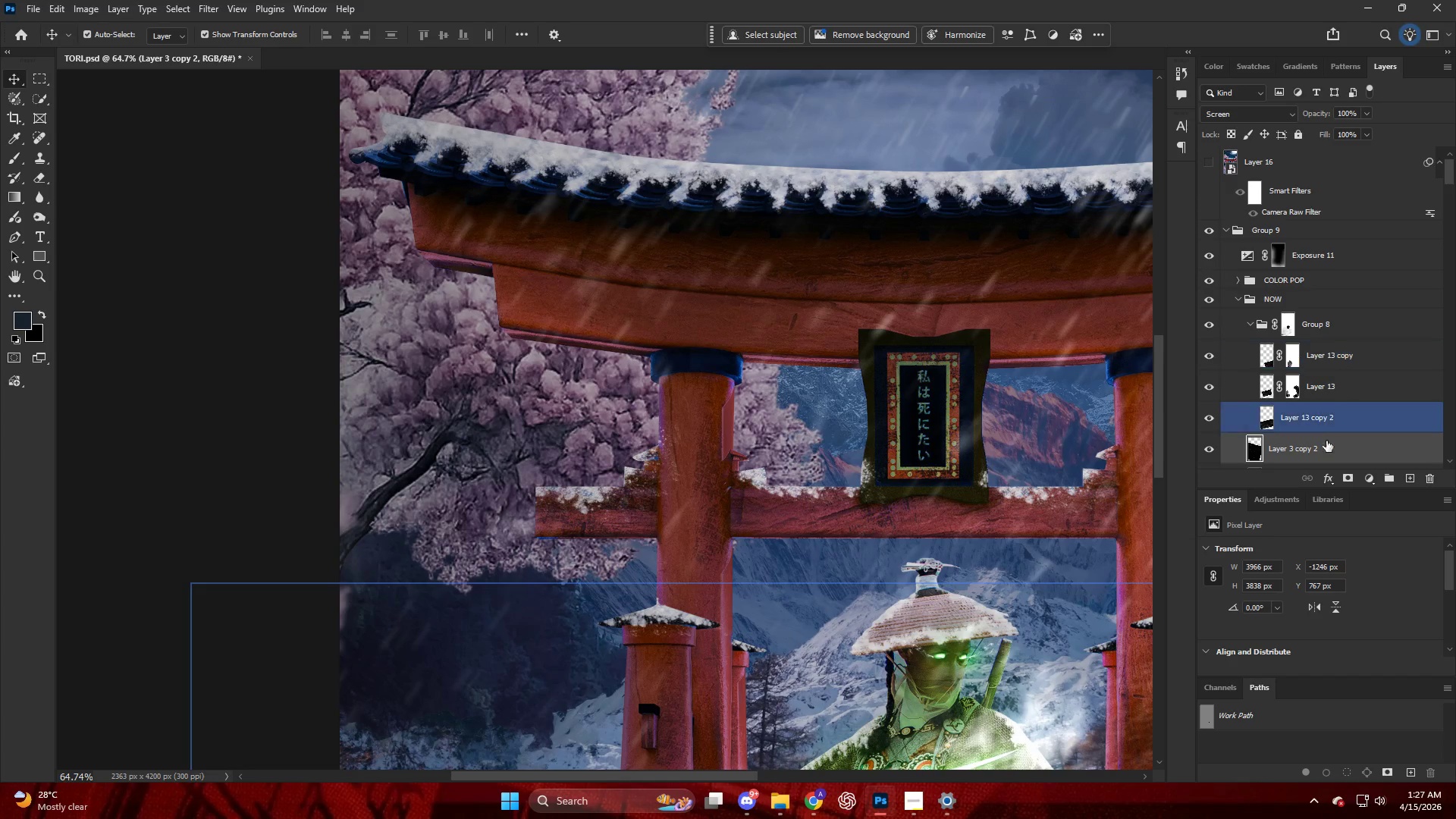 
scroll: coordinate [1307, 384], scroll_direction: down, amount: 25.0
 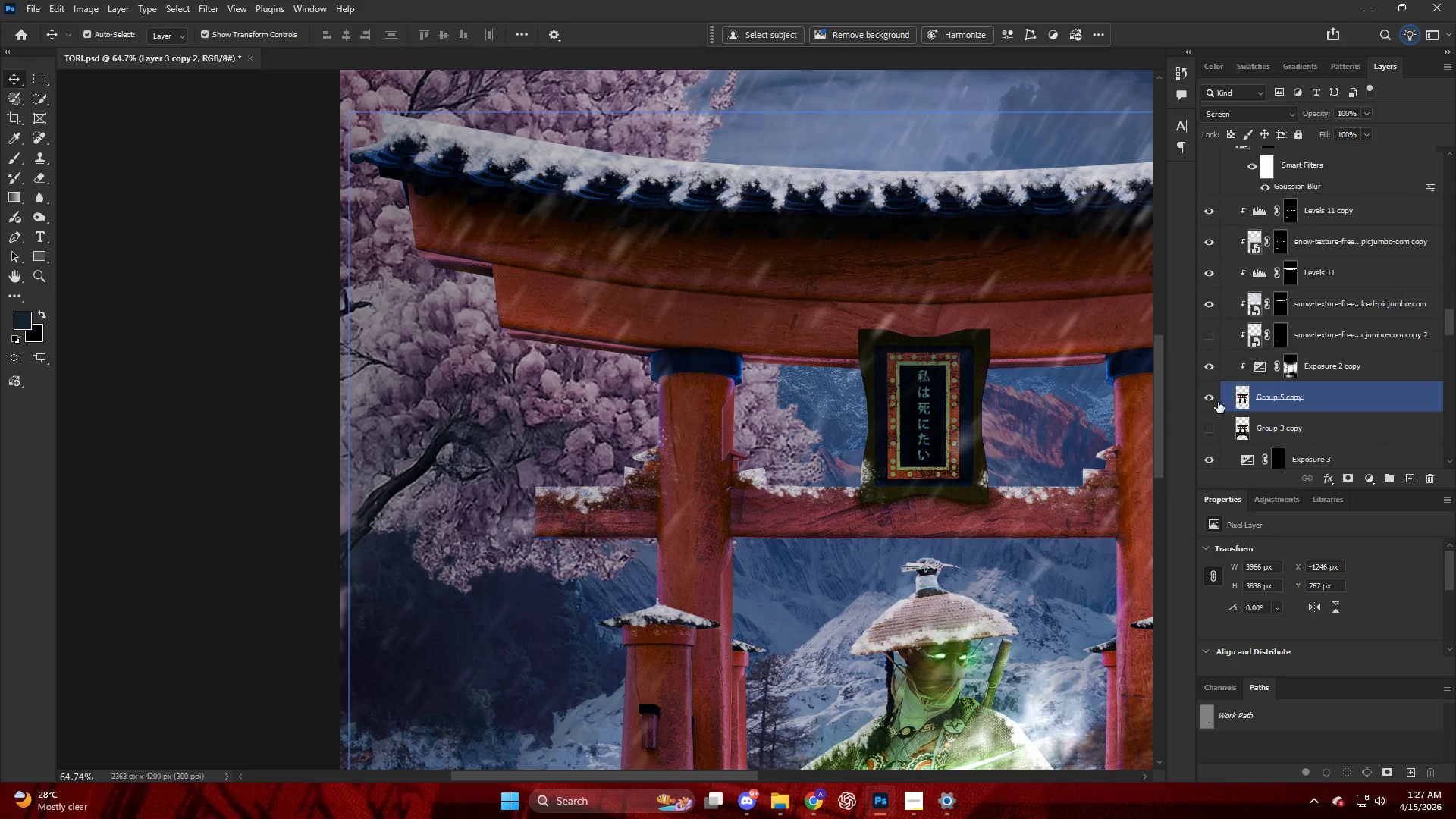 
left_click([1286, 397])
 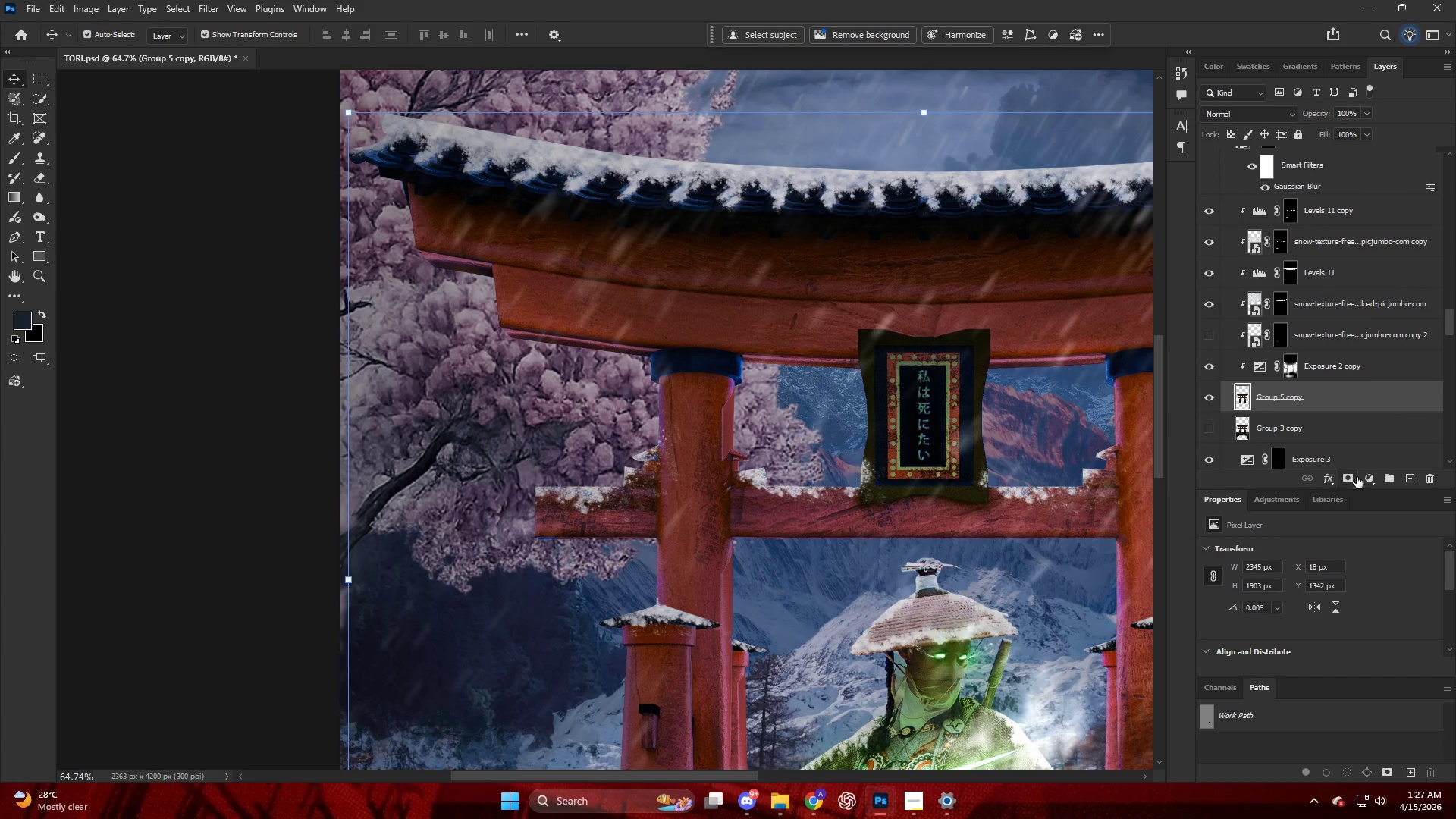 
left_click([1370, 476])
 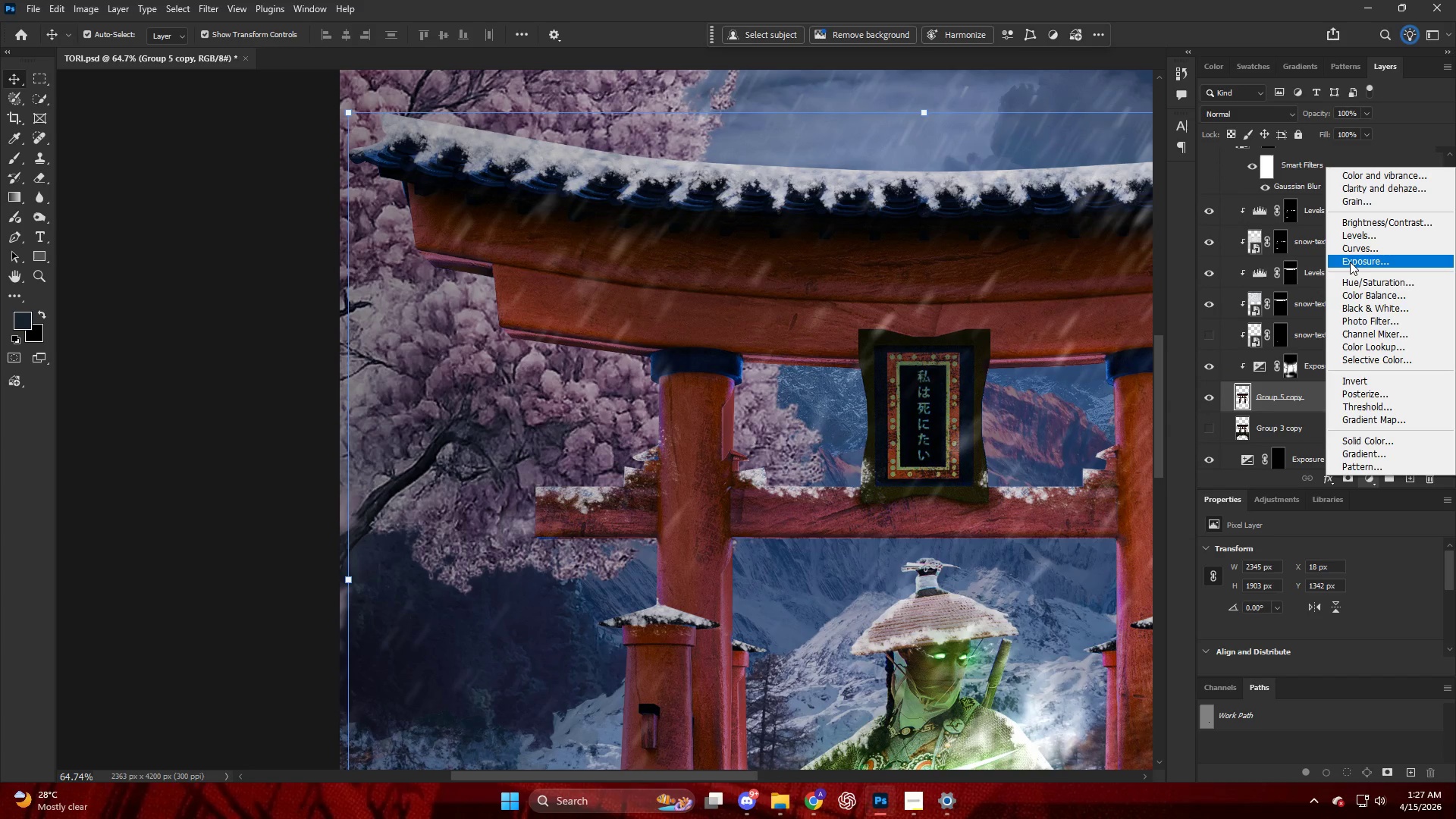 
left_click([1289, 226])
 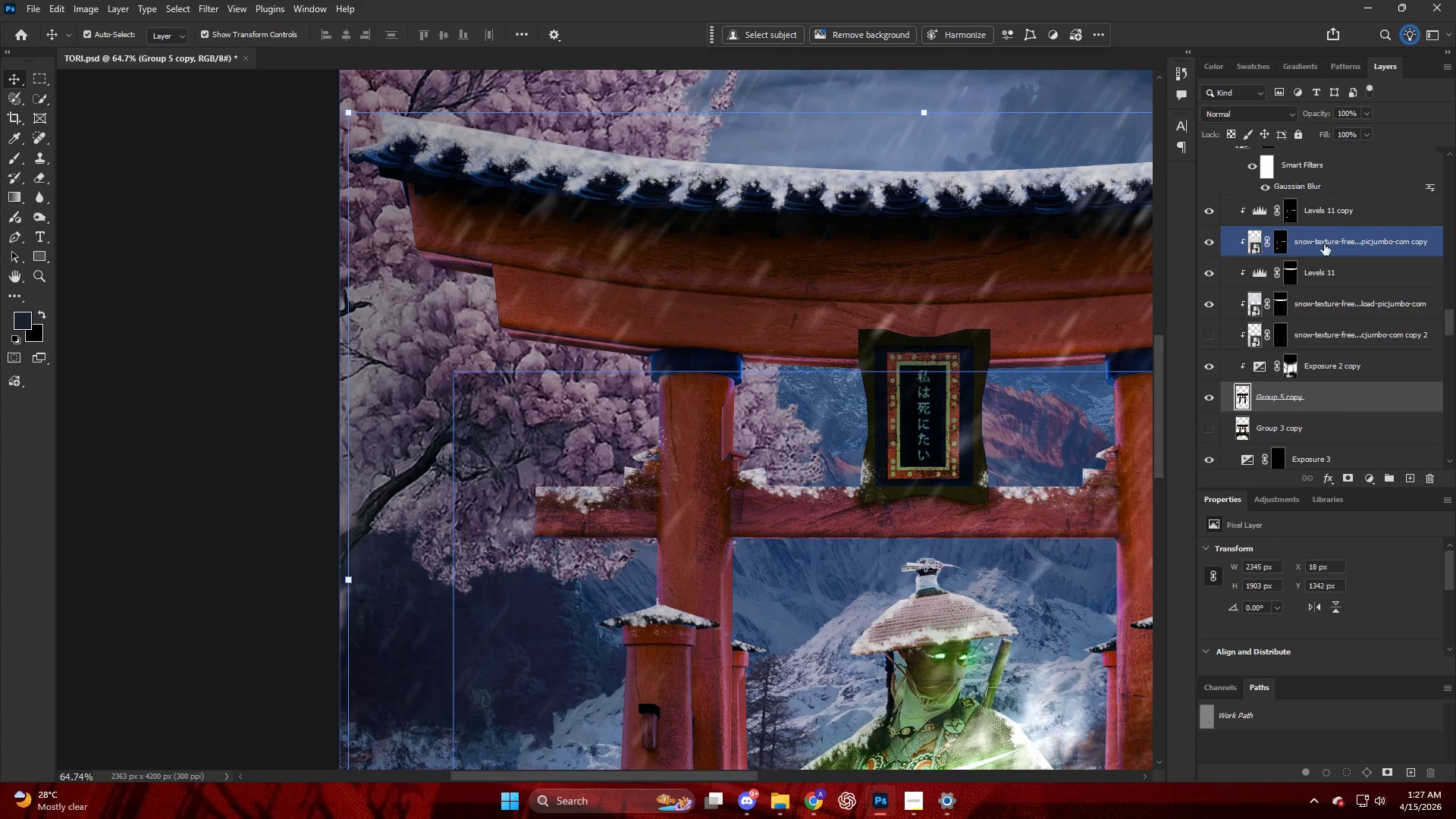 
scroll: coordinate [1332, 256], scroll_direction: up, amount: 2.0
 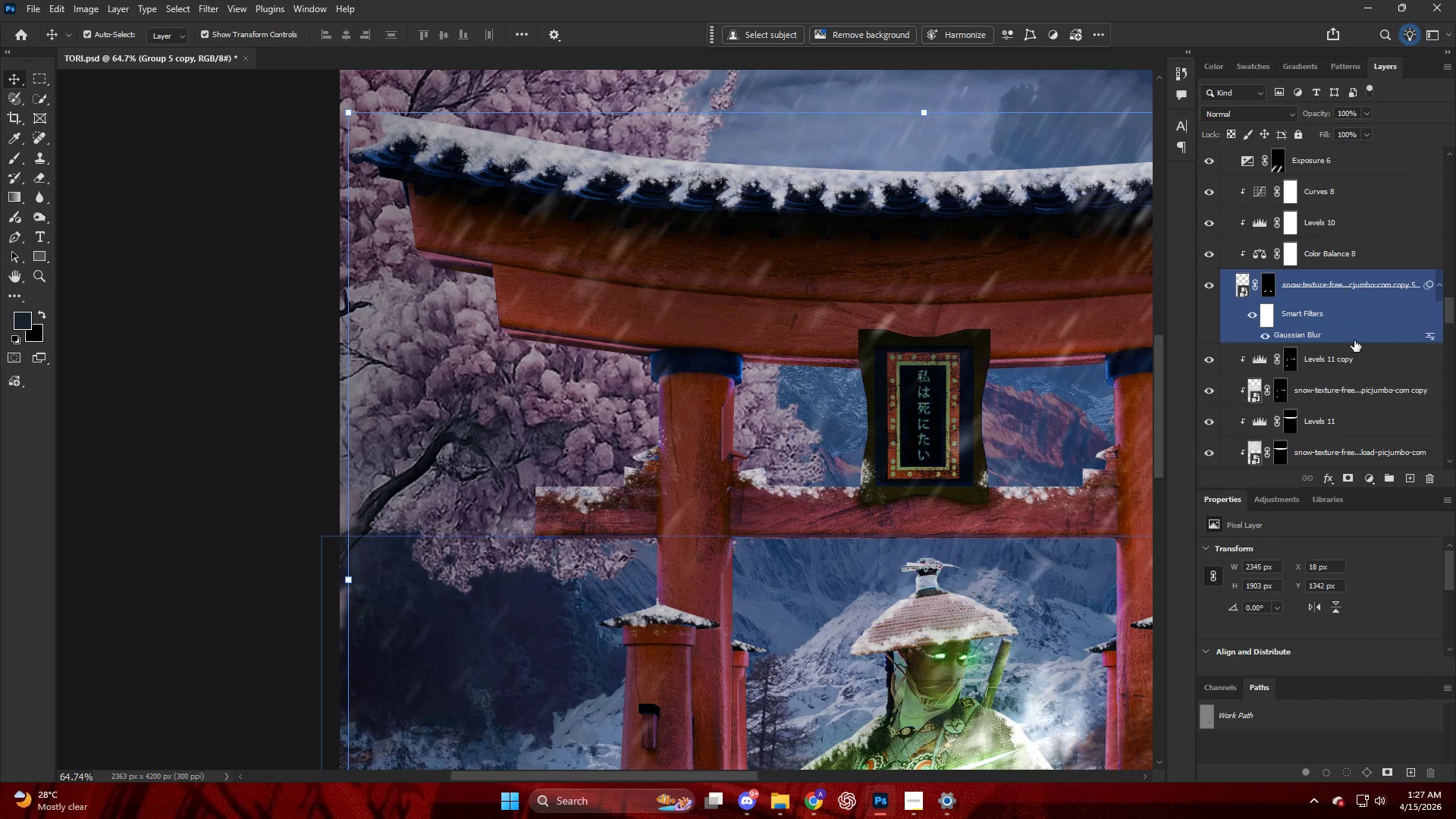 
left_click([1355, 359])
 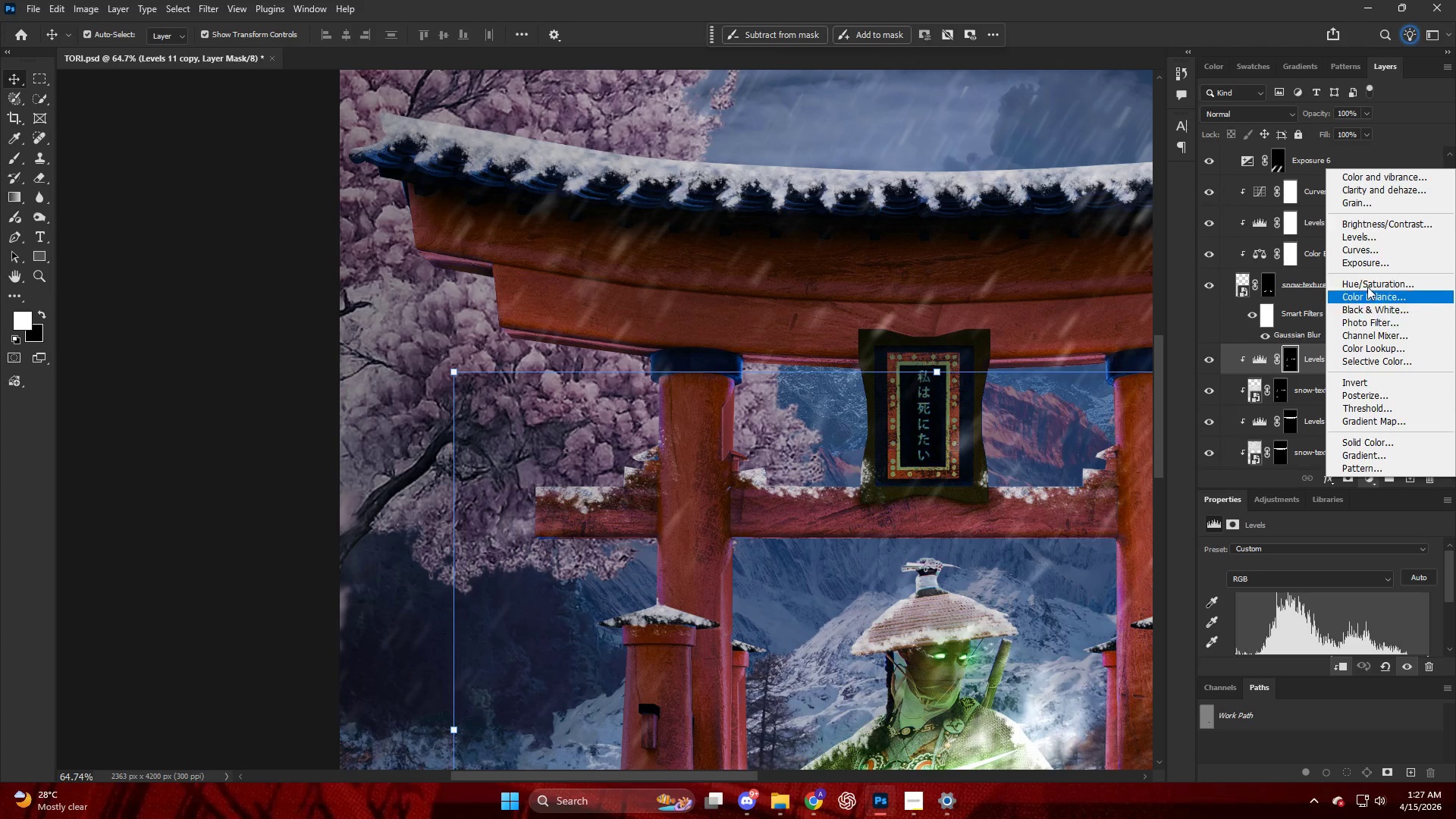 
left_click([1364, 265])
 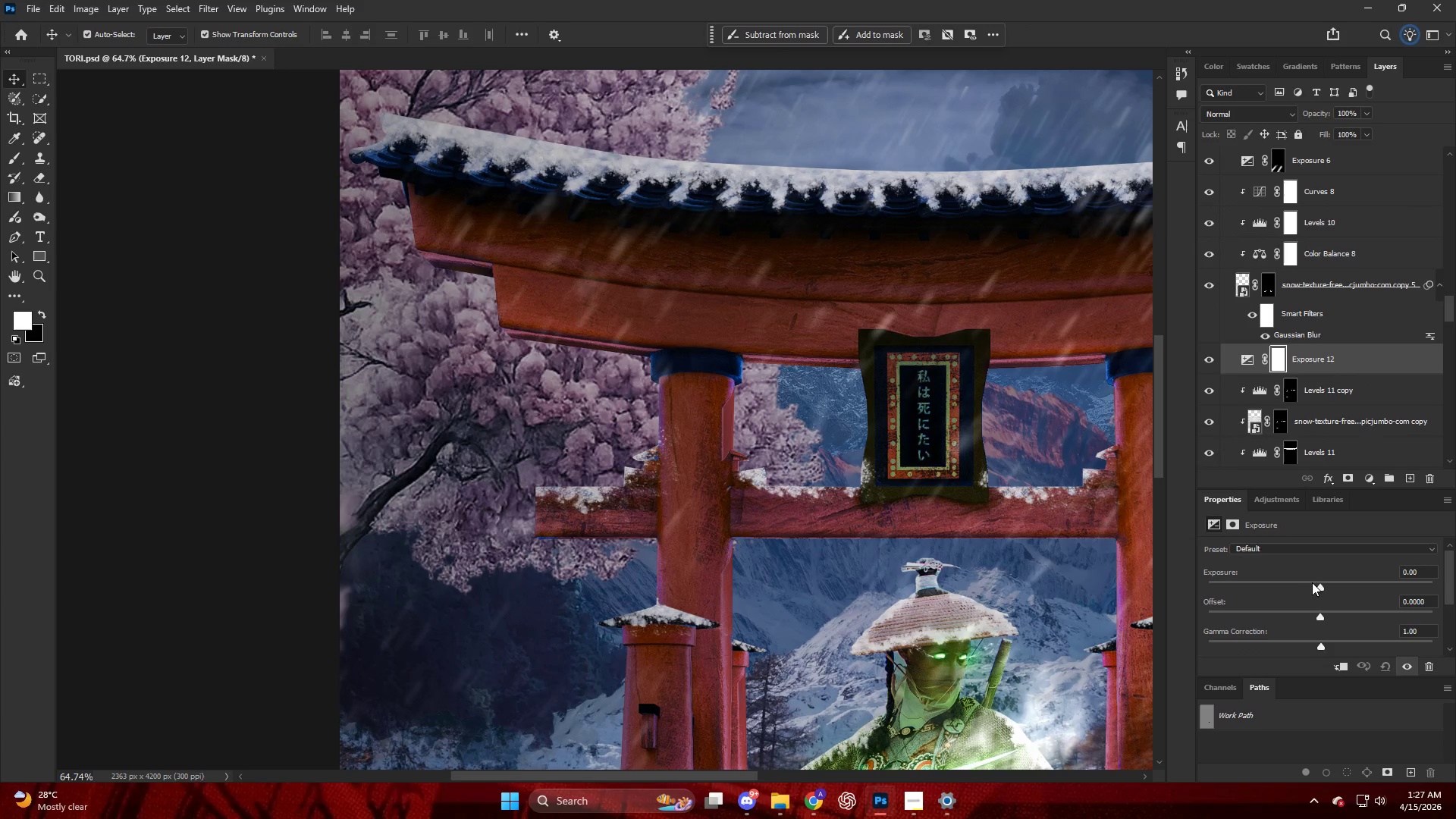 
left_click_drag(start_coordinate=[1316, 588], to_coordinate=[1277, 588])
 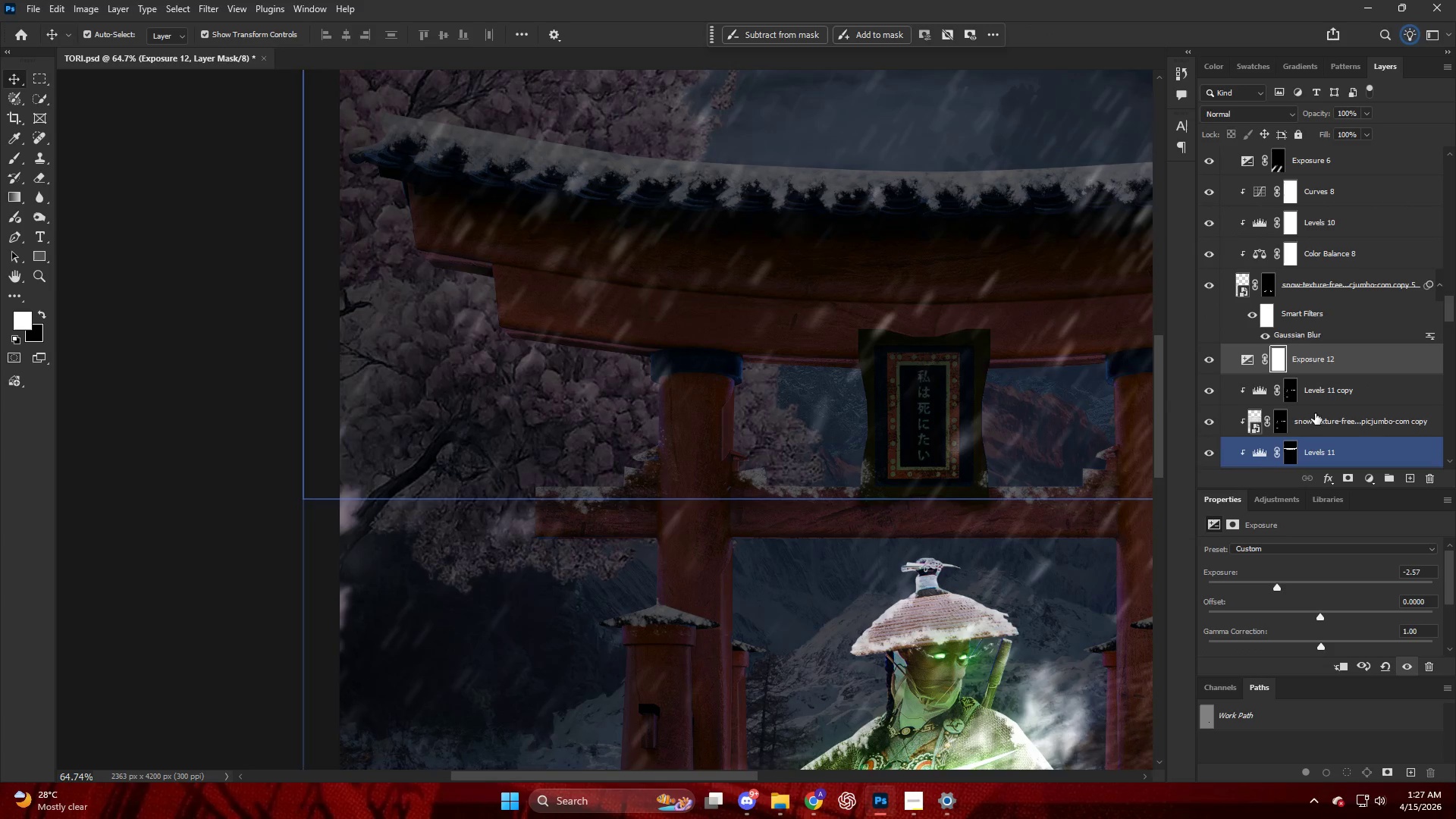 
hold_key(key=AltLeft, duration=0.81)
left_click([1324, 376])
 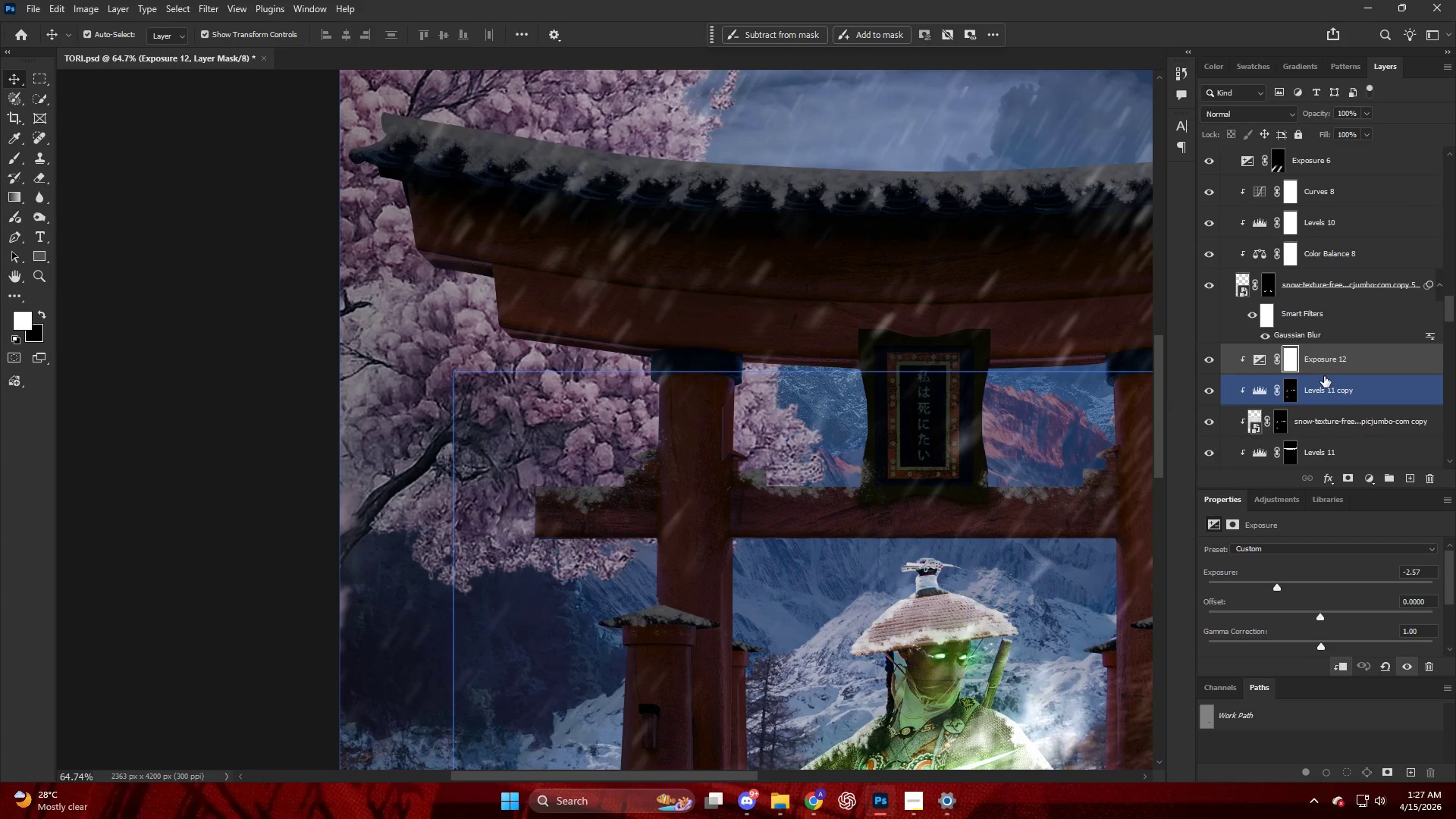 
hold_key(key=AltLeft, duration=0.72)
scroll: coordinate [745, 388], scroll_direction: down, amount: 12.0
 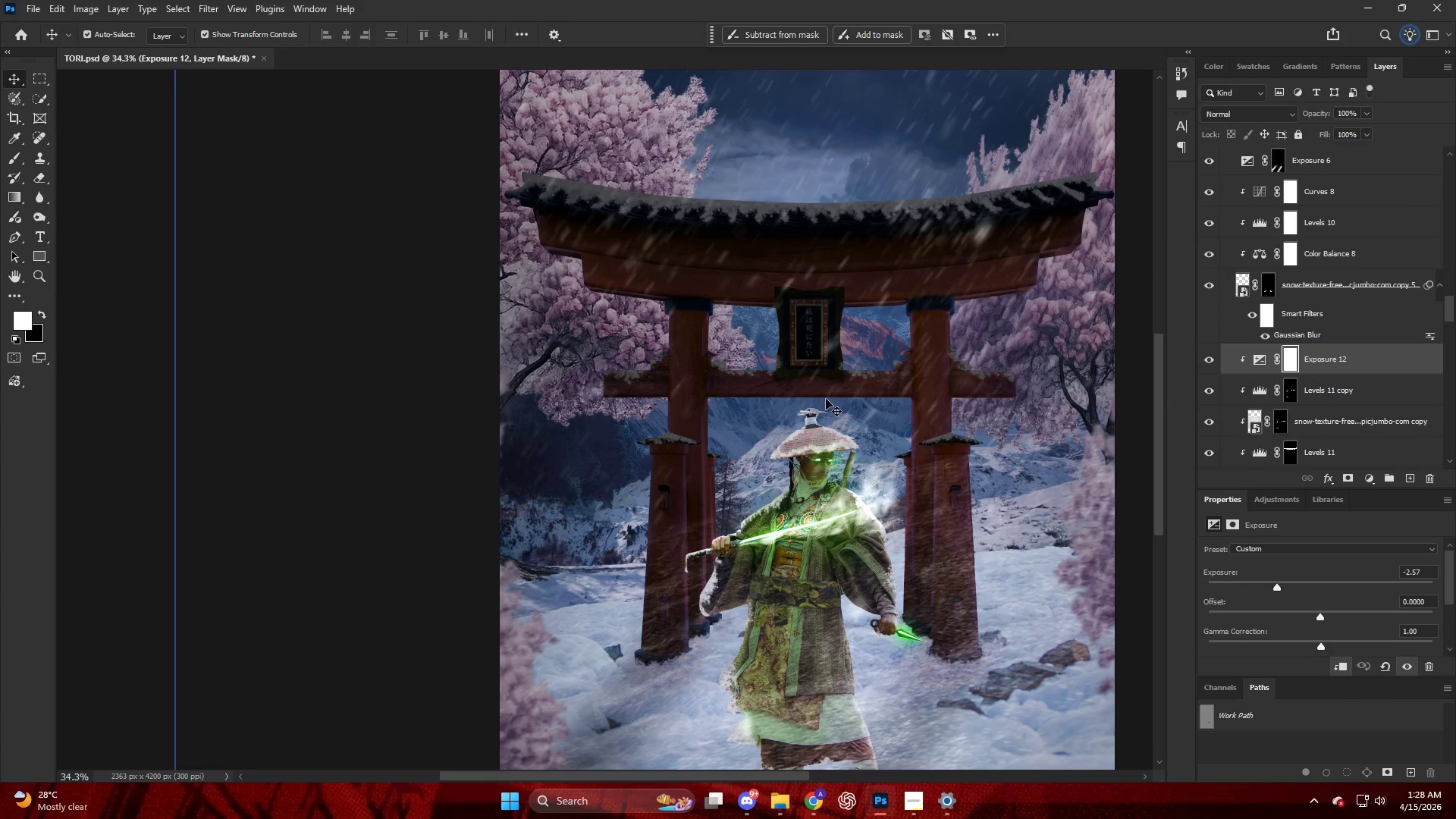 
key(Control+I)
 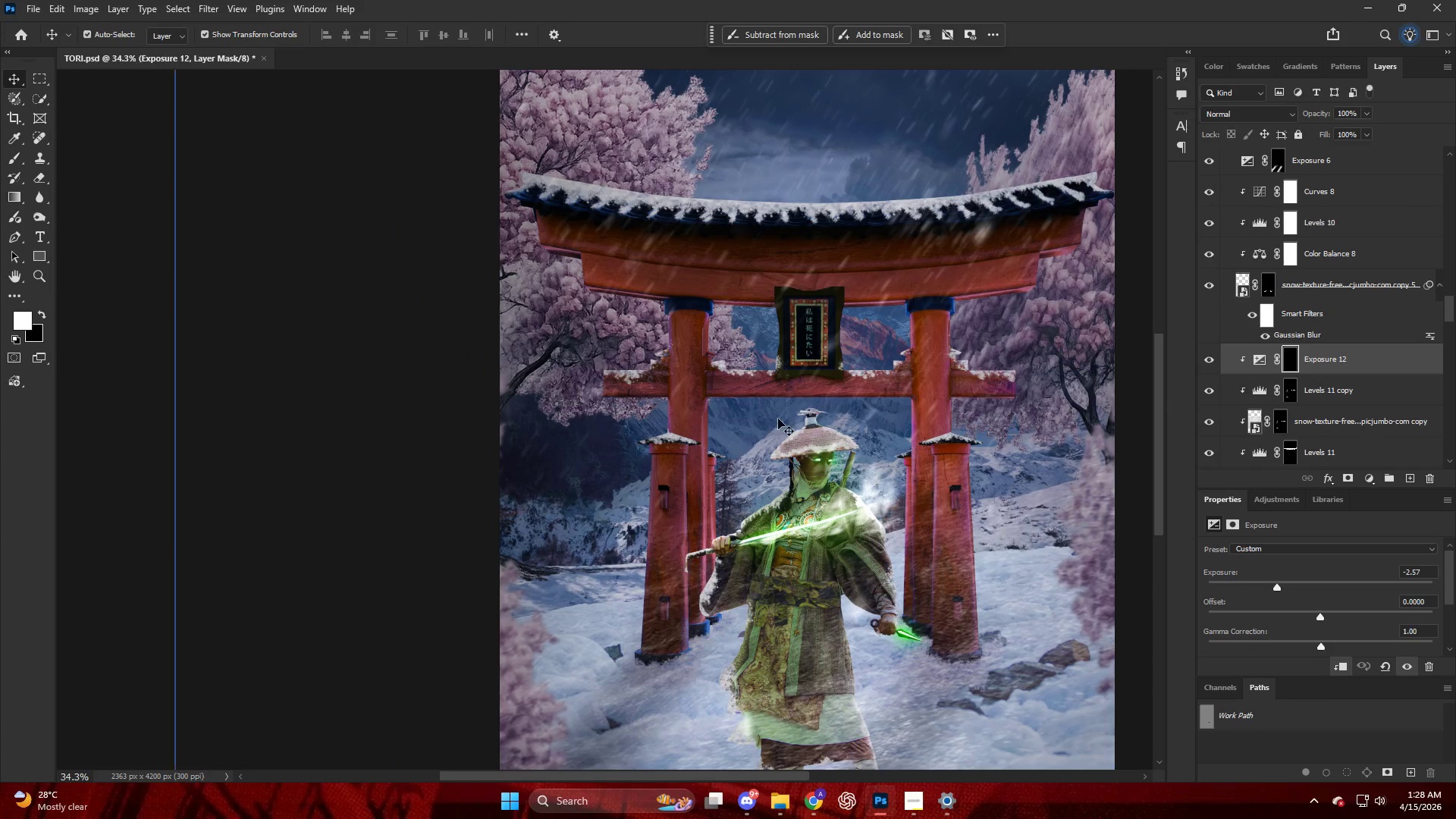 
hold_key(key=AltLeft, duration=0.44)
 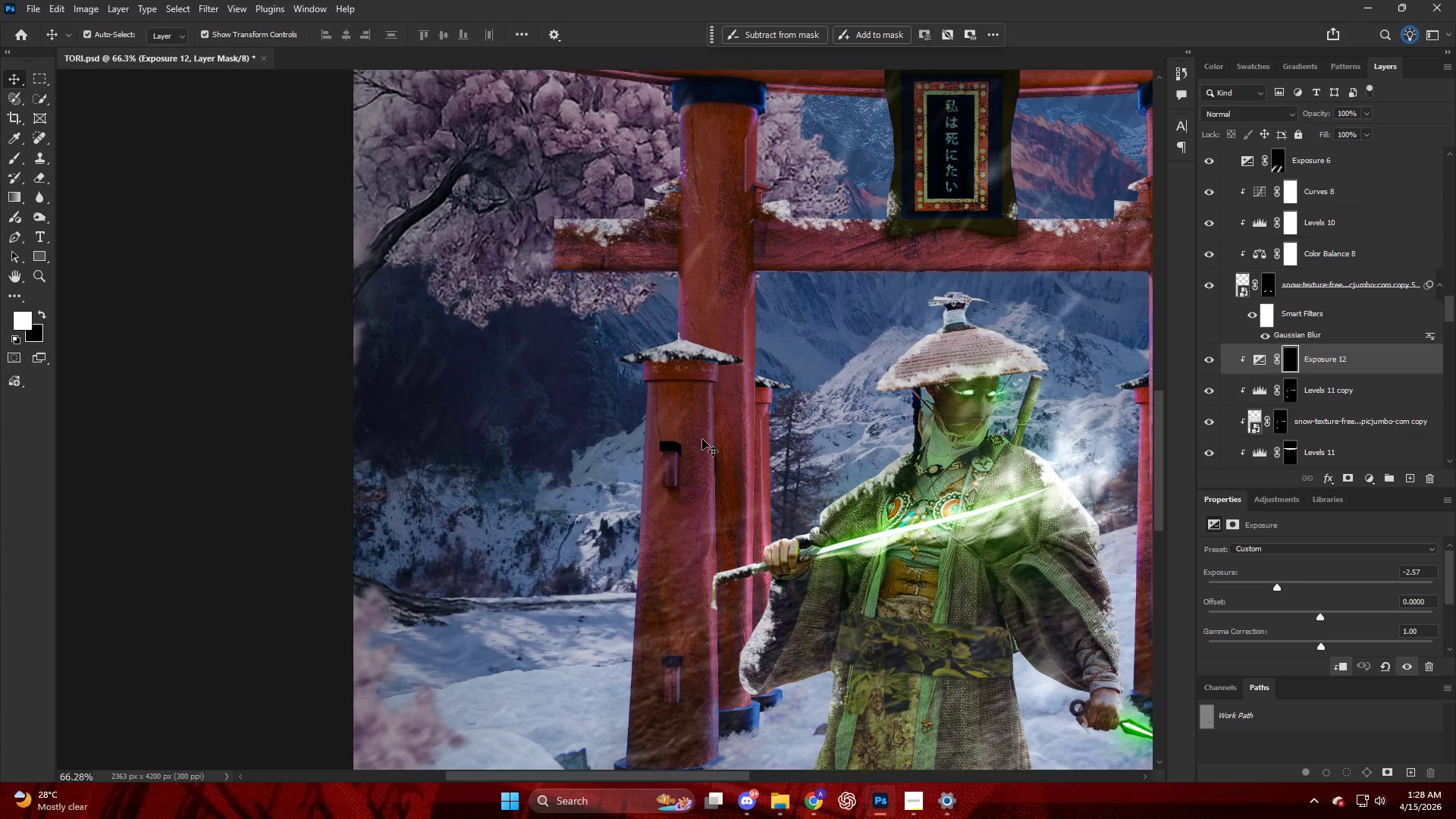 
key(B)
 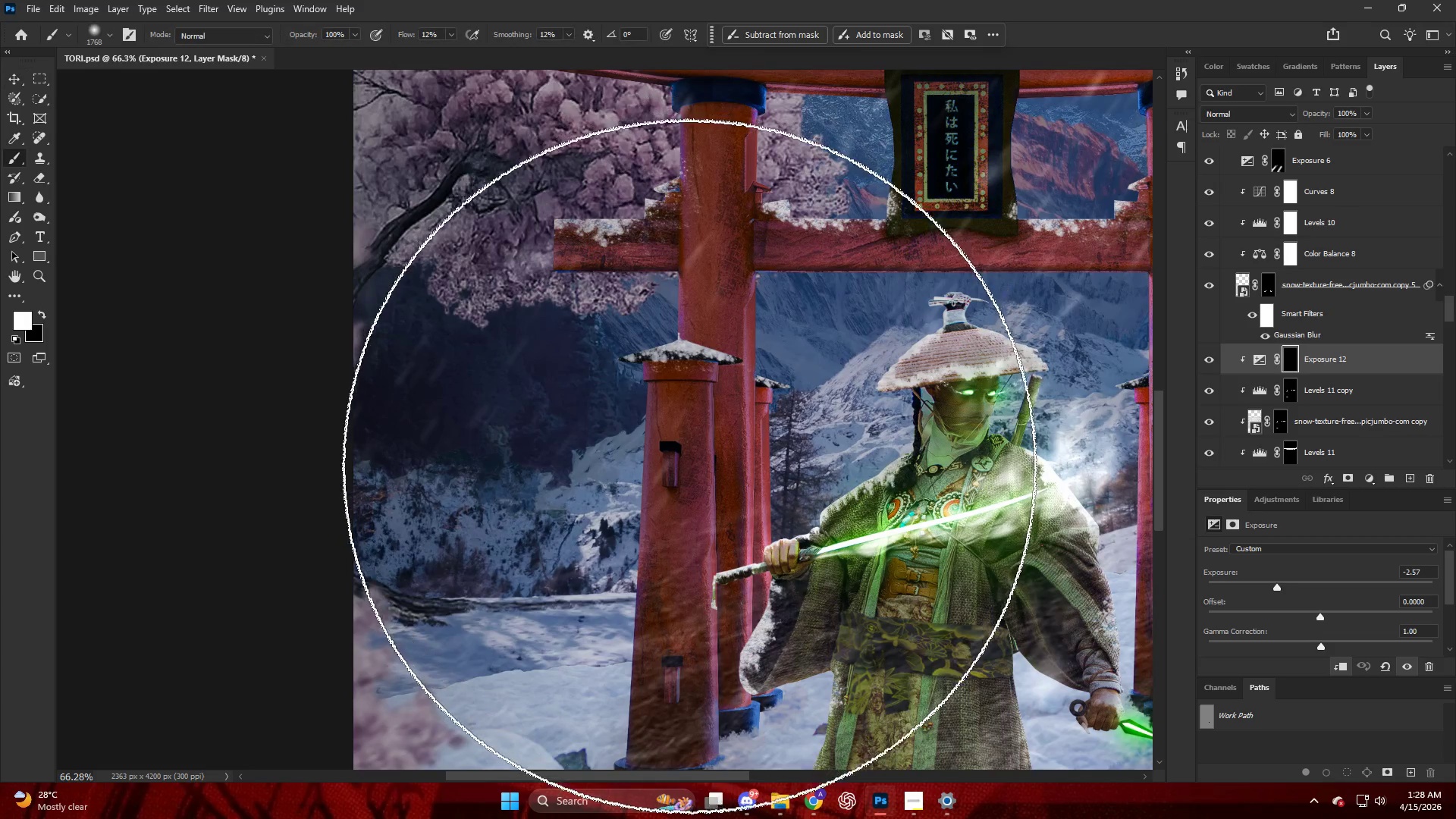 
scroll: coordinate [702, 439], scroll_direction: up, amount: 7.0
 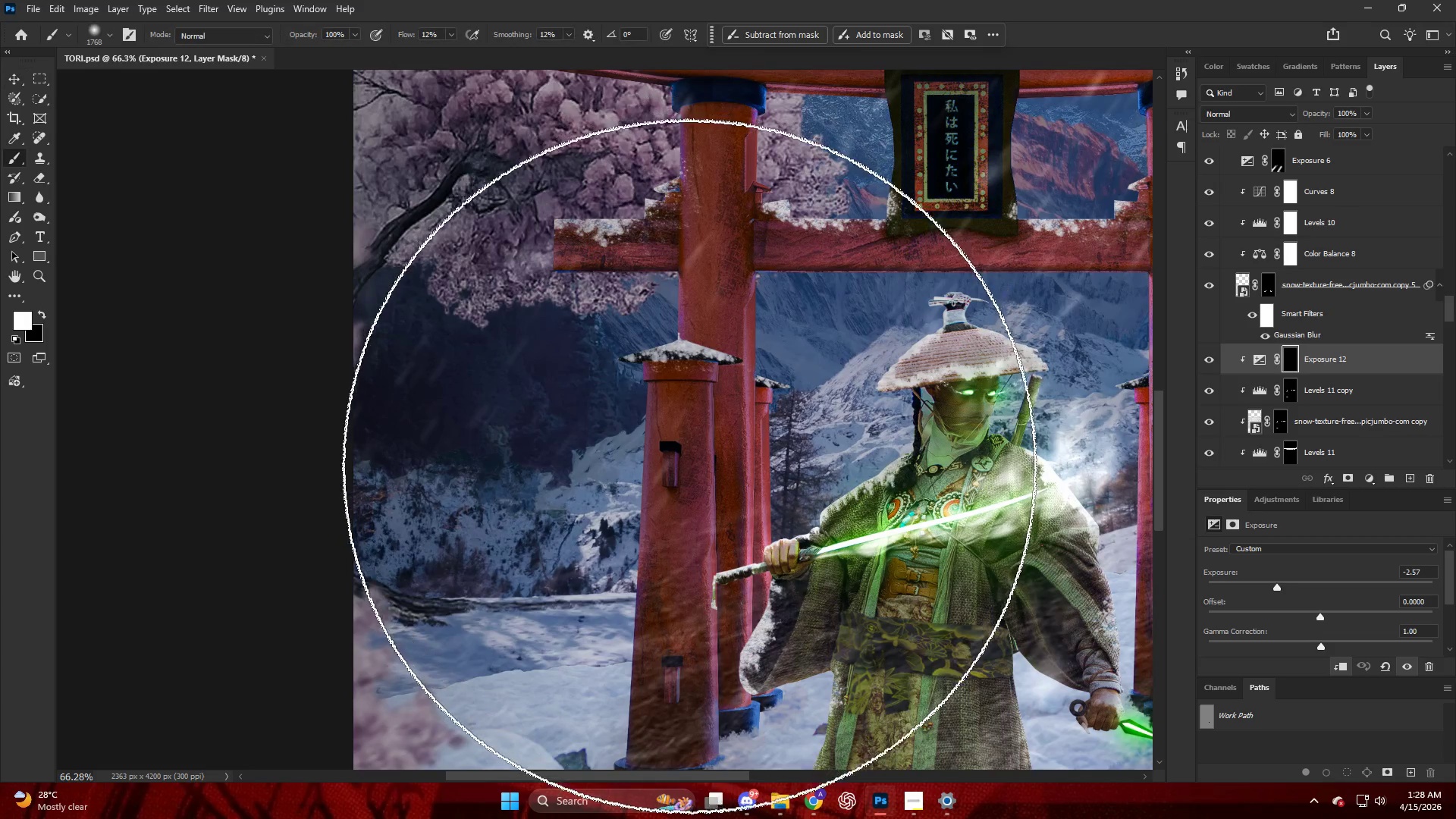 
hold_key(key=AltLeft, duration=0.67)
 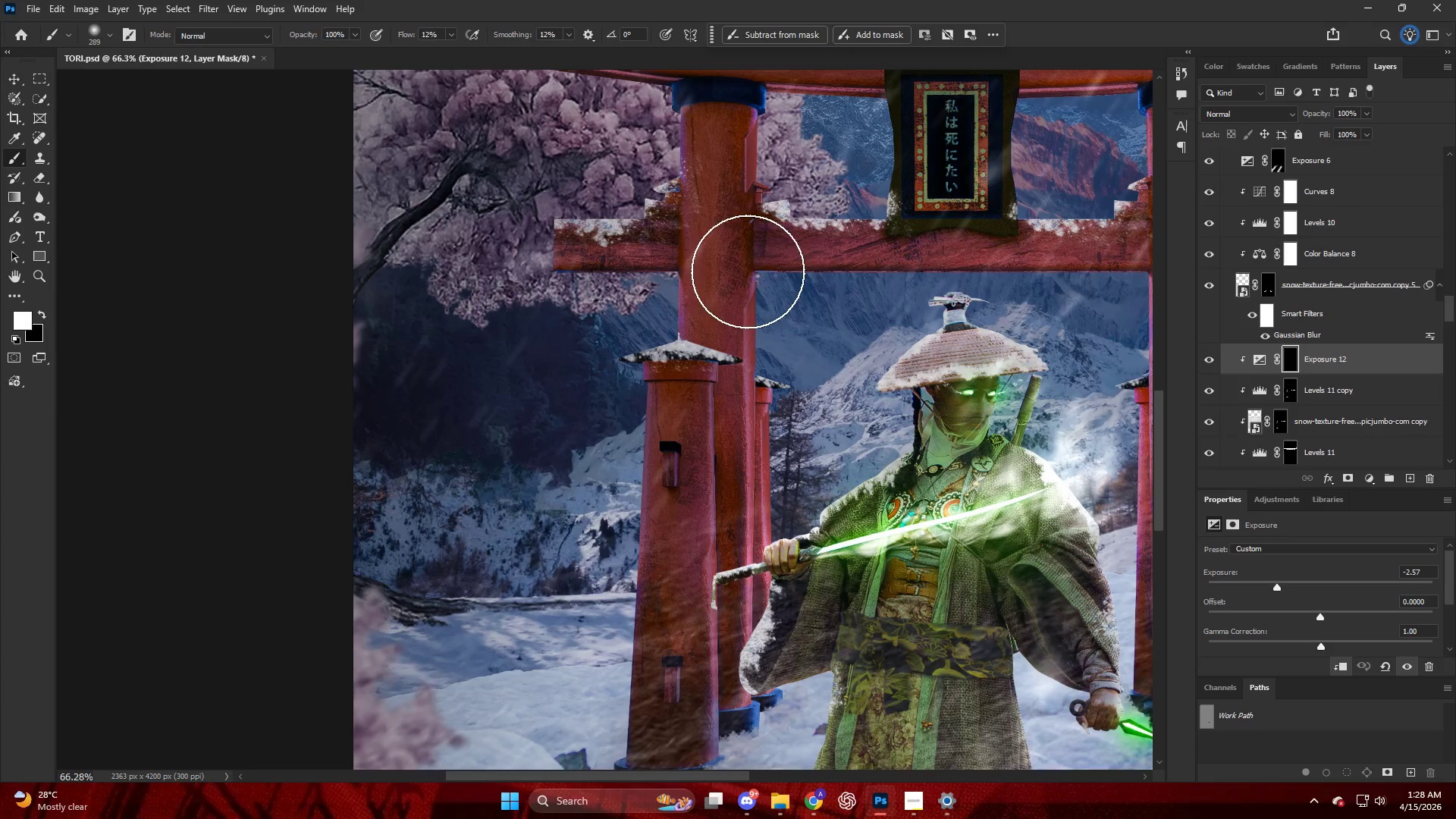 
key(Alt+AltLeft)
 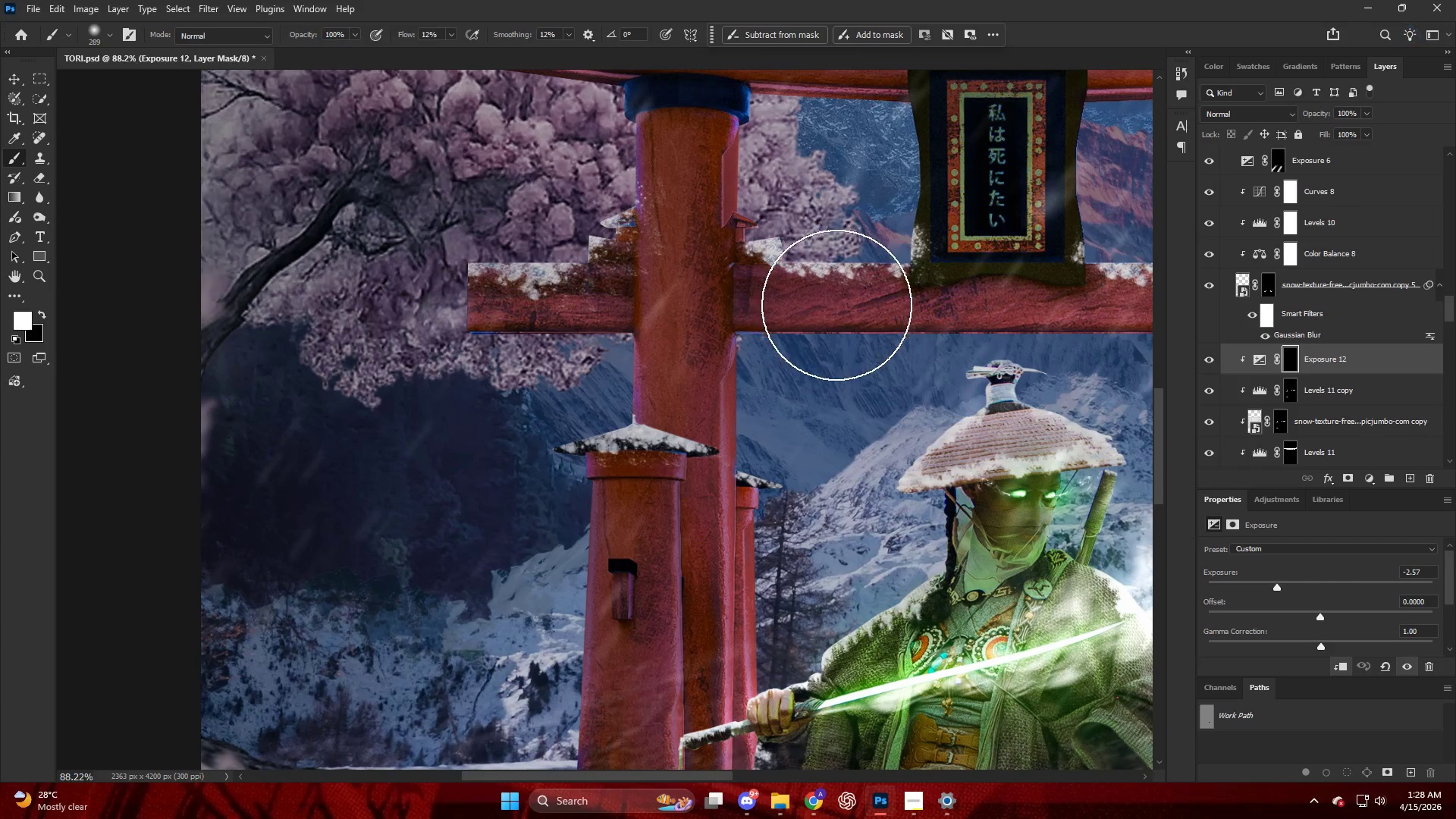 
key(Alt+AltLeft)
 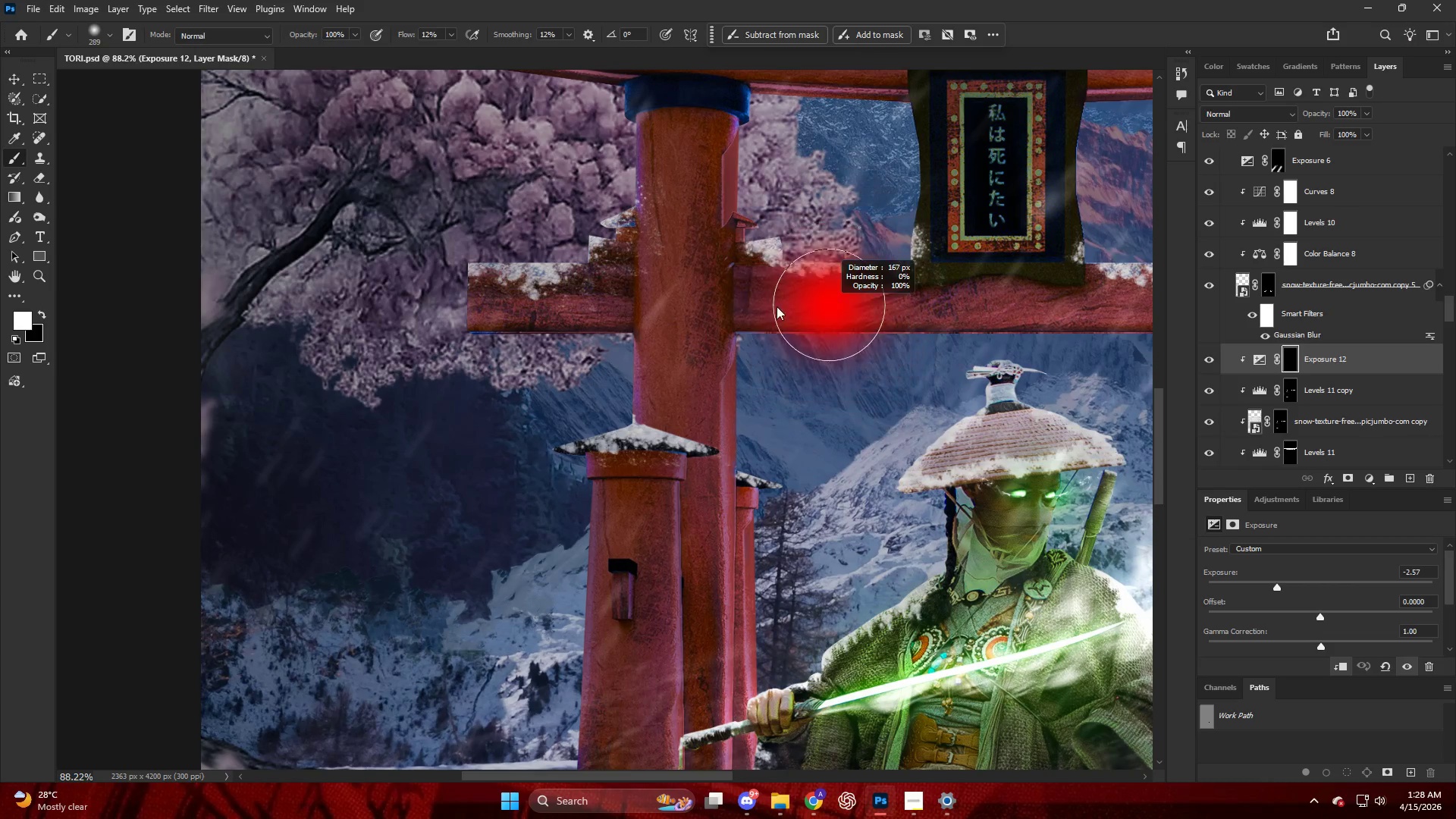 
scroll: coordinate [818, 285], scroll_direction: up, amount: 7.0
 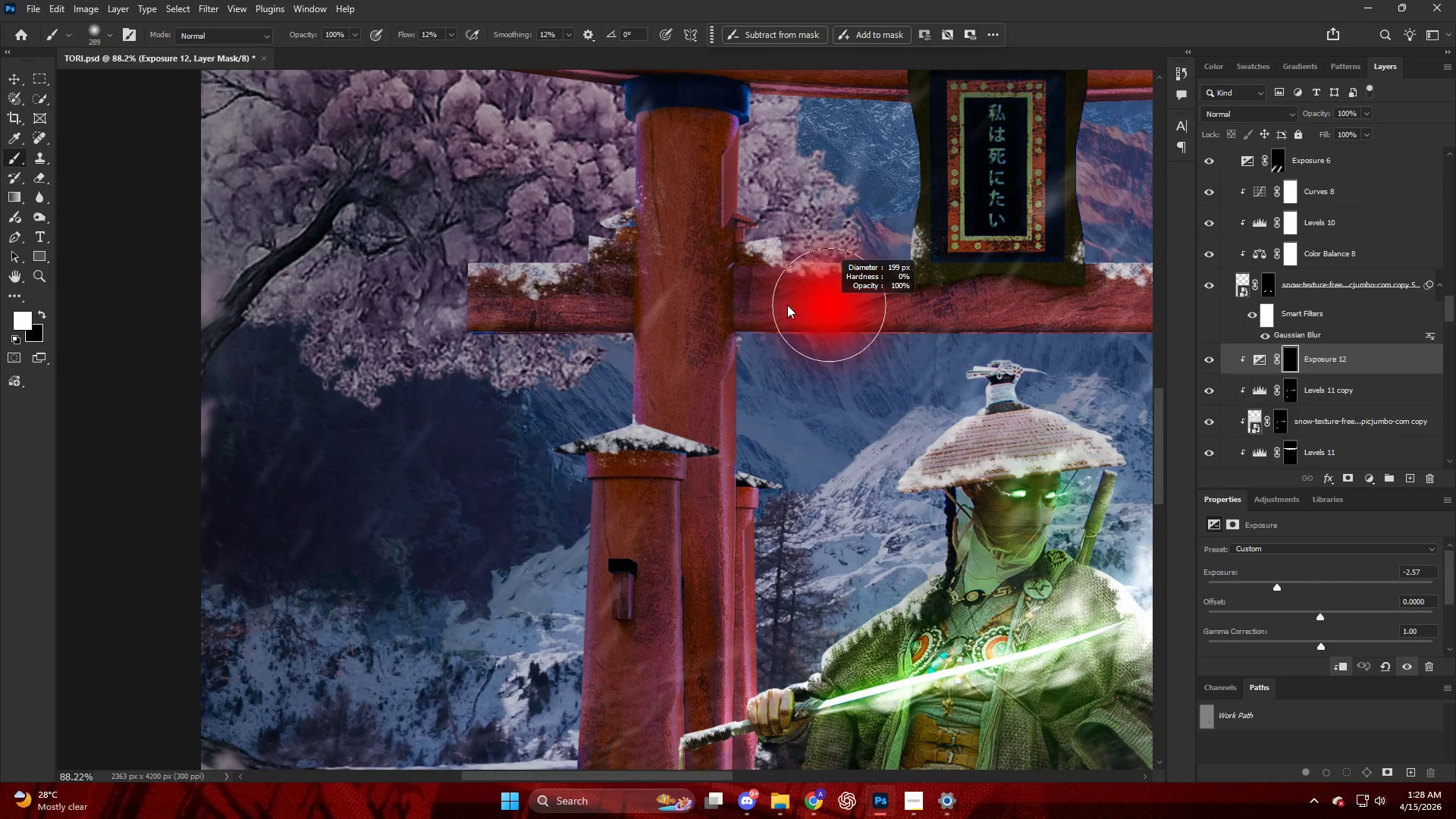 
key(Alt+AltLeft)
 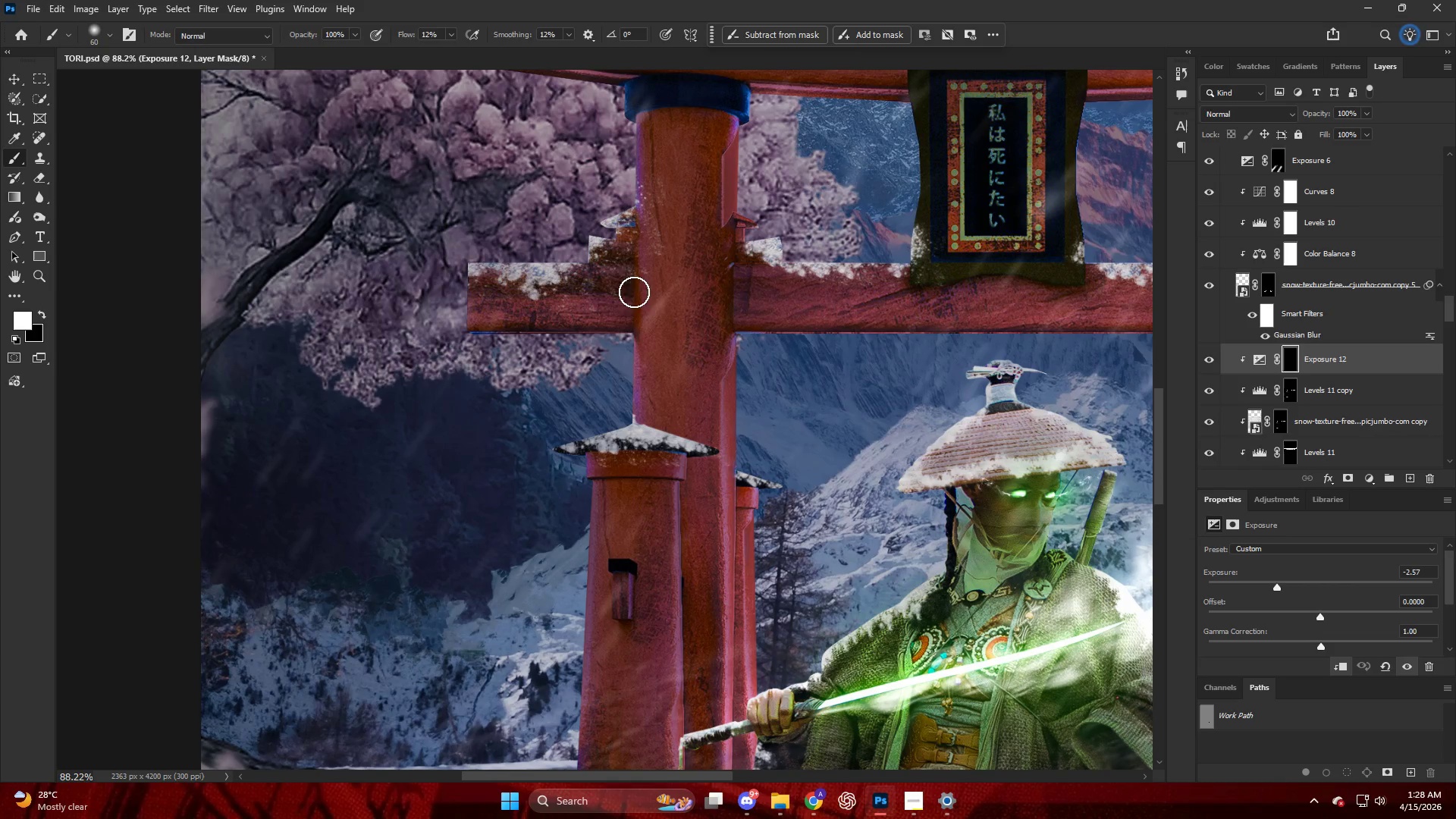 
left_click_drag(start_coordinate=[615, 296], to_coordinate=[937, 302])
 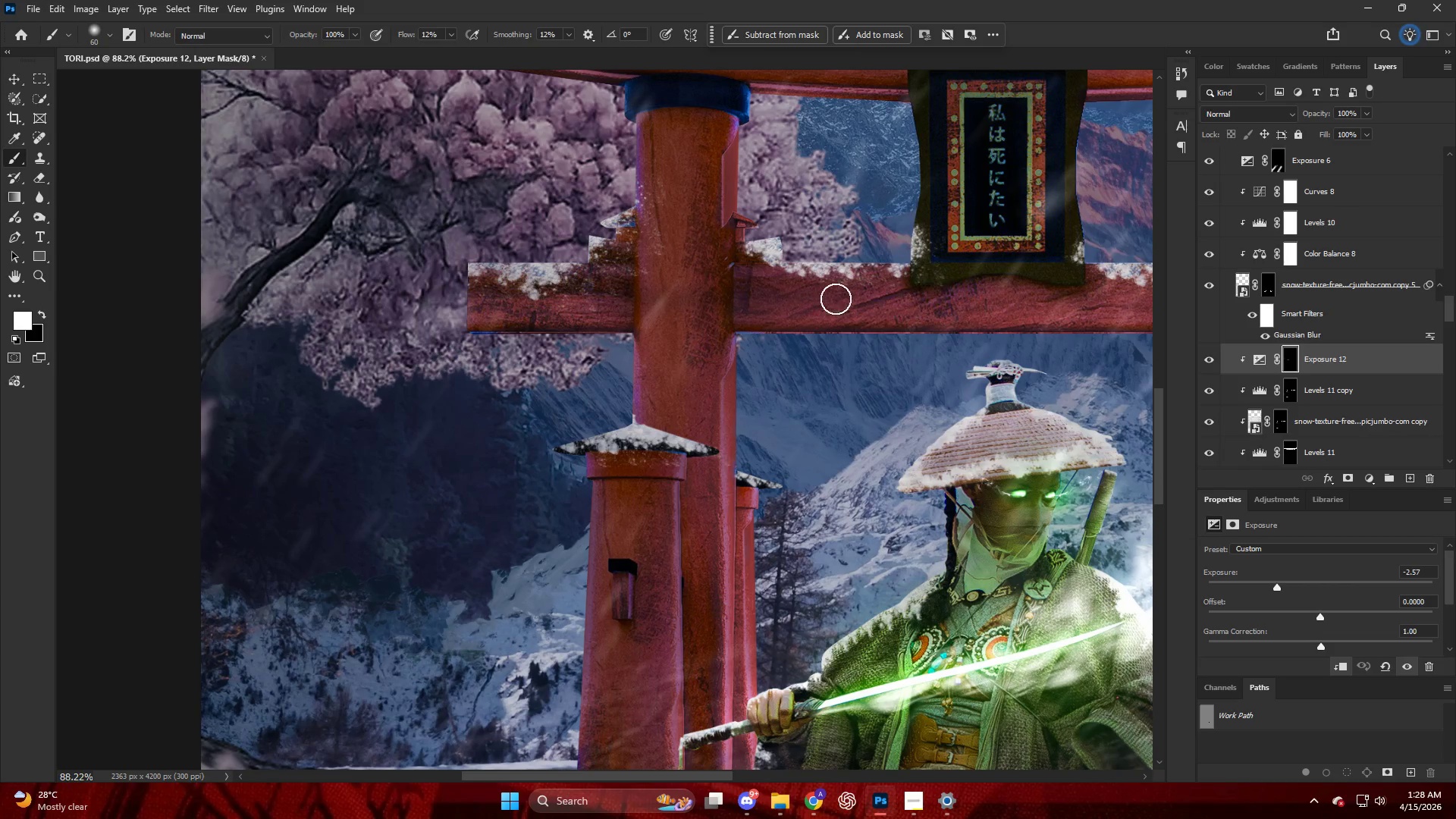 
key(Alt+AltLeft)
 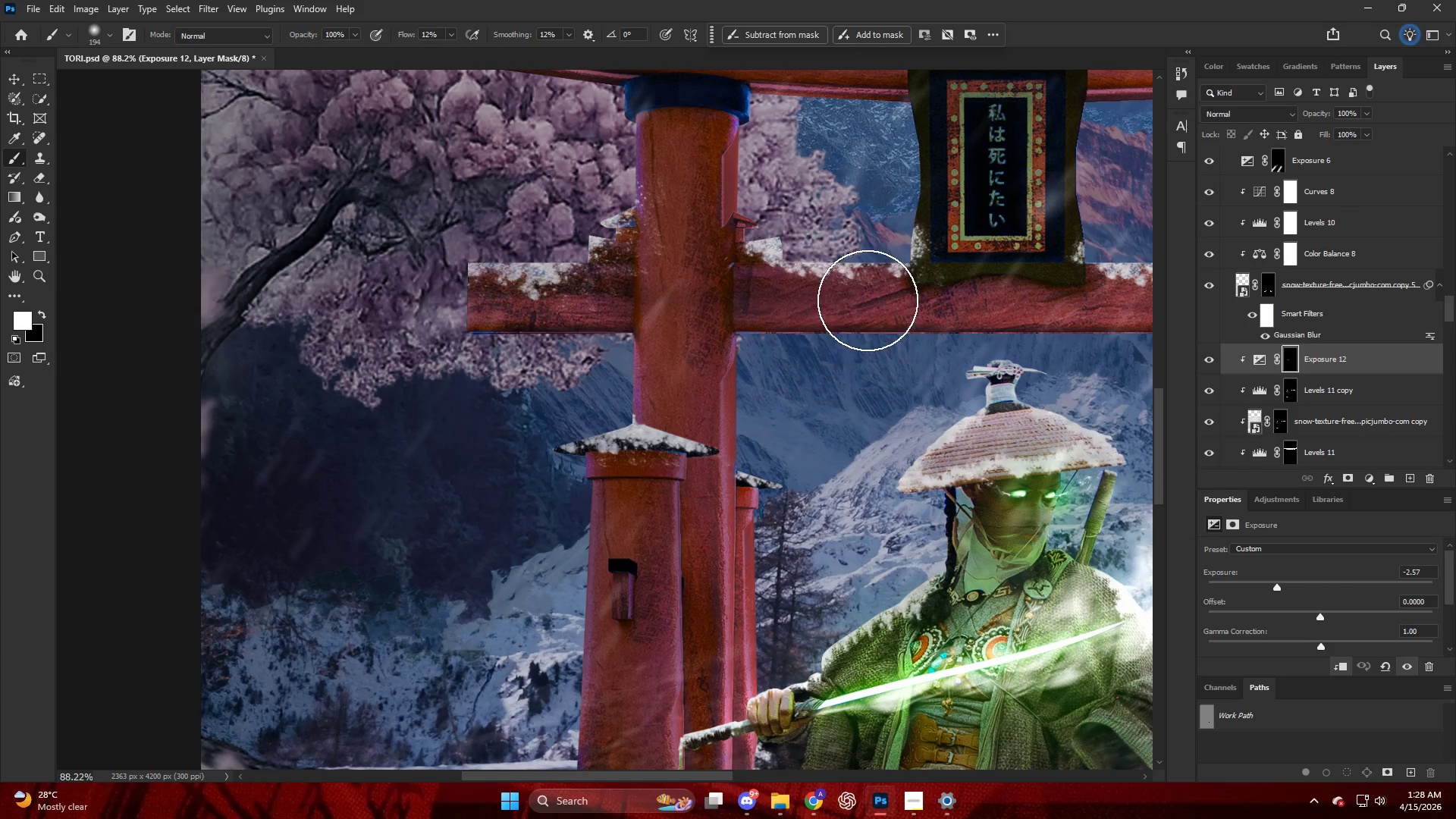 
left_click_drag(start_coordinate=[871, 299], to_coordinate=[620, 302])
 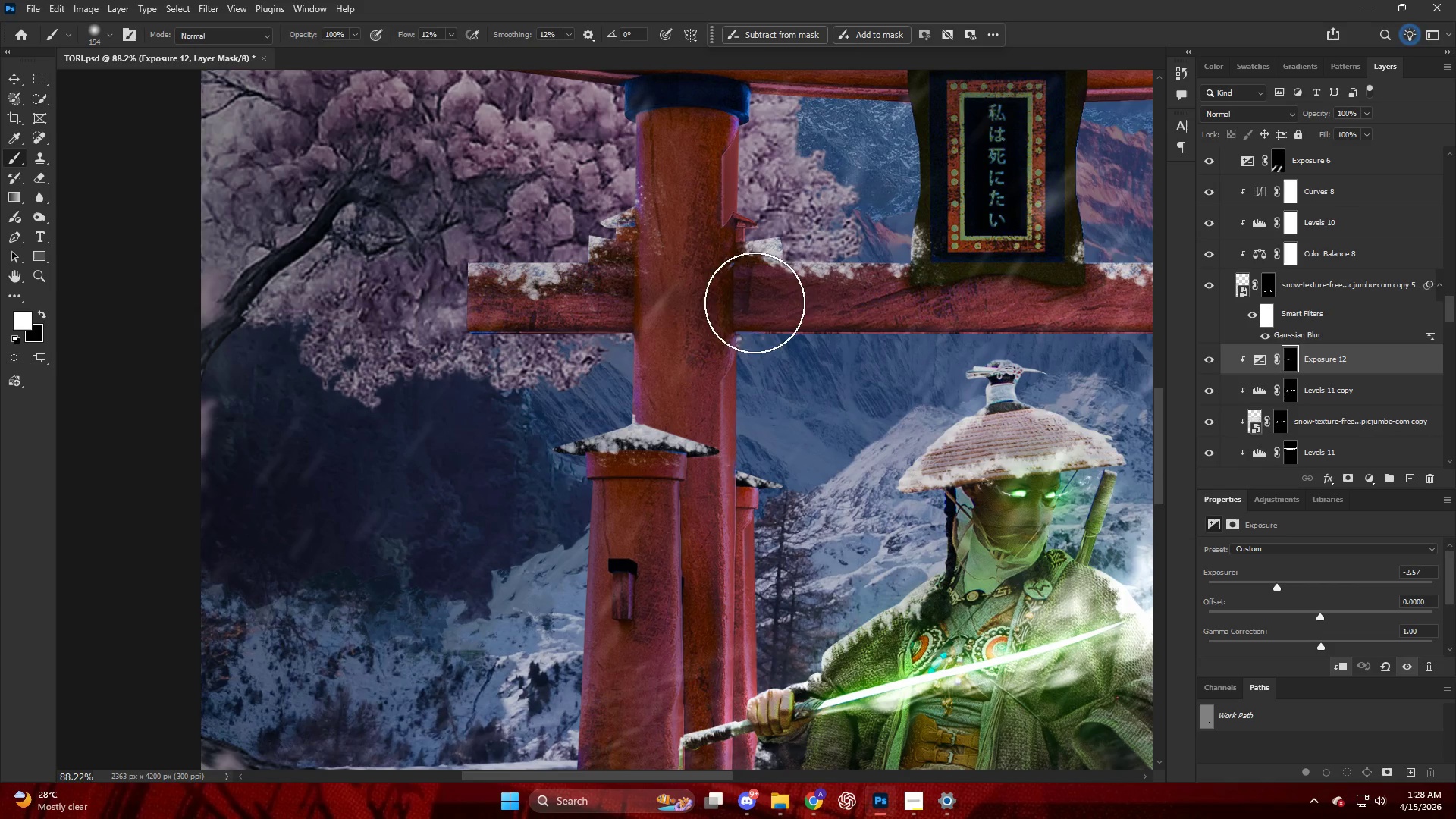 
key(Alt+AltLeft)
 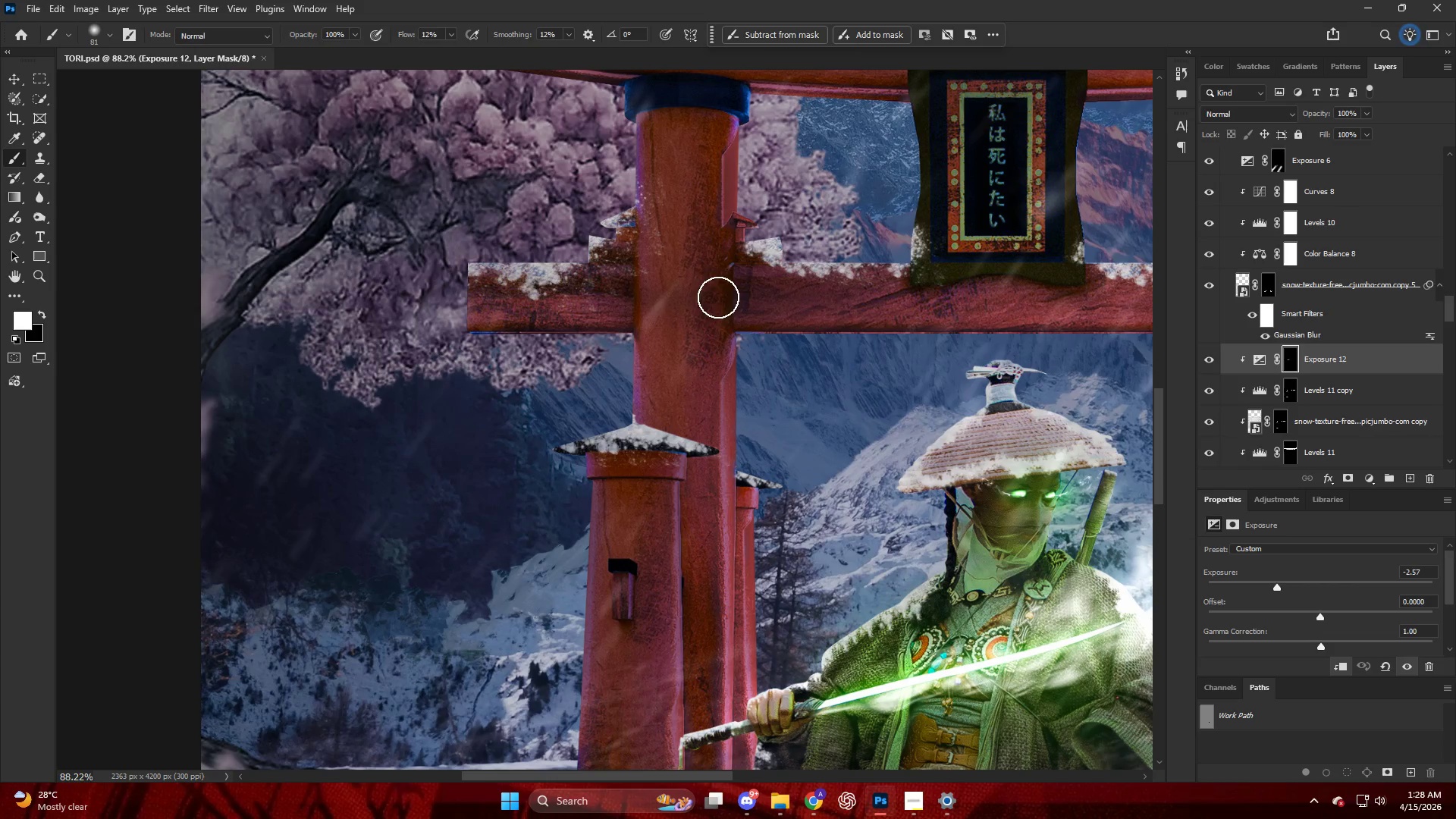 
left_click_drag(start_coordinate=[705, 297], to_coordinate=[530, 309])
 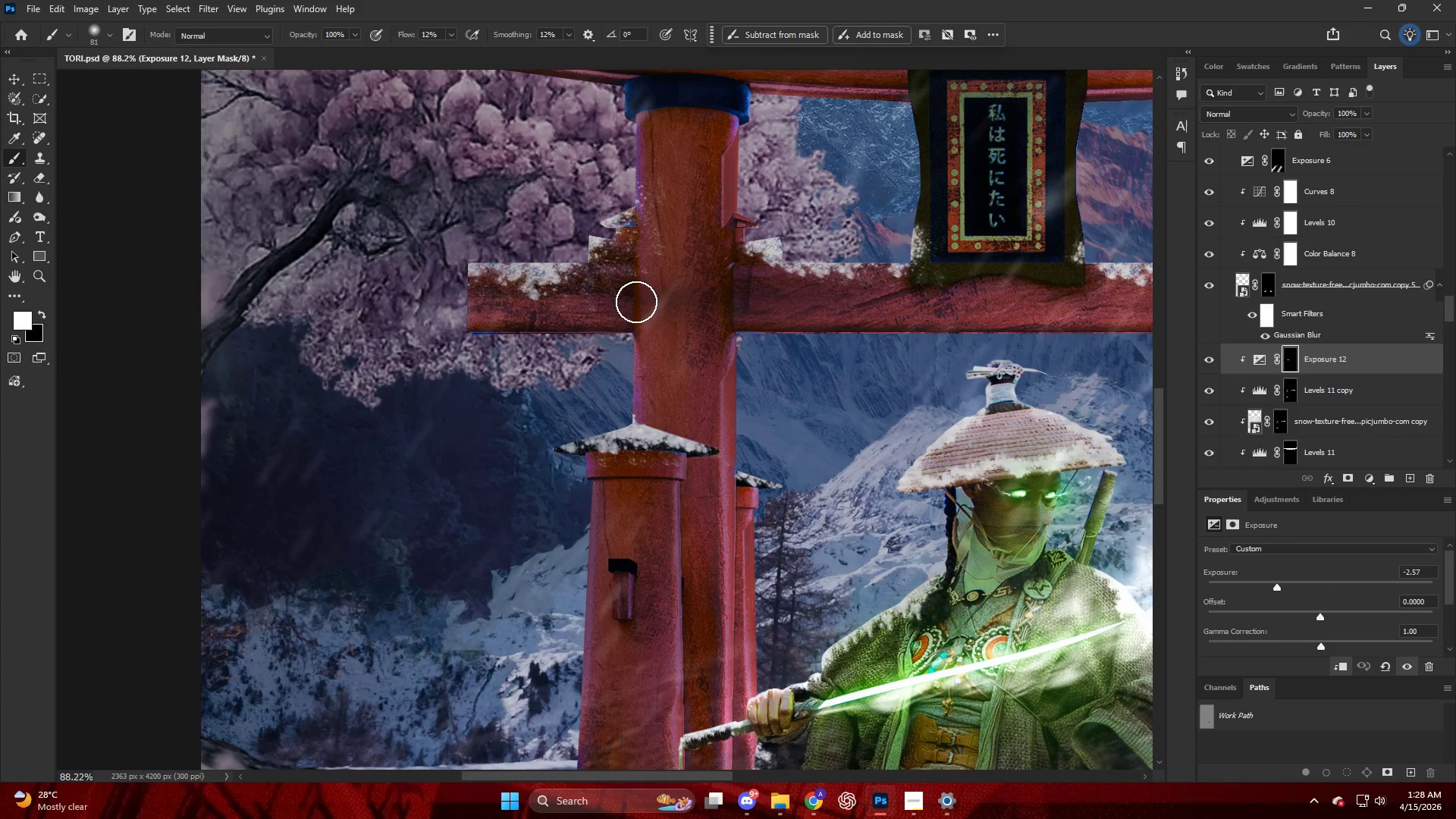 
left_click_drag(start_coordinate=[613, 302], to_coordinate=[469, 307])
 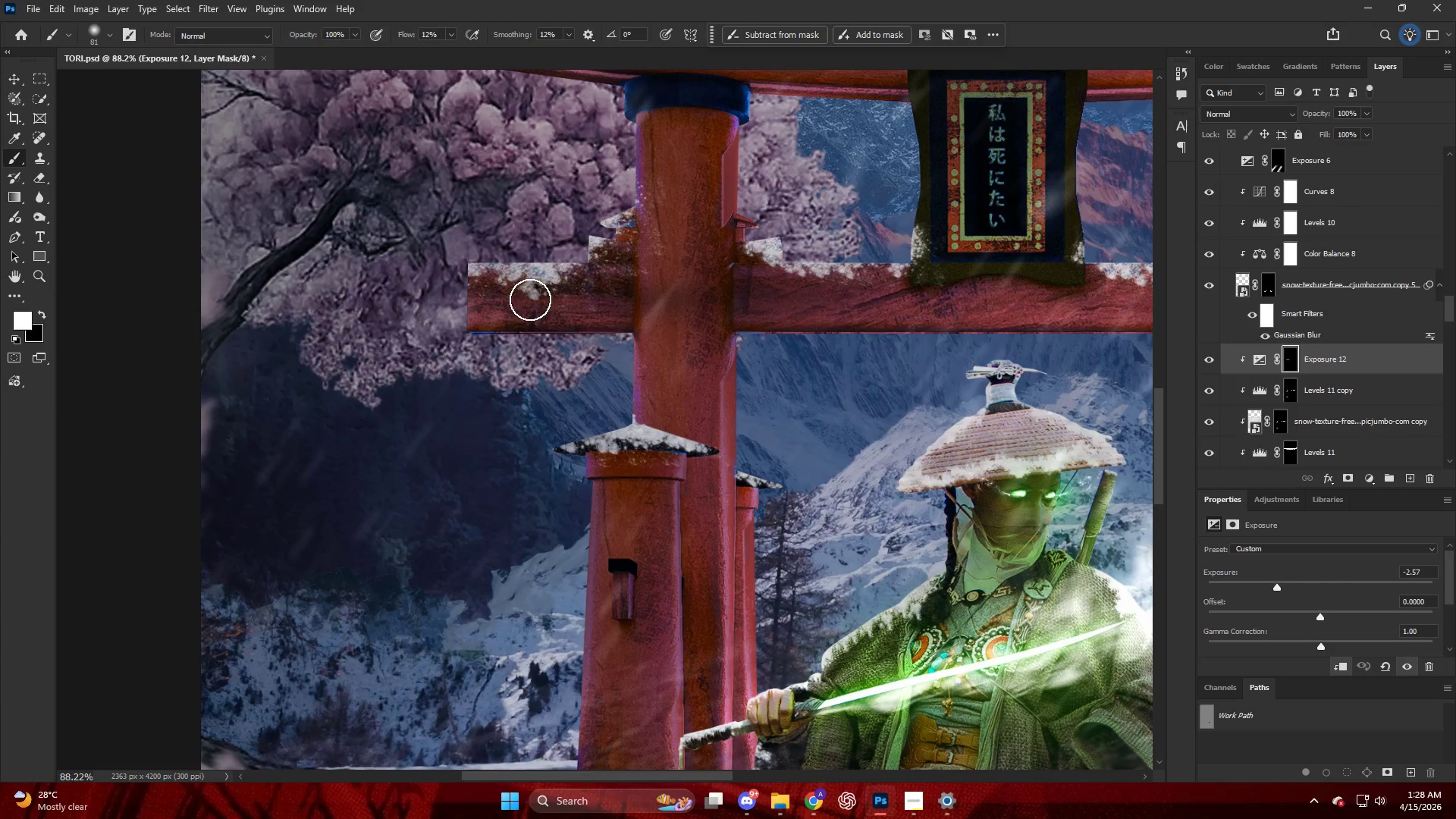 
key(Alt+AltLeft)
 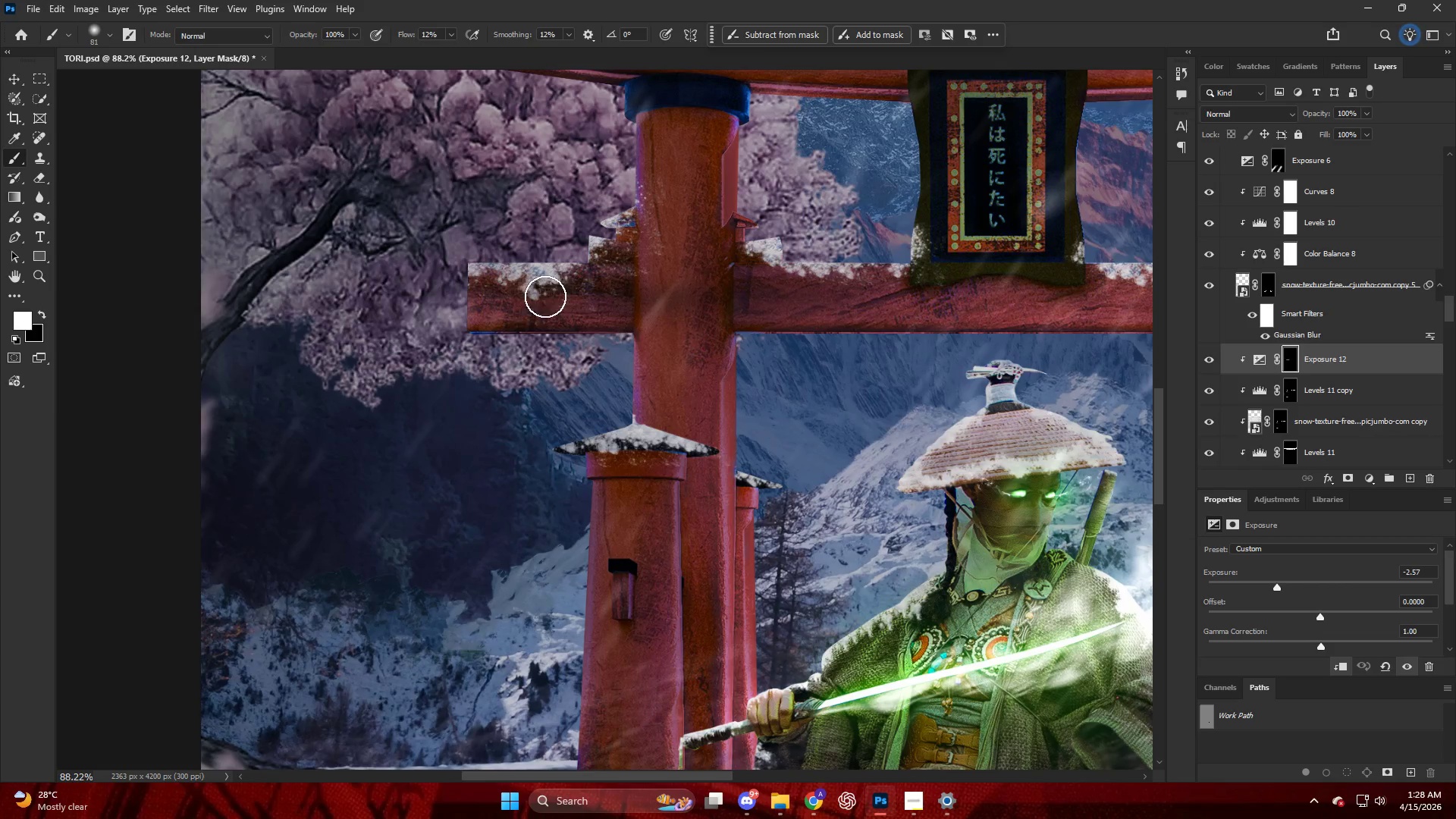 
left_click_drag(start_coordinate=[700, 288], to_coordinate=[519, 310])
 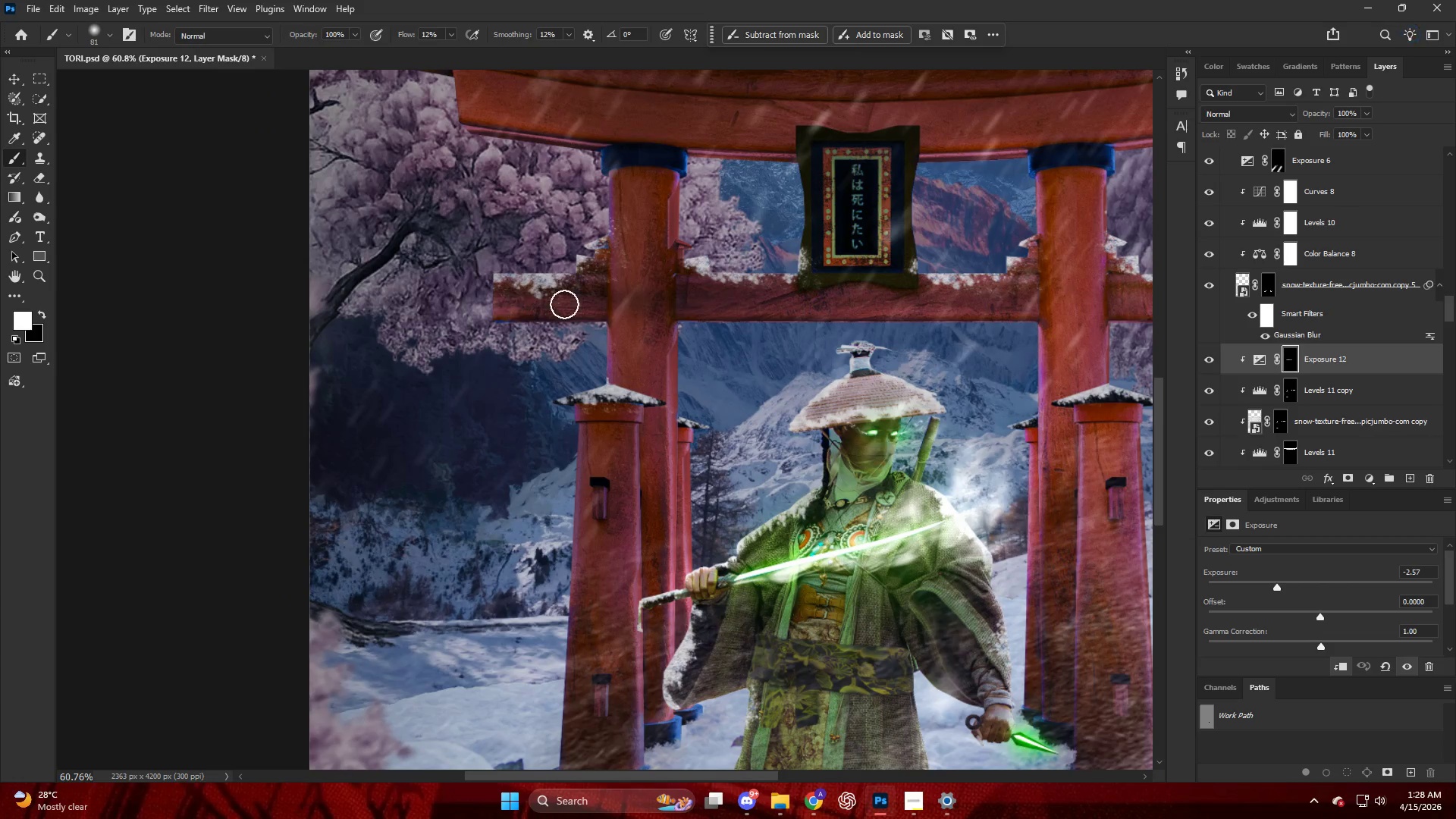 
scroll: coordinate [551, 297], scroll_direction: down, amount: 4.0
 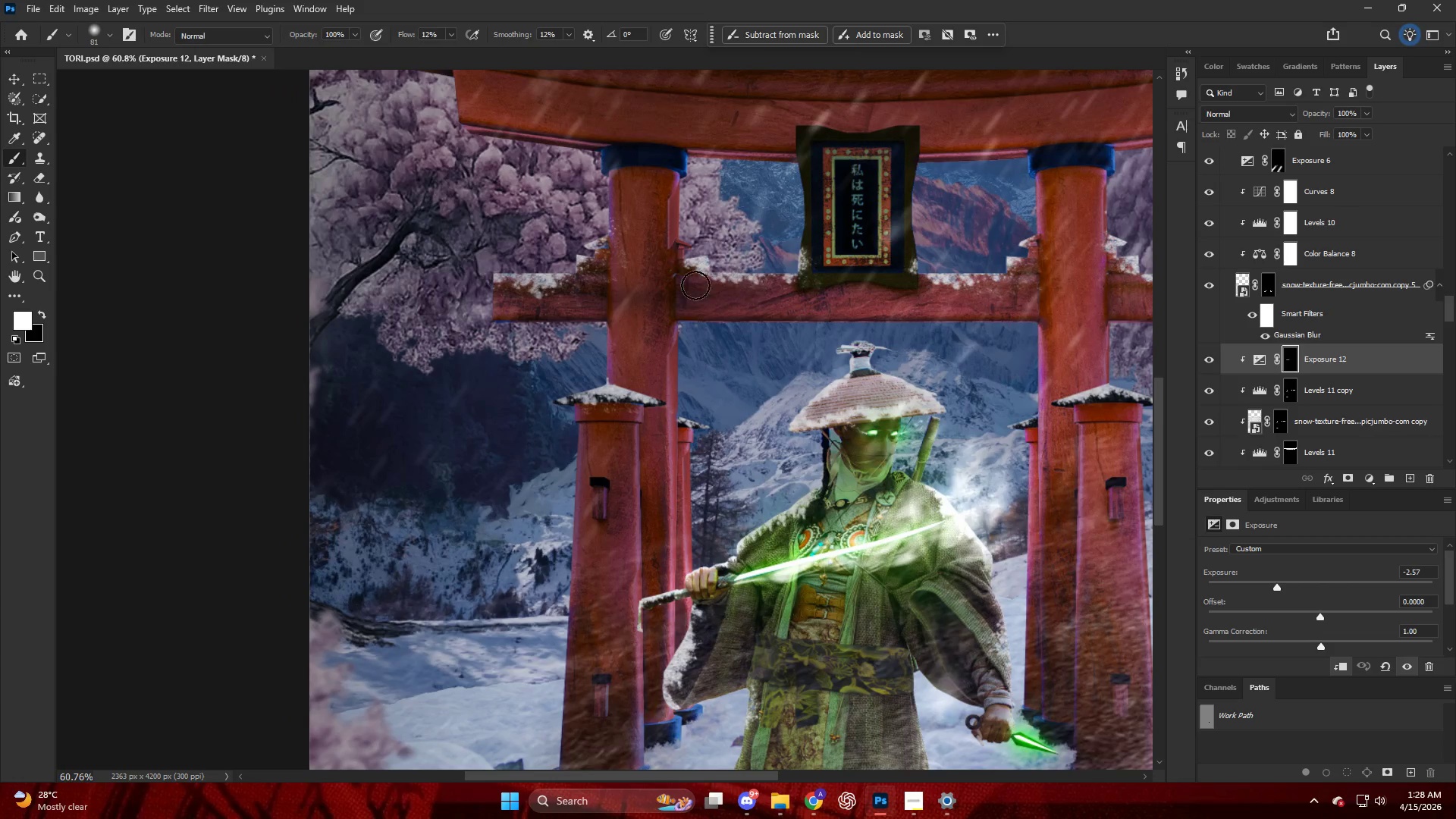 
key(Alt+AltLeft)
 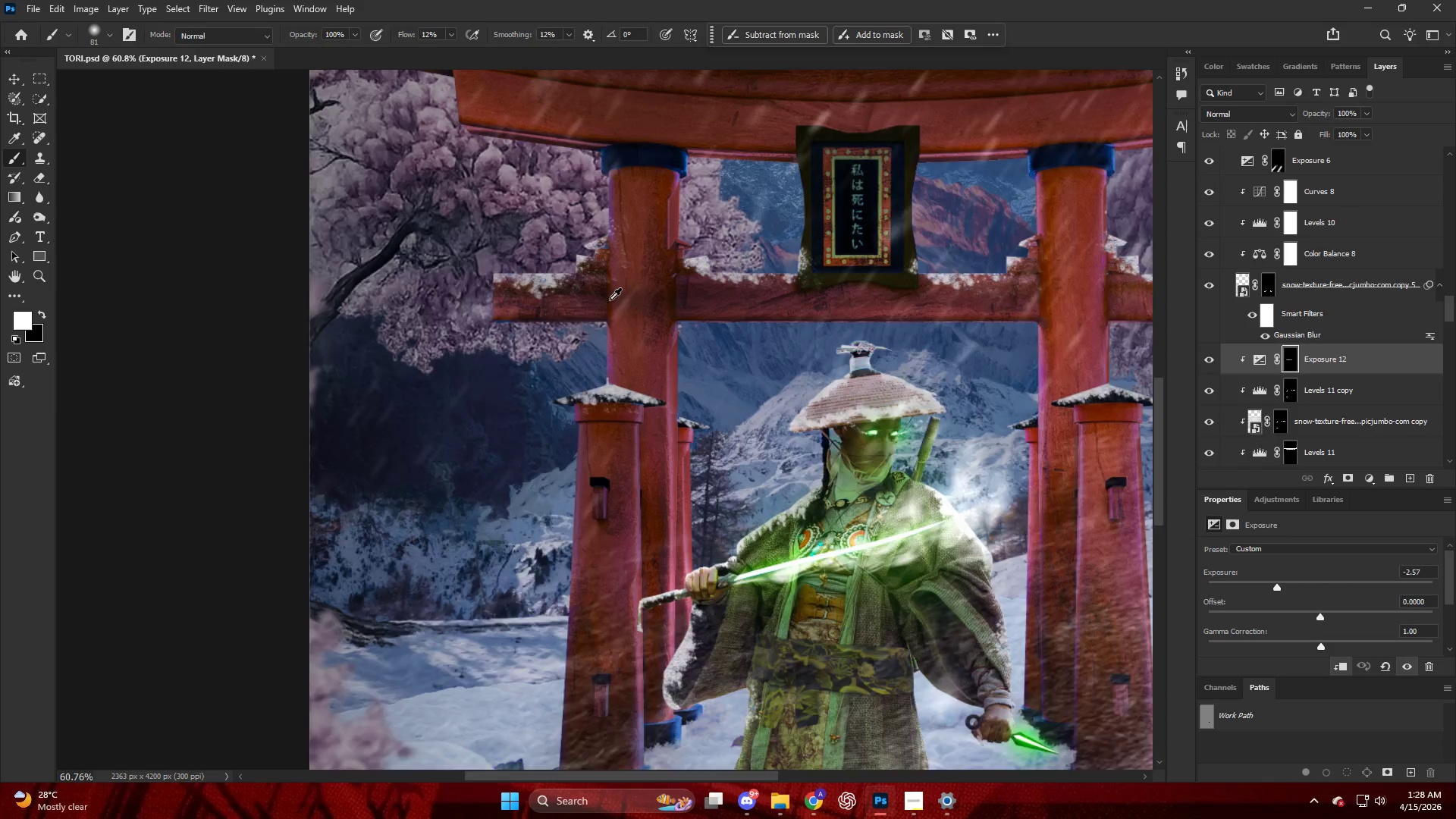 
key(Control+ControlLeft)
 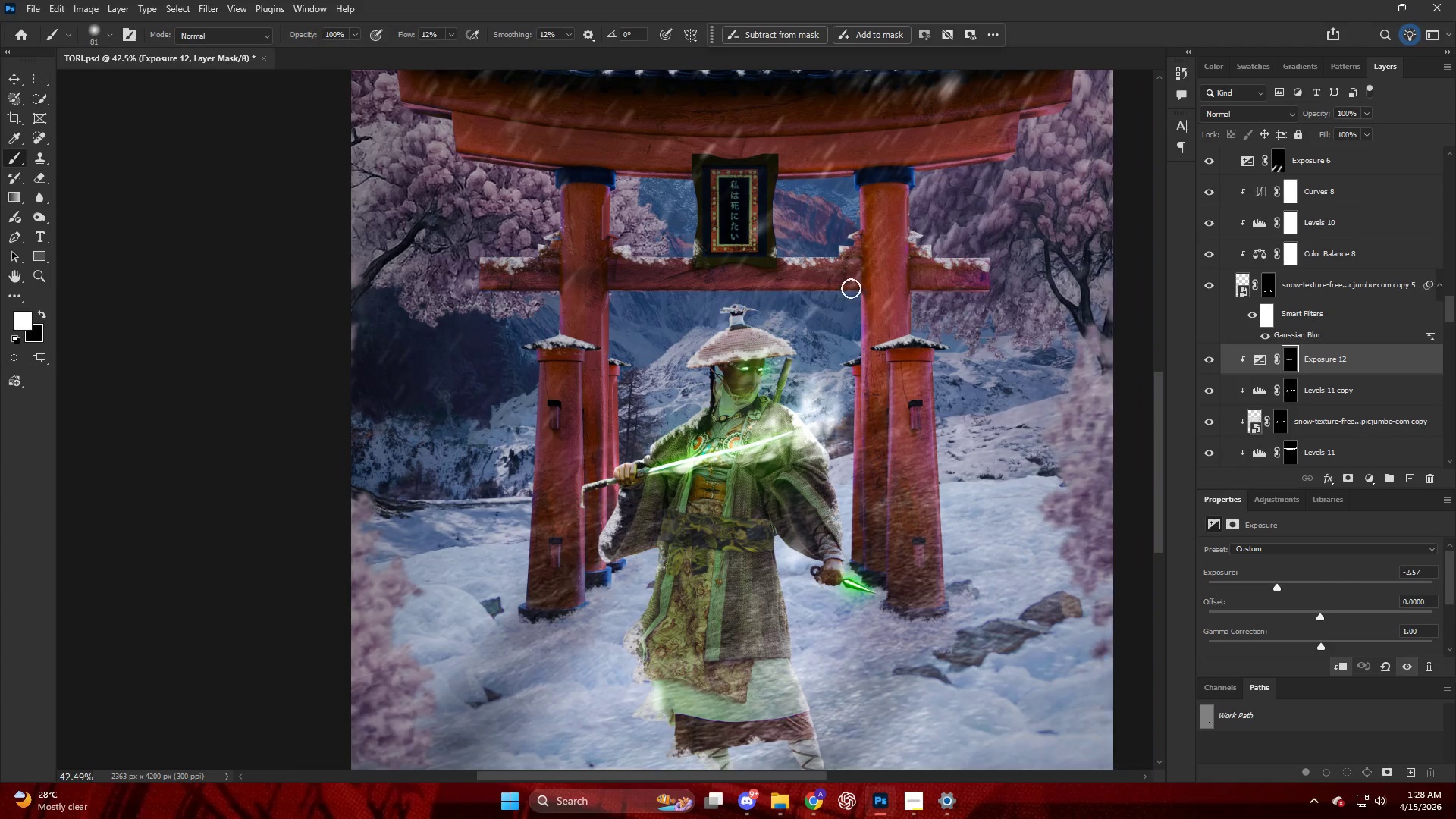 
hold_key(key=AltLeft, duration=0.31)
 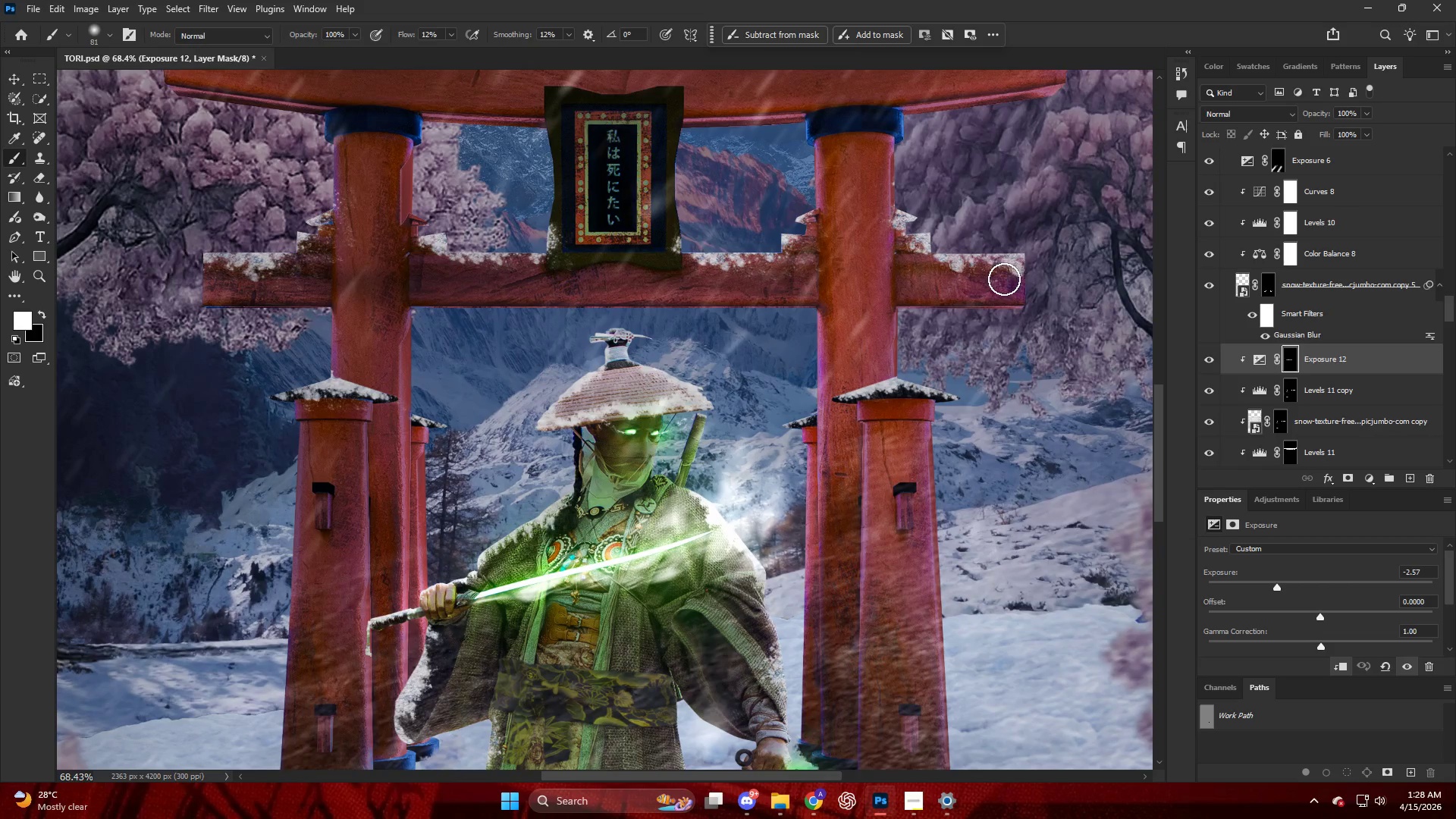 
left_click_drag(start_coordinate=[993, 282], to_coordinate=[667, 287])
 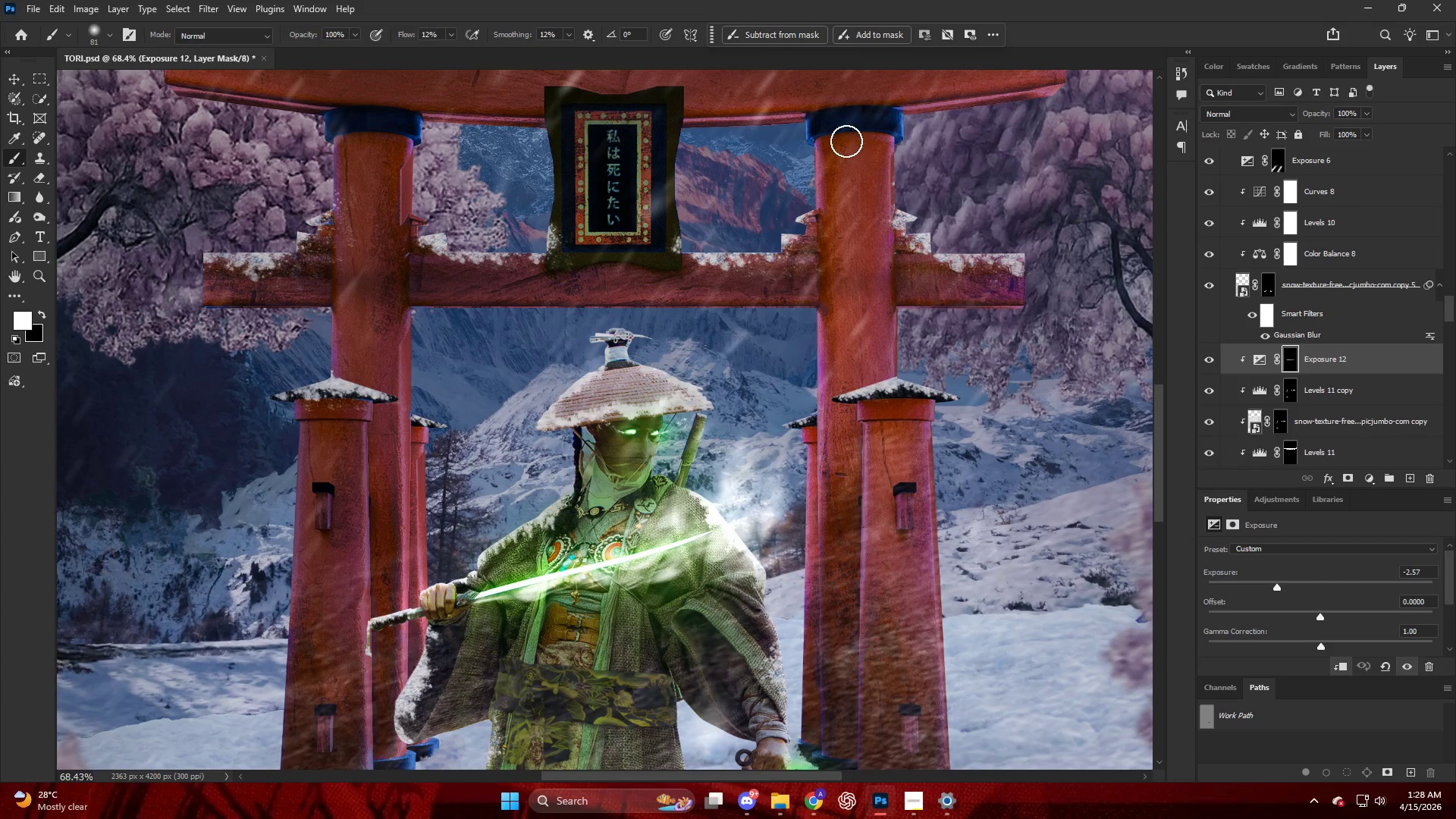 
scroll: coordinate [934, 265], scroll_direction: down, amount: 5.0
 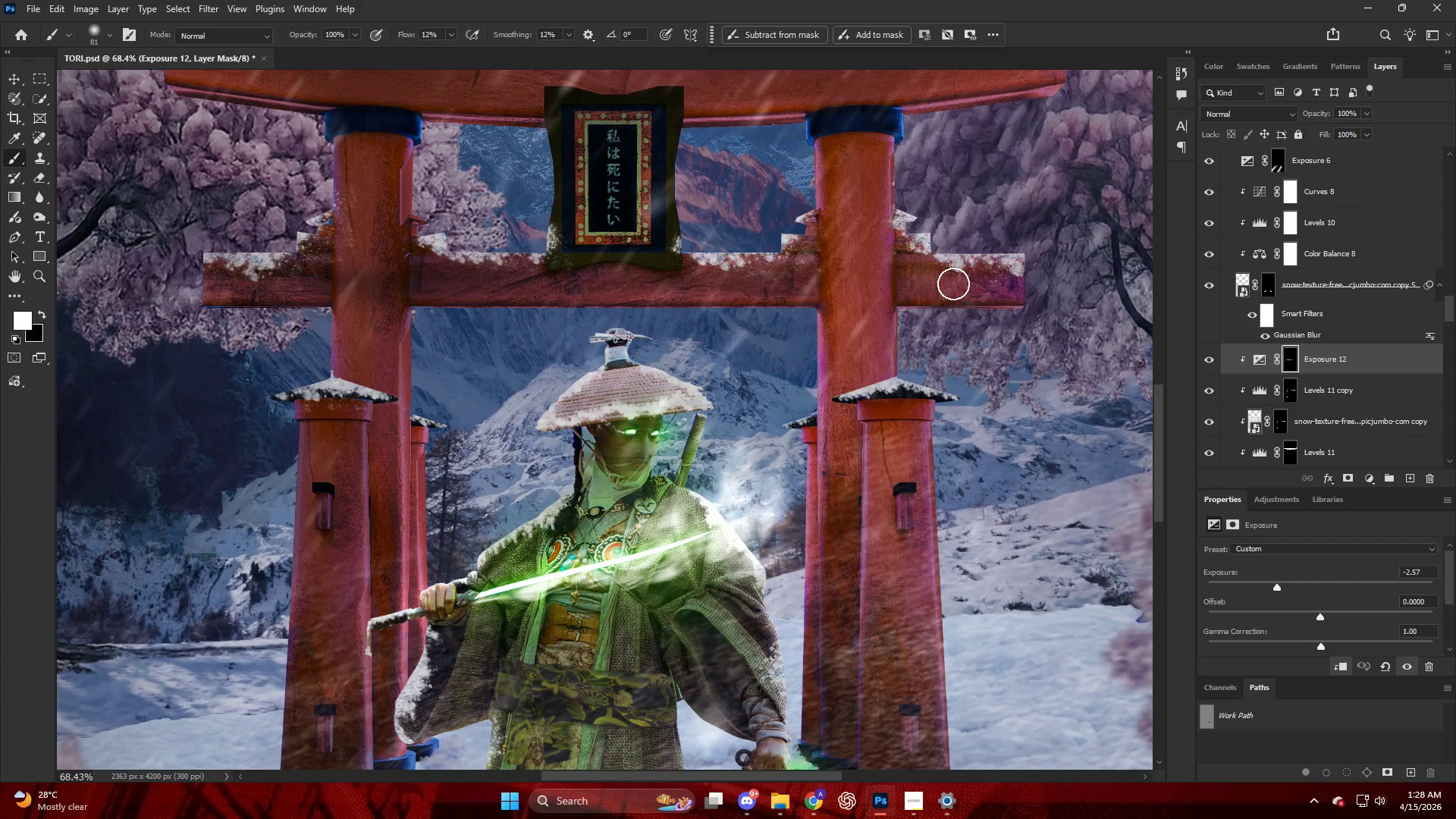 
left_click_drag(start_coordinate=[849, 140], to_coordinate=[843, 398])
 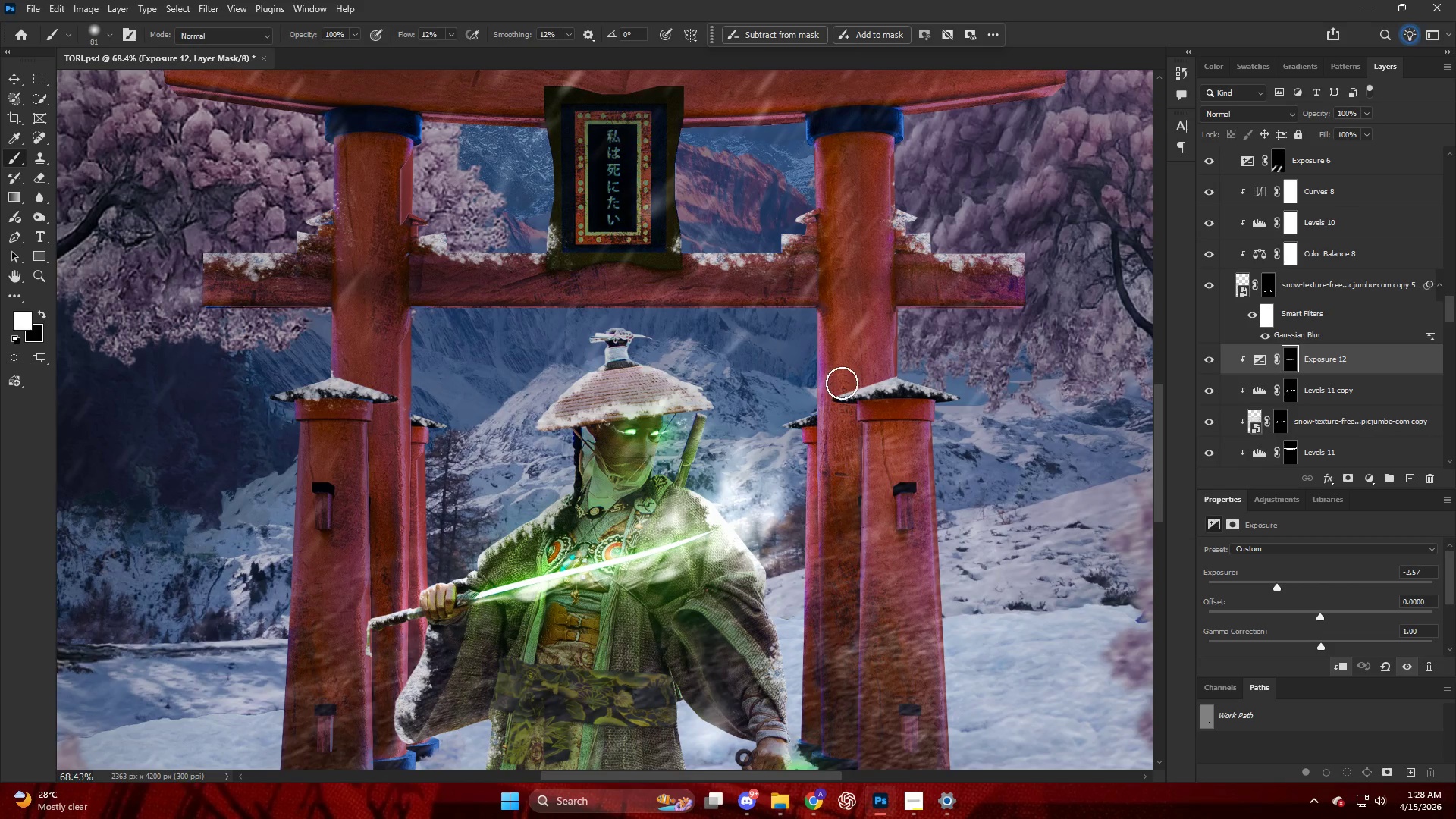 
key(Alt+AltLeft)
 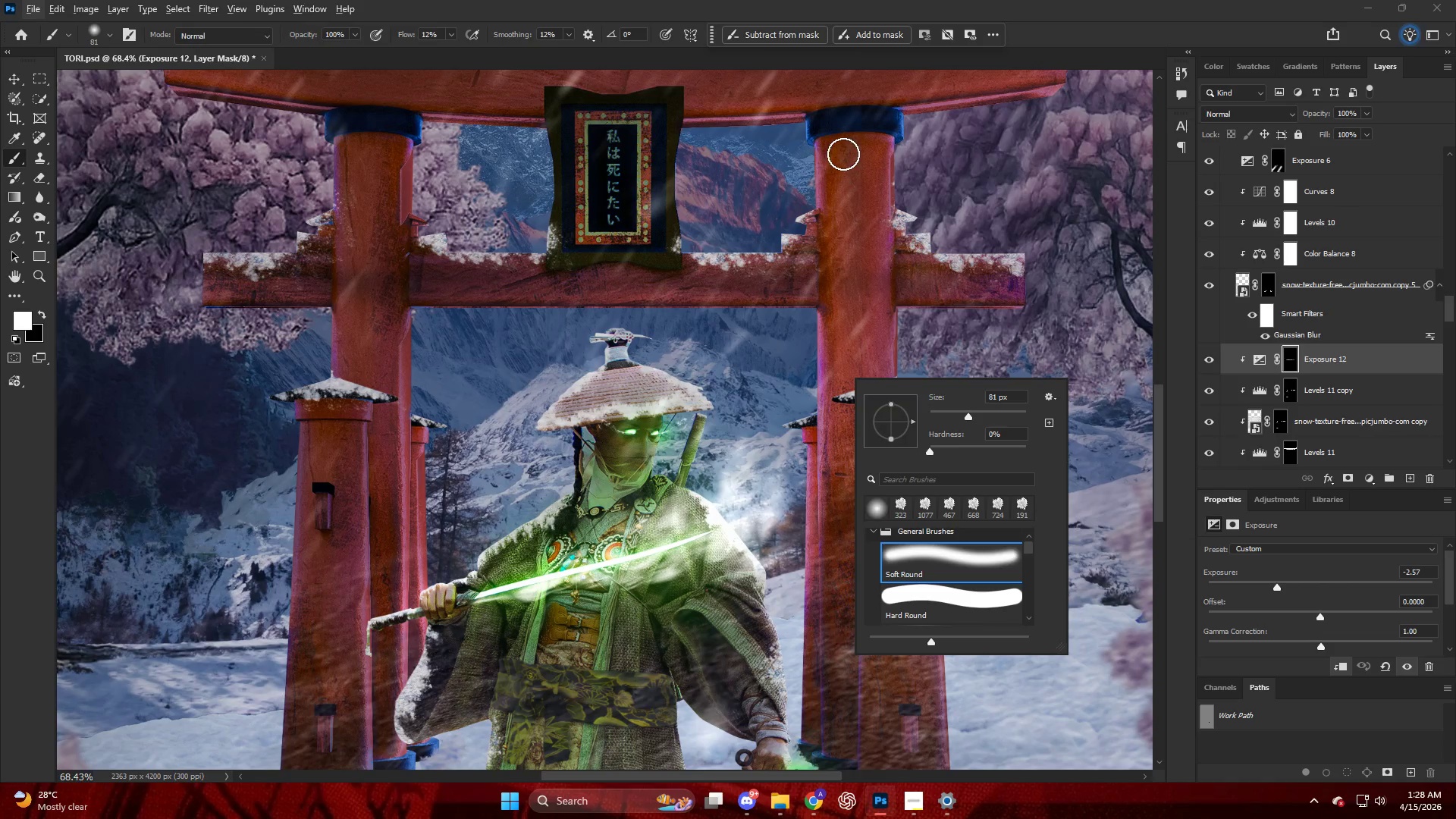 
hold_key(key=AltLeft, duration=0.36)
 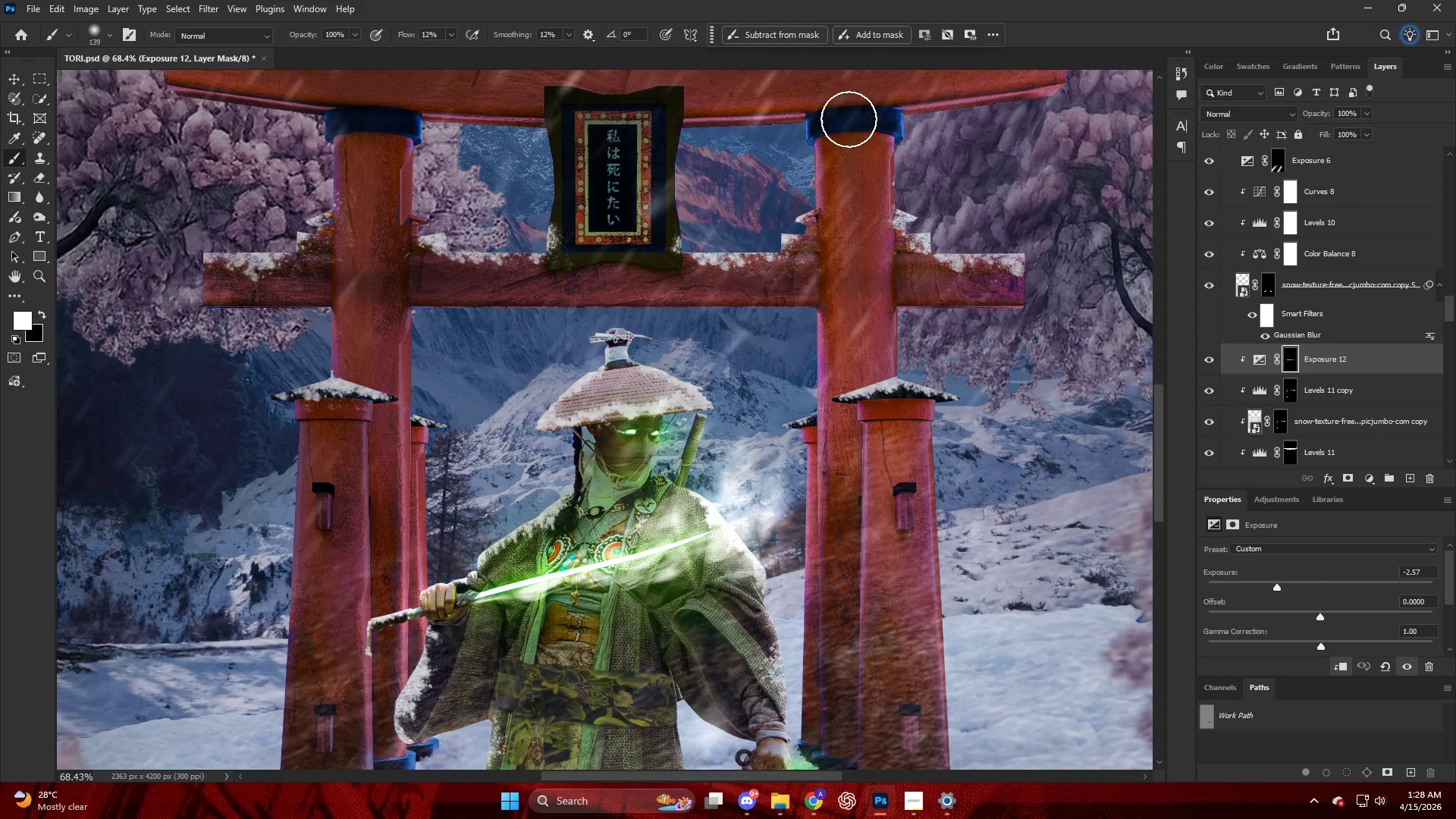 
left_click_drag(start_coordinate=[855, 140], to_coordinate=[845, 416])
 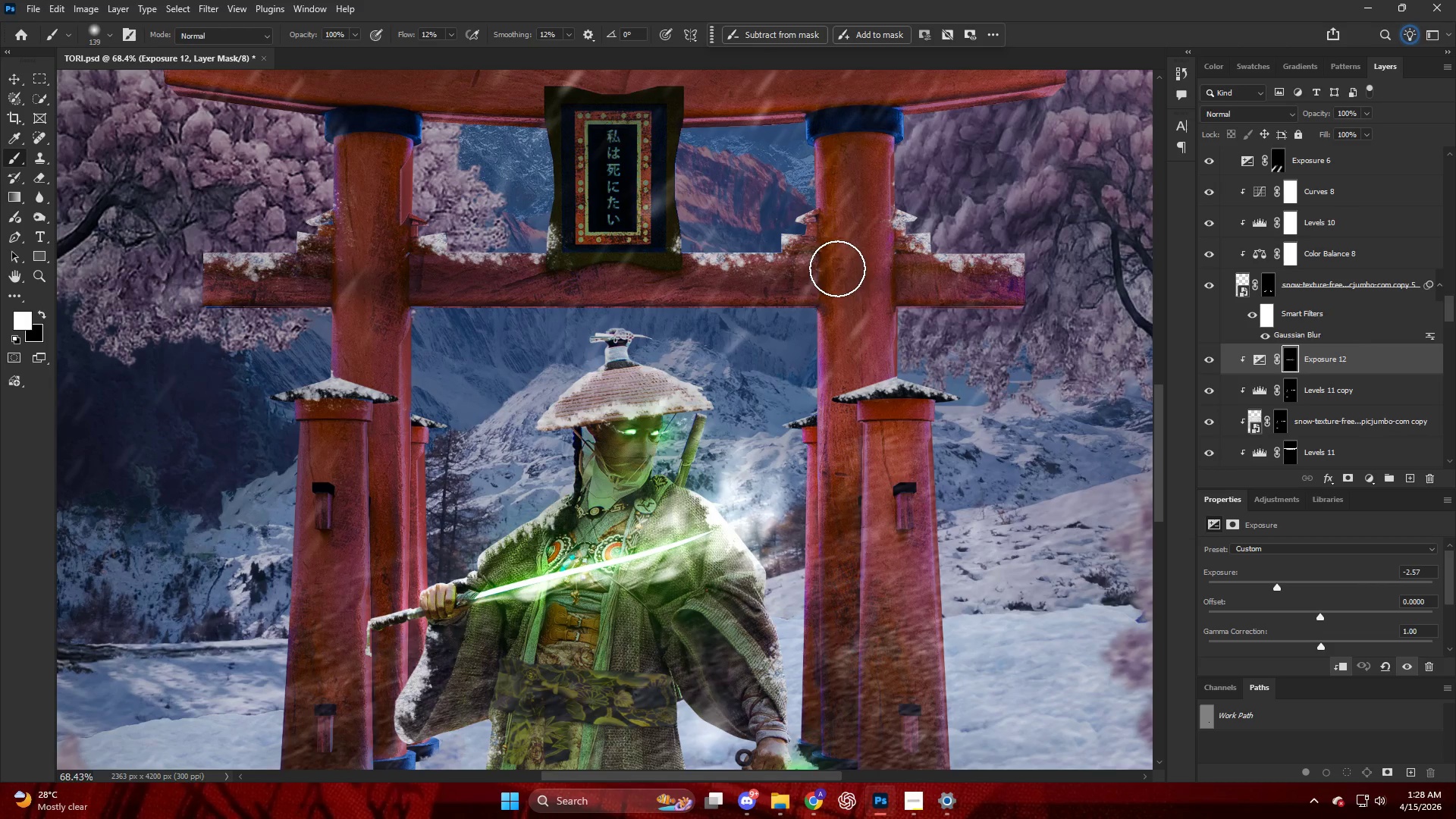 
left_click_drag(start_coordinate=[845, 281], to_coordinate=[866, 529])
 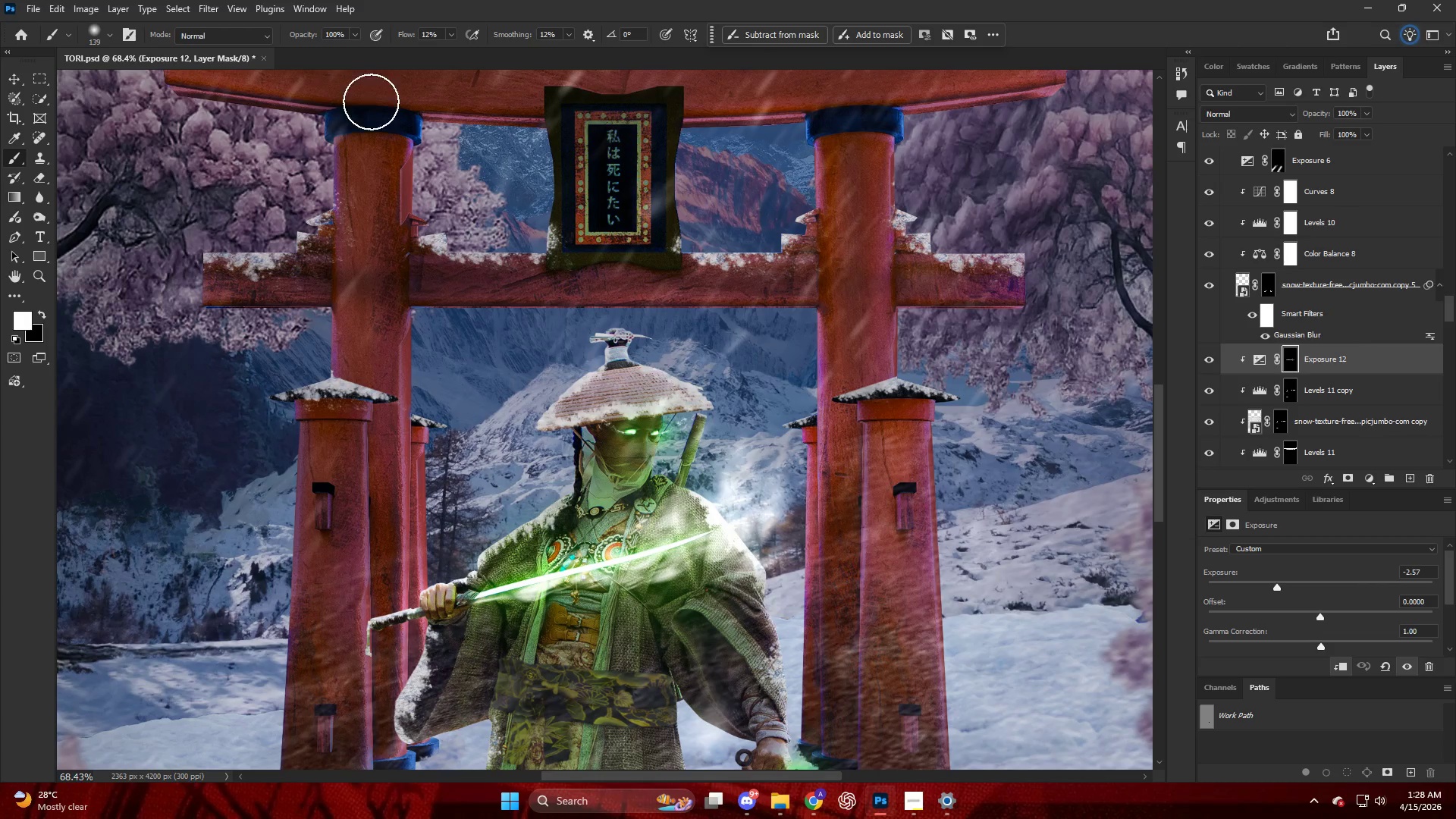 
left_click_drag(start_coordinate=[364, 151], to_coordinate=[378, 389])
 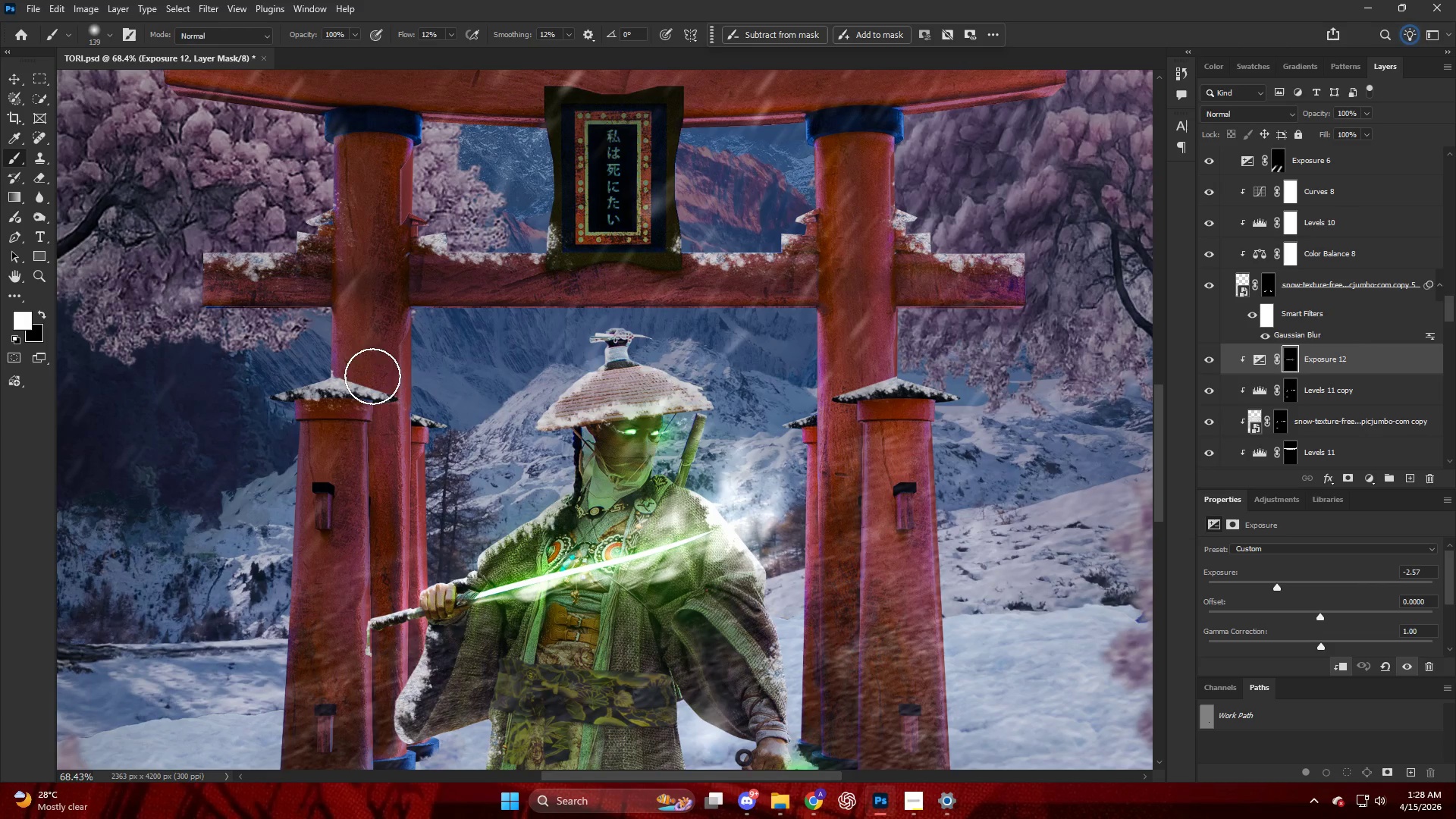 
hold_key(key=AltLeft, duration=0.55)
 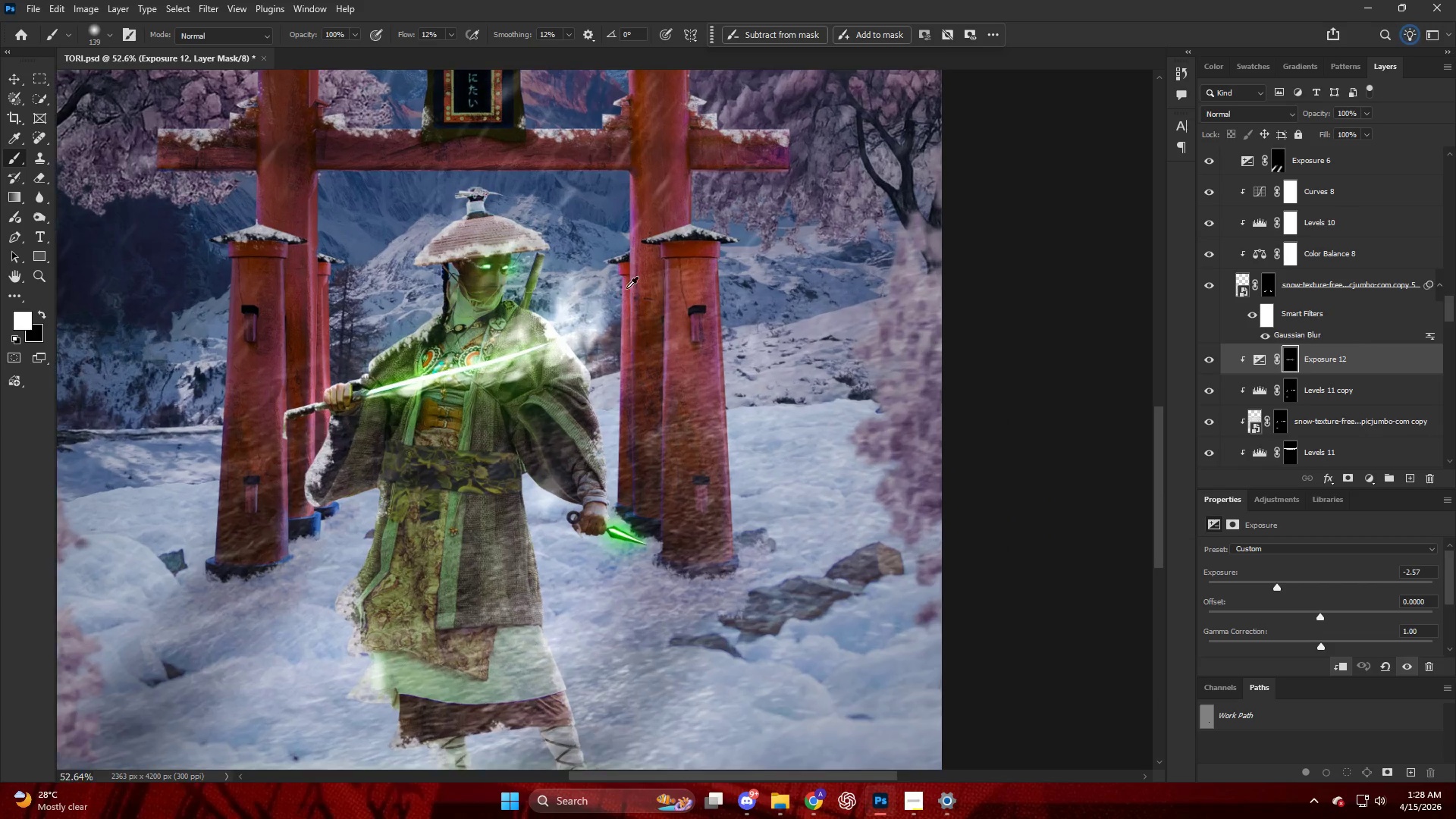 
key(Alt+AltLeft)
 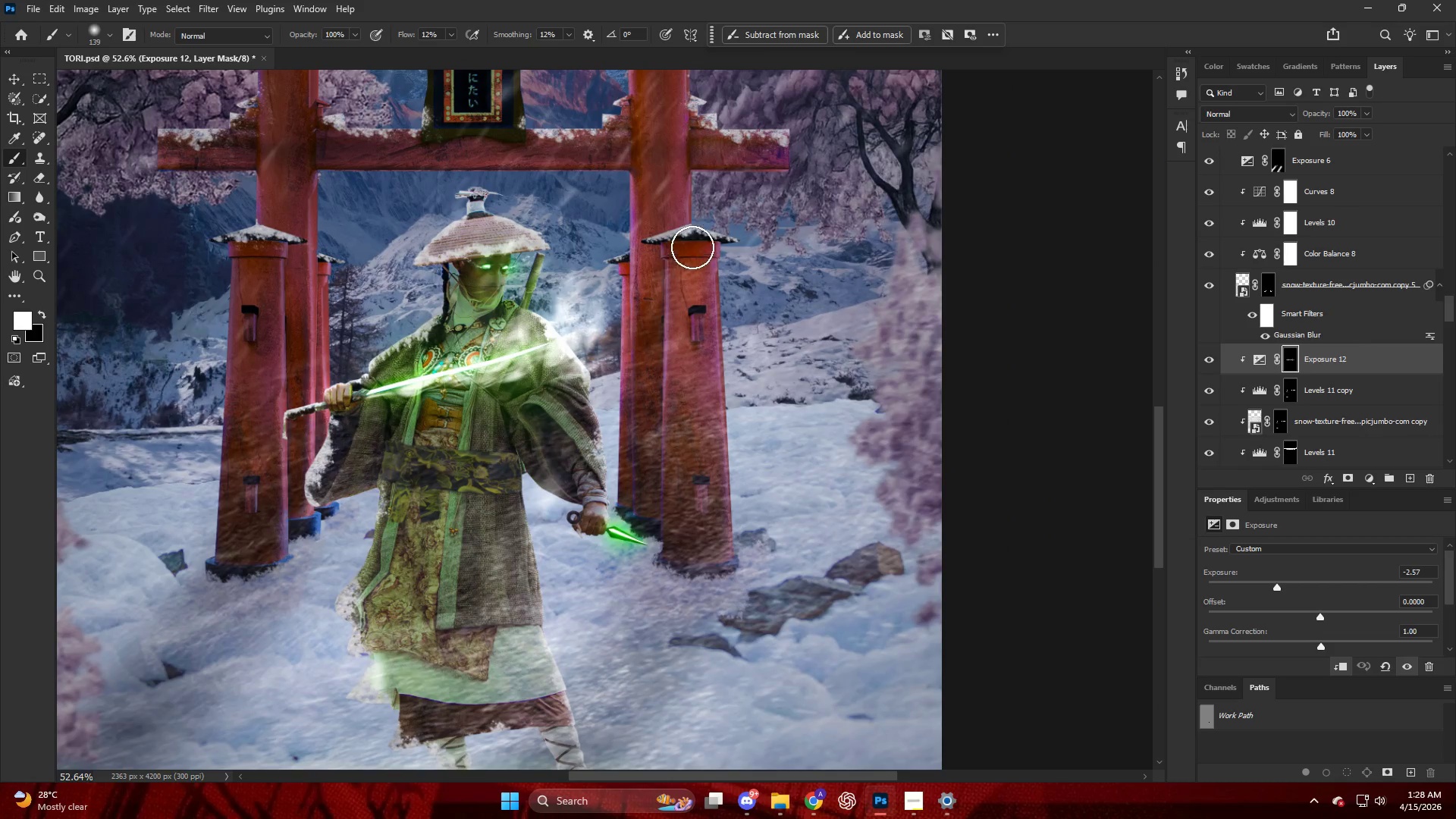 
left_click_drag(start_coordinate=[691, 265], to_coordinate=[707, 535])
 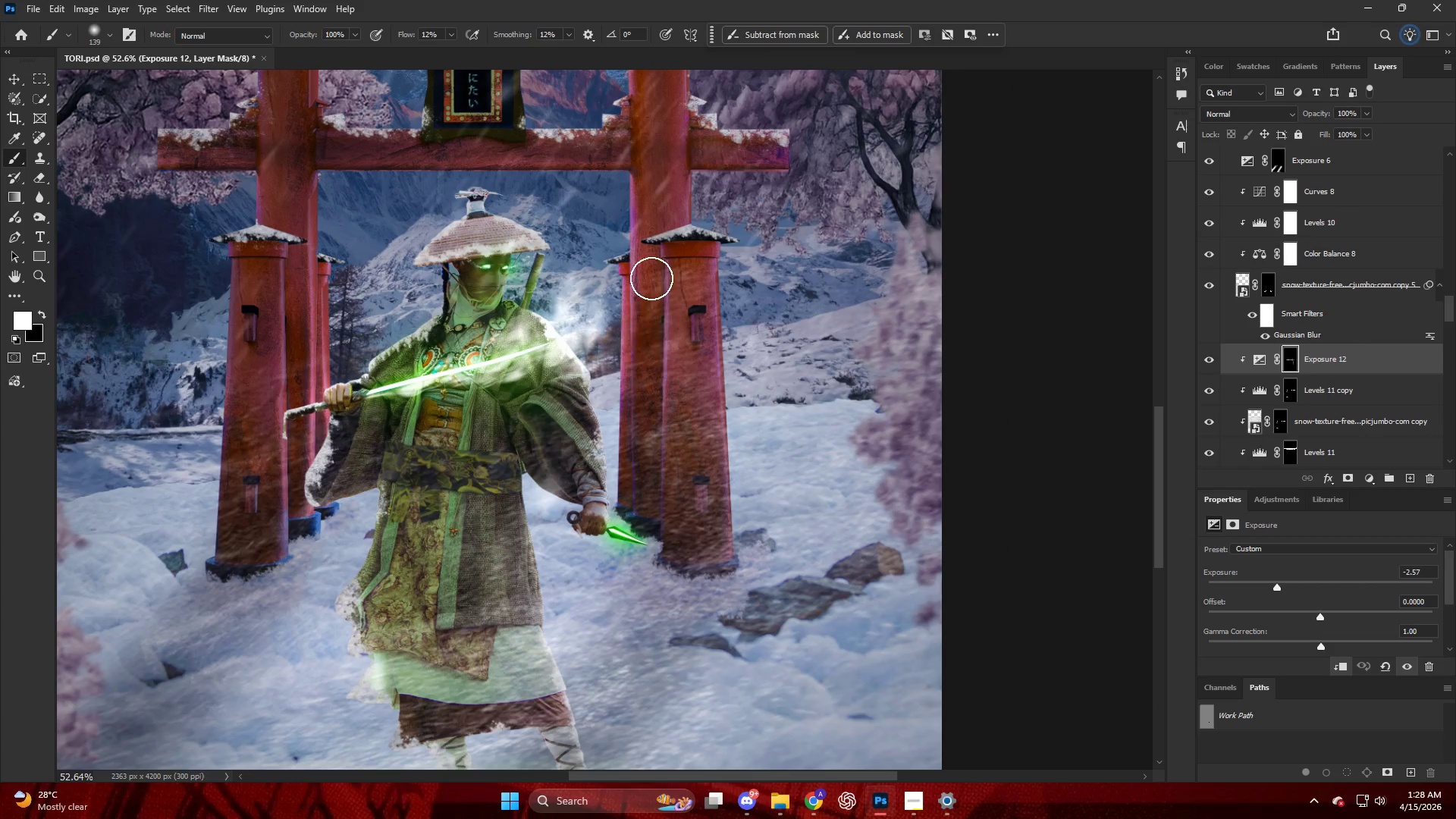 
scroll: coordinate [601, 303], scroll_direction: down, amount: 13.0
 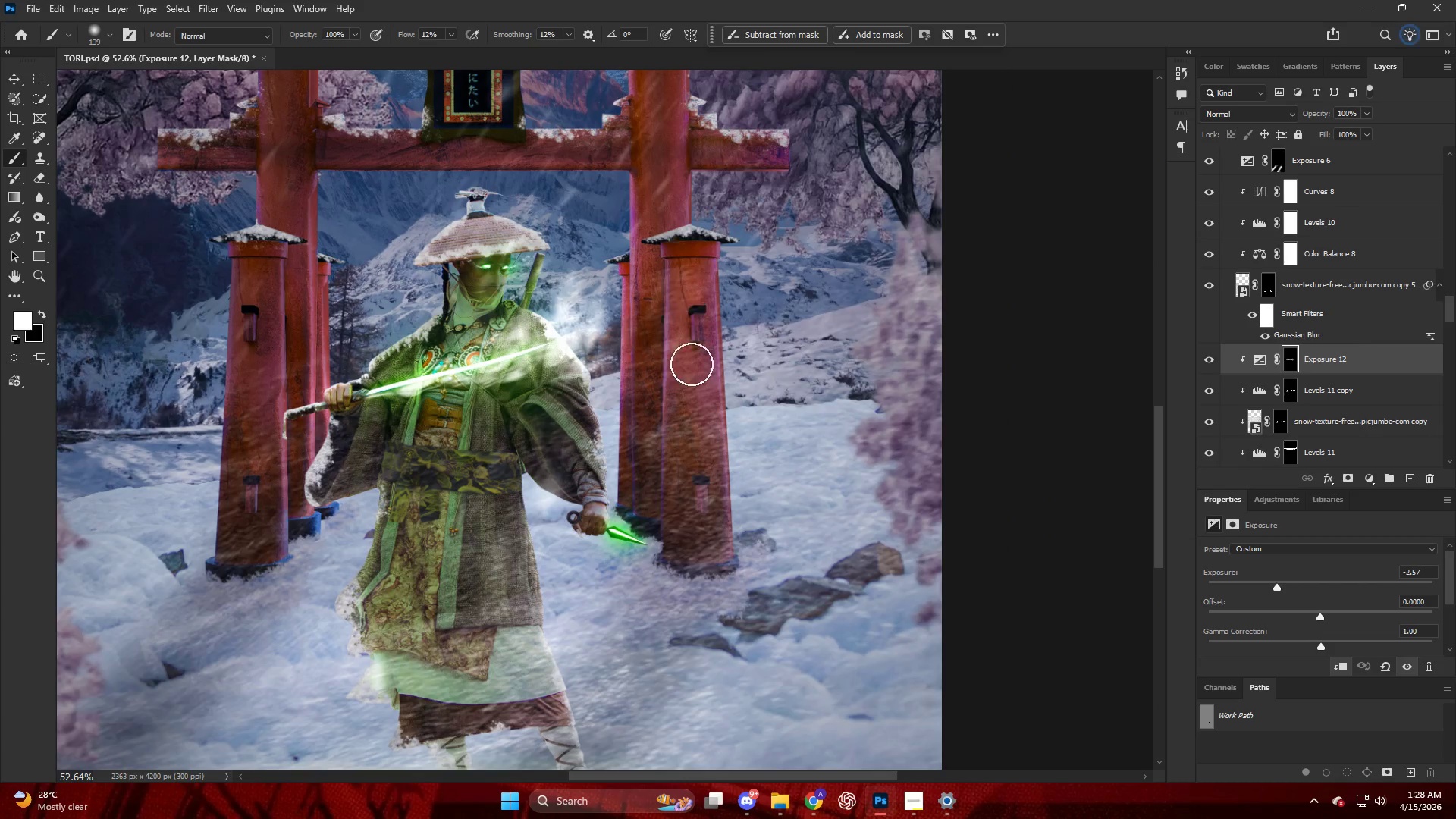 
left_click_drag(start_coordinate=[651, 281], to_coordinate=[662, 493])
 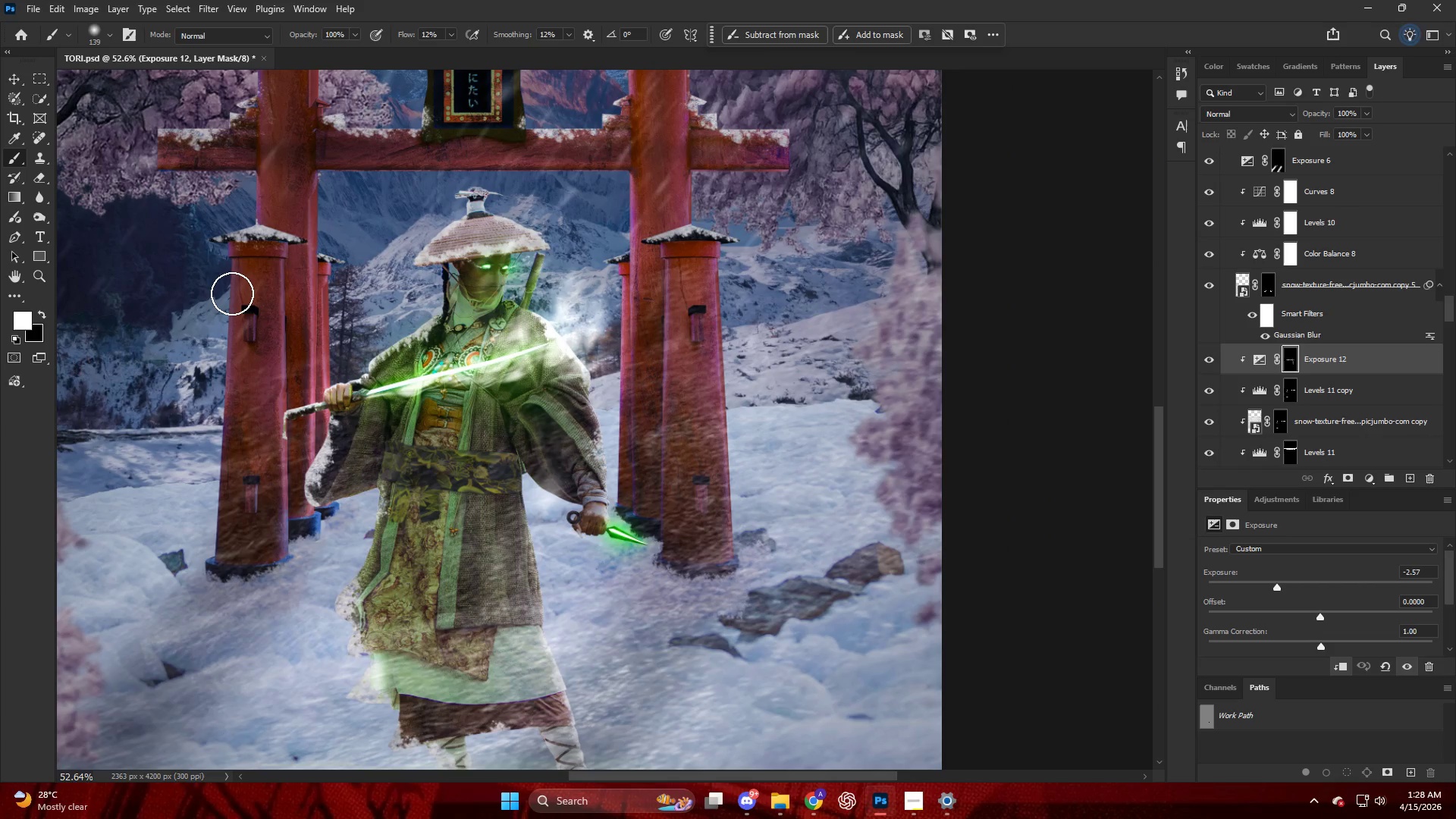 
left_click_drag(start_coordinate=[230, 304], to_coordinate=[224, 523])
 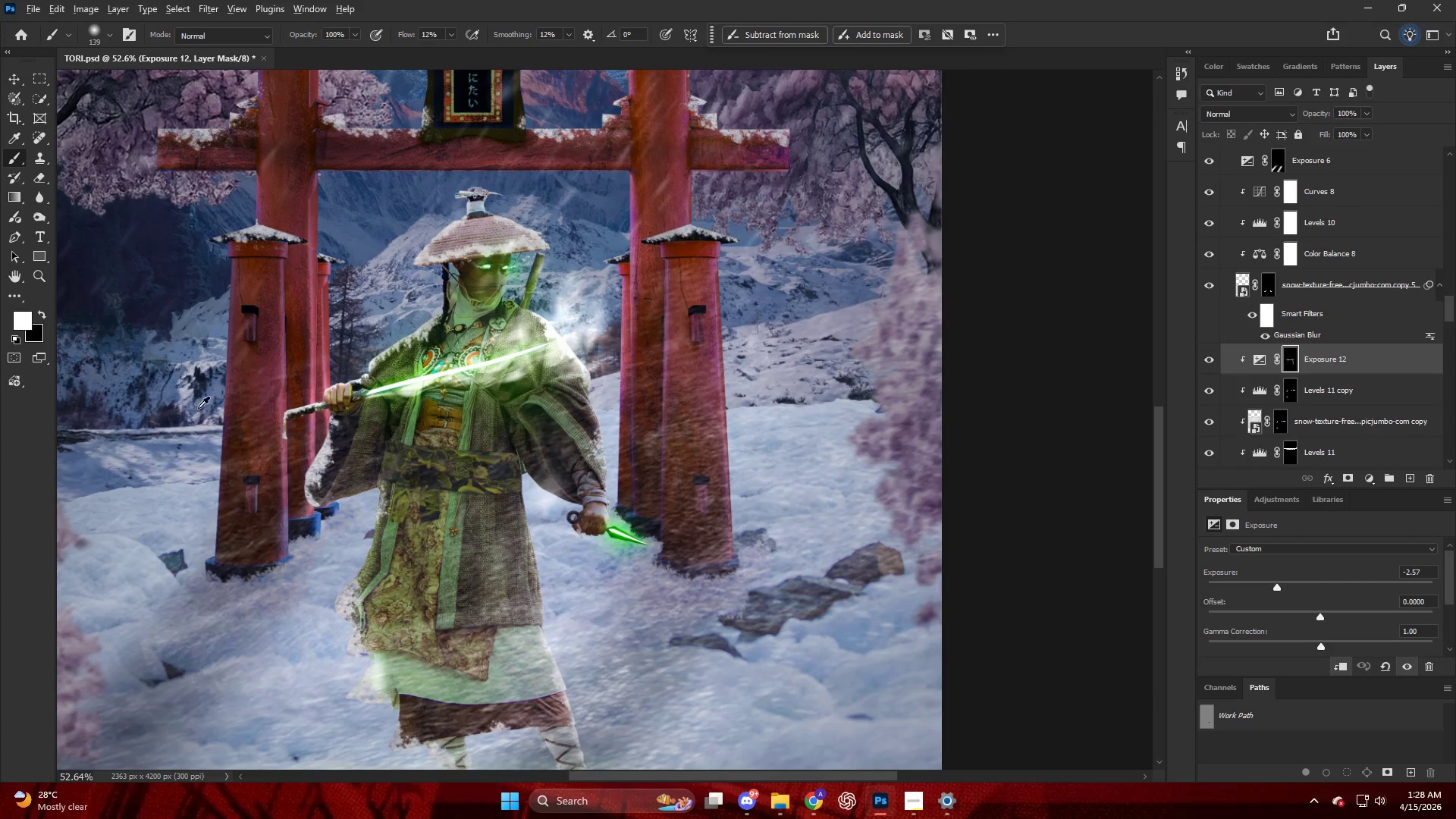 
hold_key(key=AltLeft, duration=0.5)
 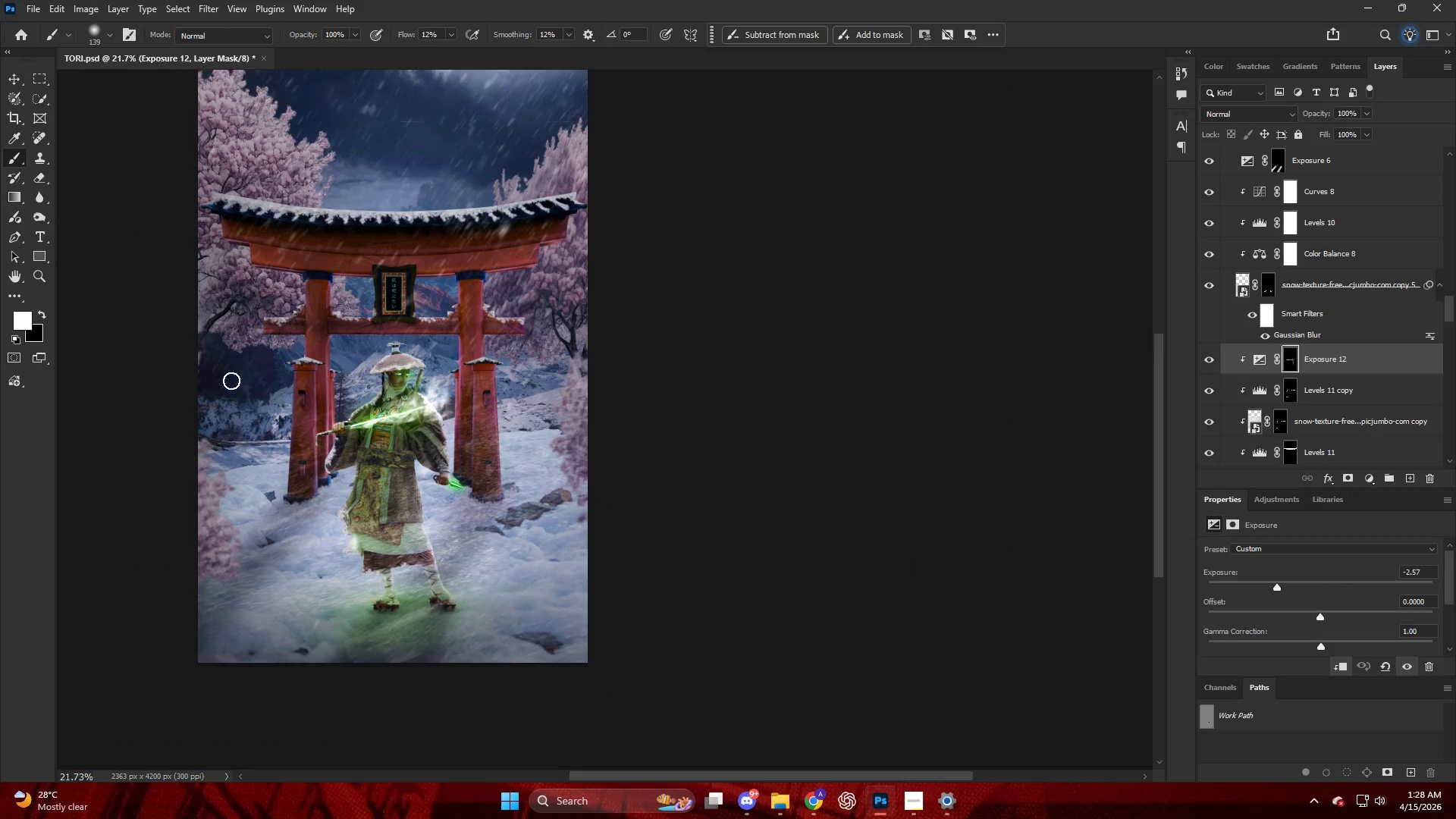 
key(Control+ControlLeft)
 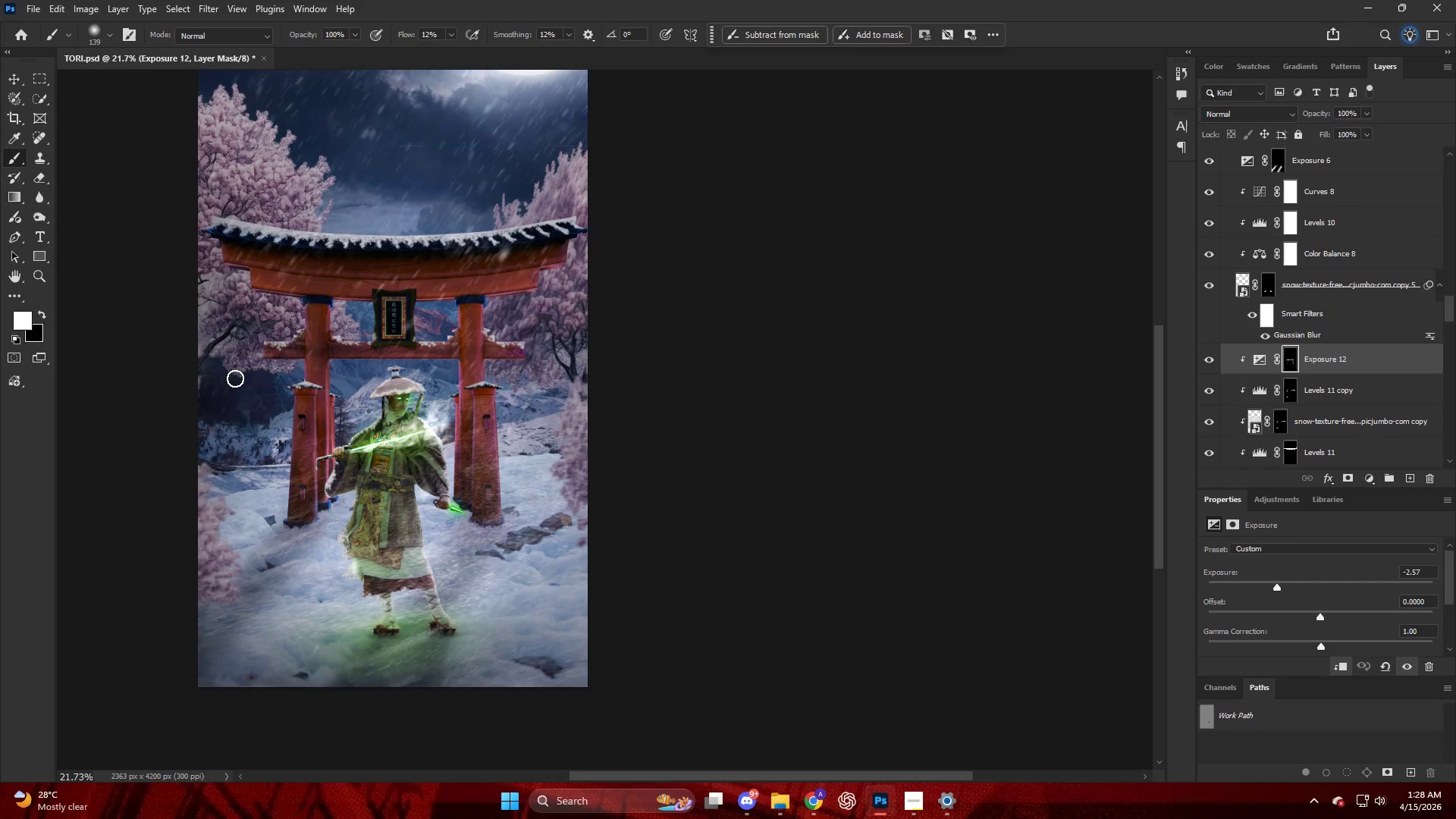 
hold_key(key=AltLeft, duration=0.7)
scroll: coordinate [463, 306], scroll_direction: up, amount: 10.0
 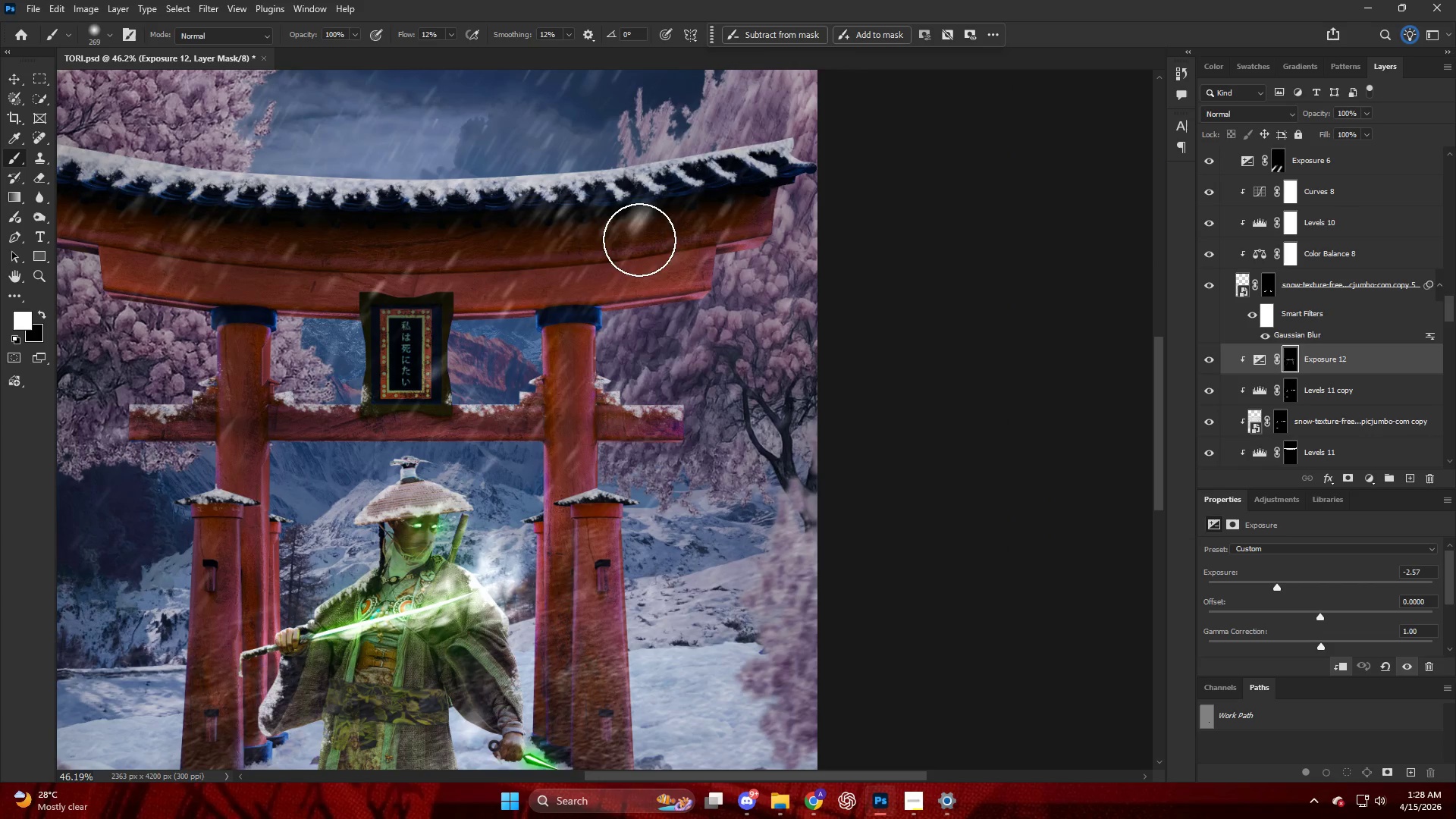 
left_click_drag(start_coordinate=[636, 241], to_coordinate=[101, 257])
 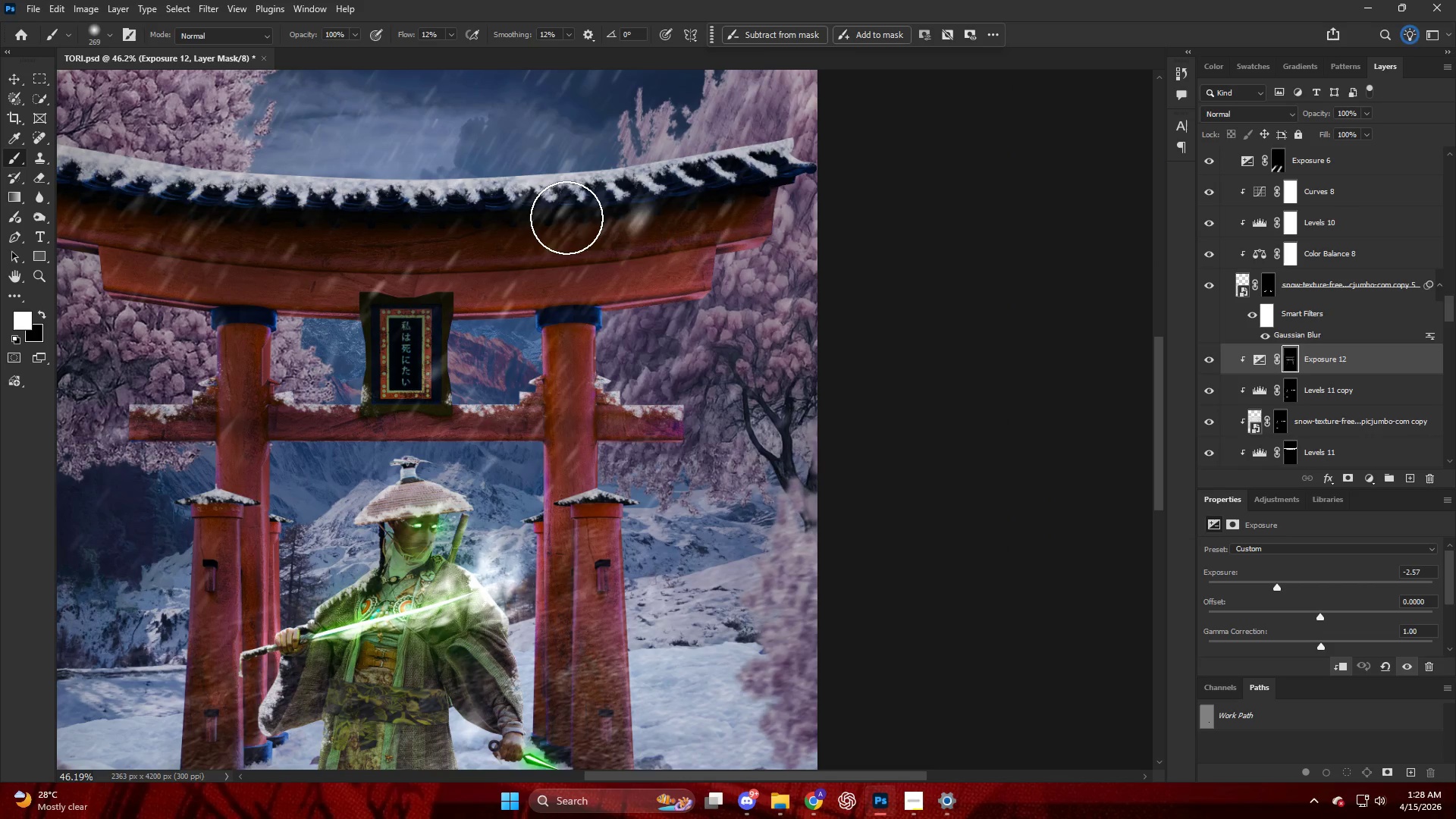 
left_click_drag(start_coordinate=[603, 229], to_coordinate=[2, 246])
 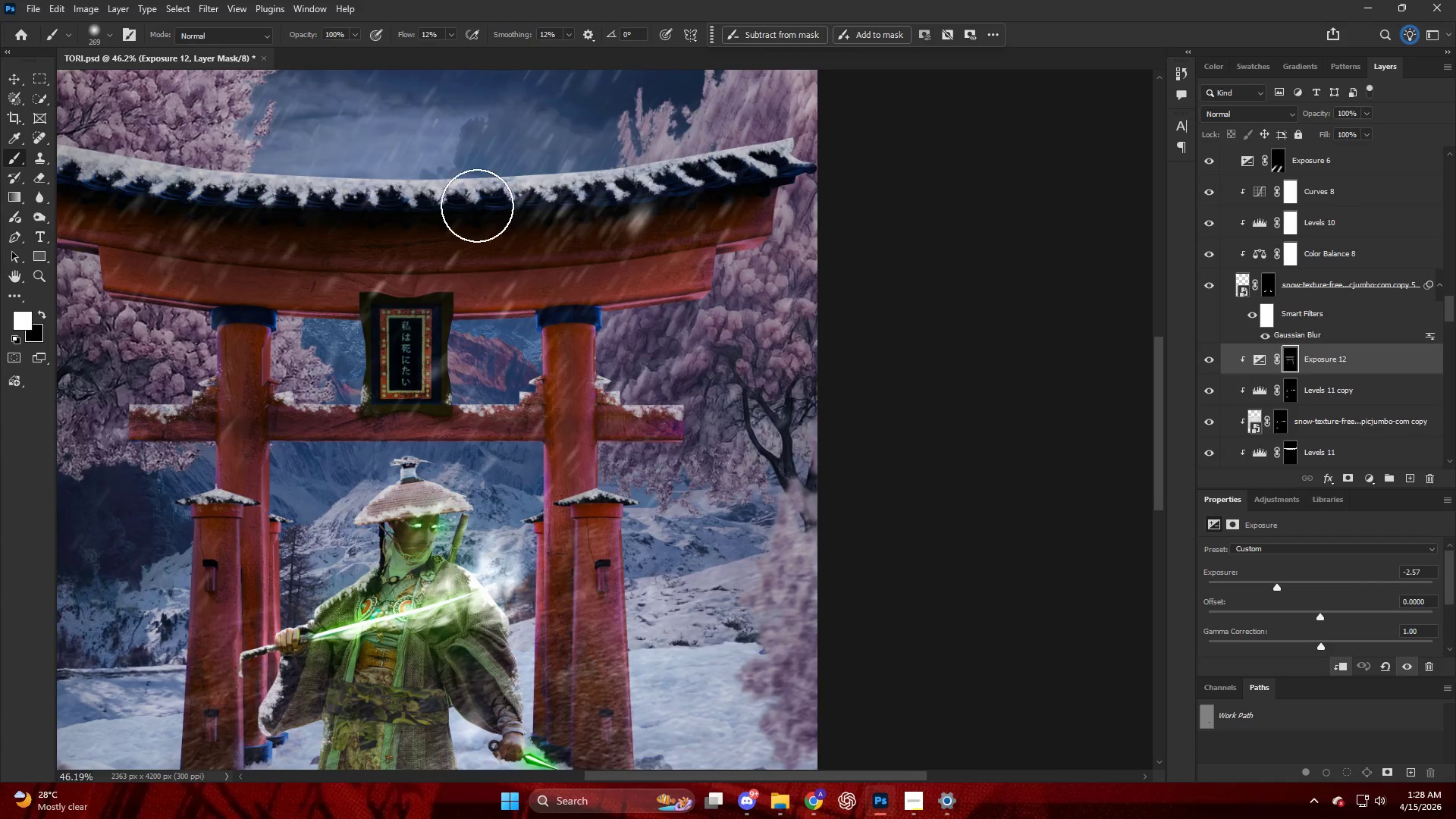 
hold_key(key=AltLeft, duration=0.36)
hold_key(key=AltLeft, duration=0.44)
scroll: coordinate [434, 264], scroll_direction: none, amount: 0.0
 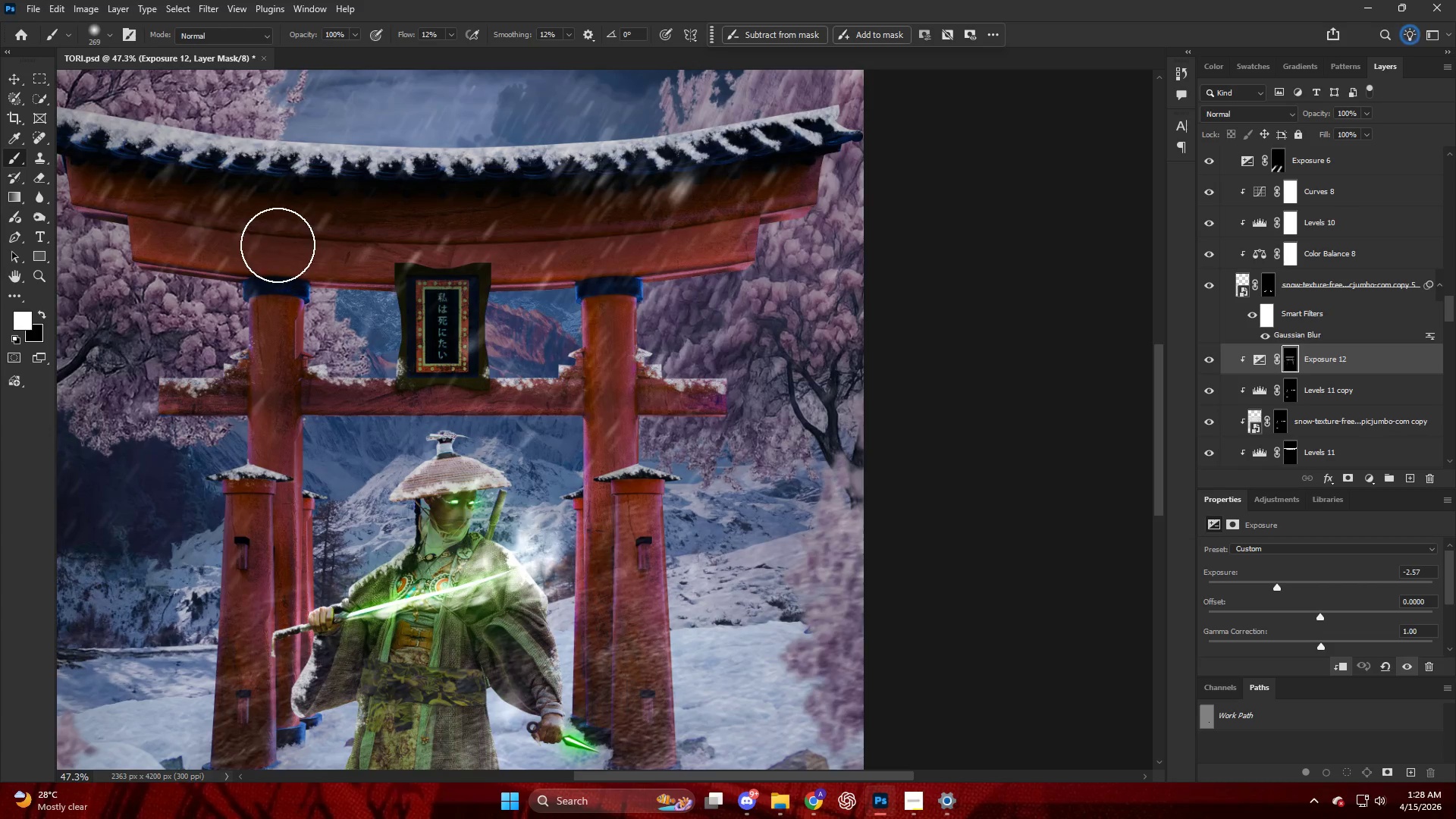 
left_click_drag(start_coordinate=[276, 251], to_coordinate=[262, 321])
 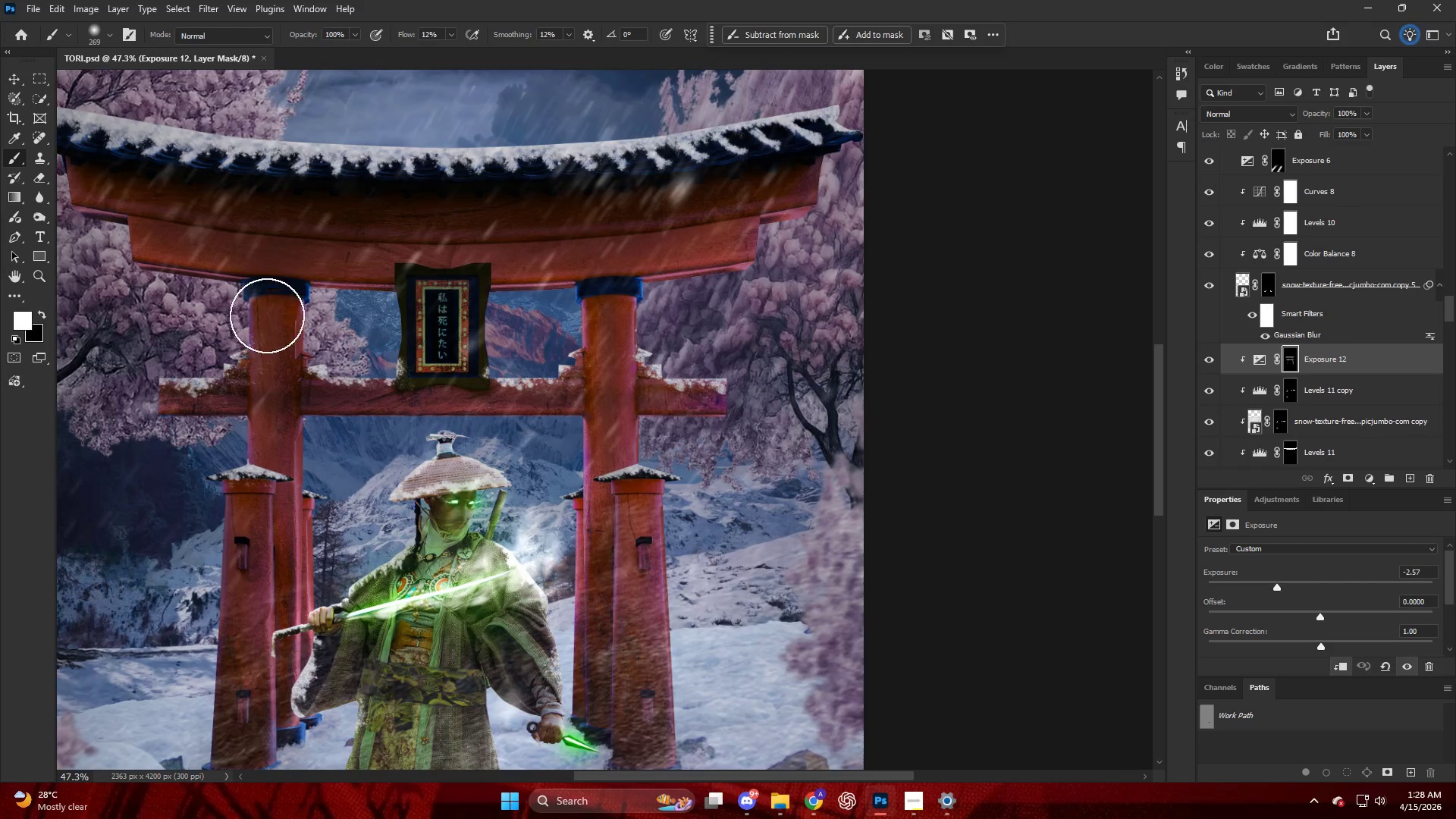 
hold_key(key=AltLeft, duration=0.39)
 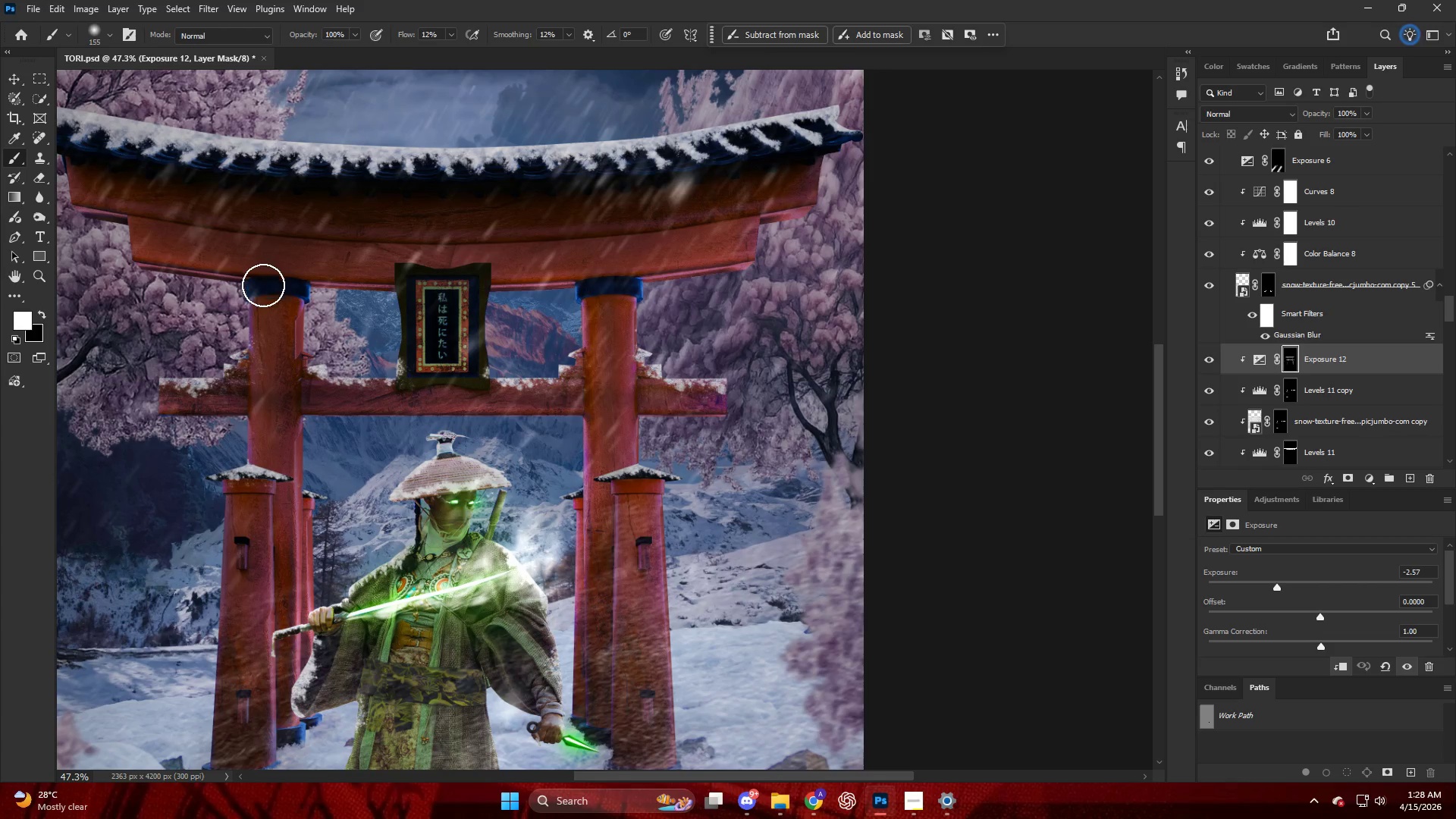 
left_click_drag(start_coordinate=[262, 282], to_coordinate=[284, 348])
 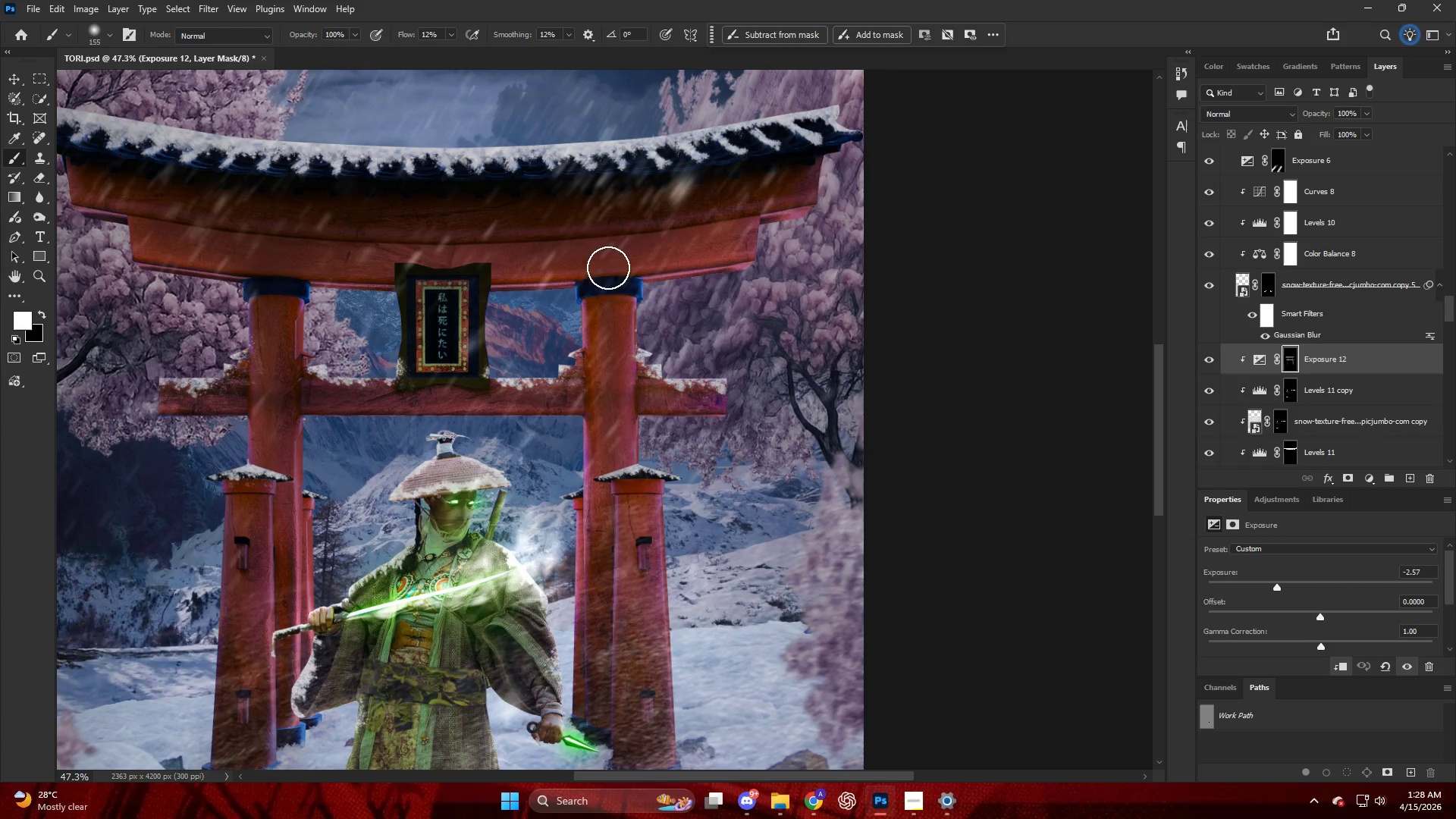 
left_click_drag(start_coordinate=[592, 258], to_coordinate=[603, 382])
 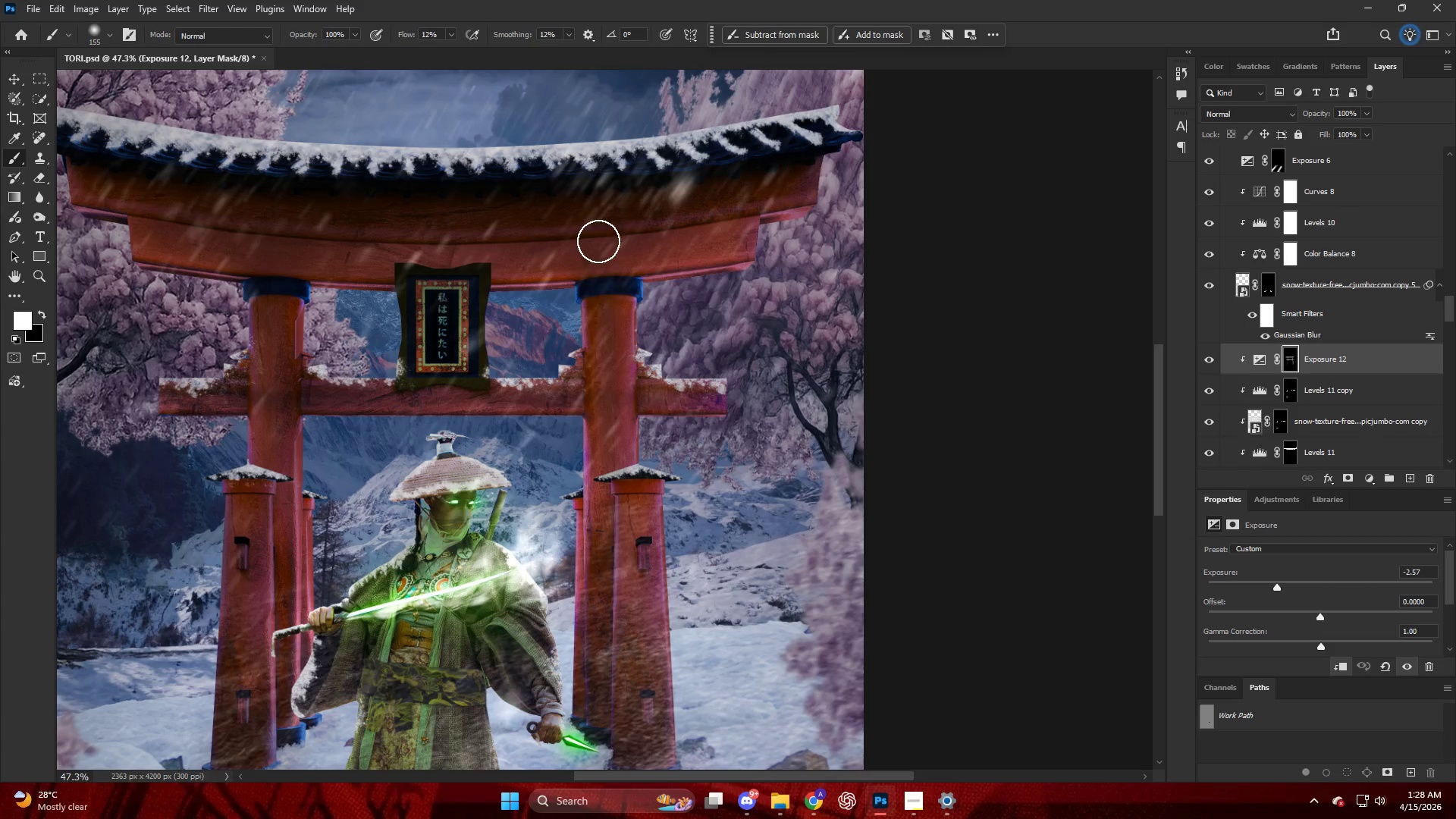 
left_click_drag(start_coordinate=[600, 251], to_coordinate=[615, 381])
 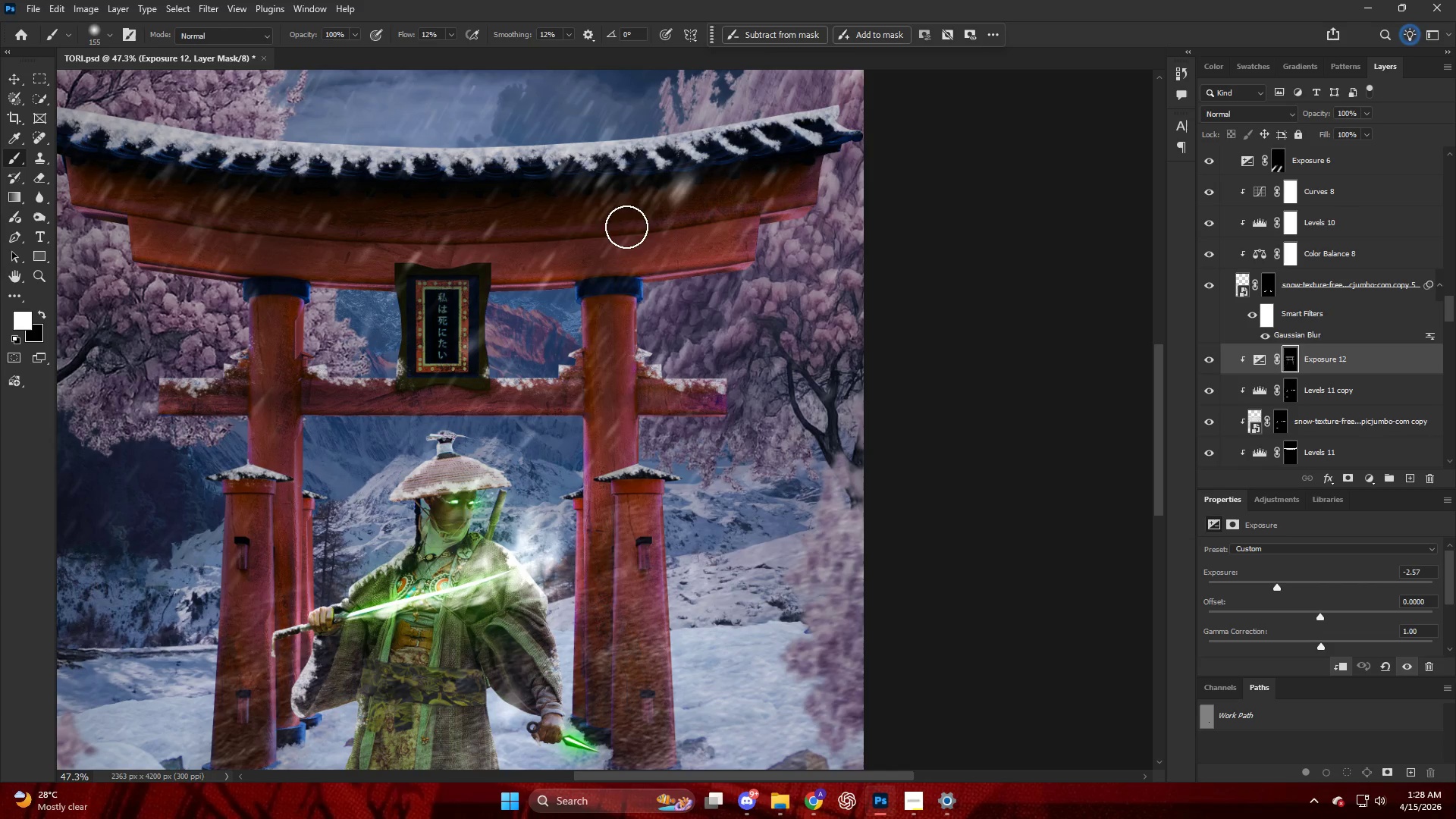 
left_click_drag(start_coordinate=[624, 236], to_coordinate=[620, 369])
 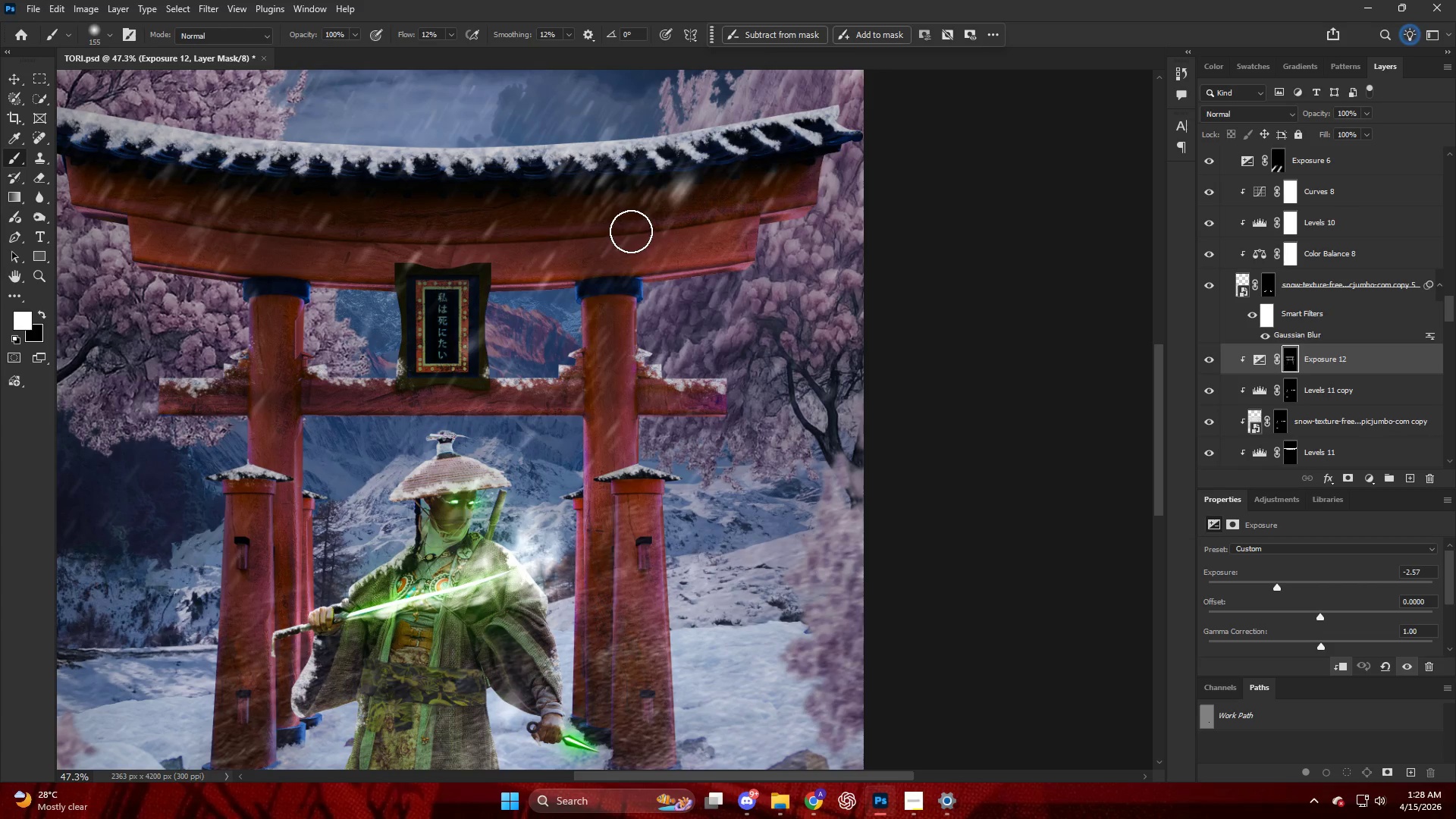 
left_click_drag(start_coordinate=[631, 231], to_coordinate=[841, 172])
 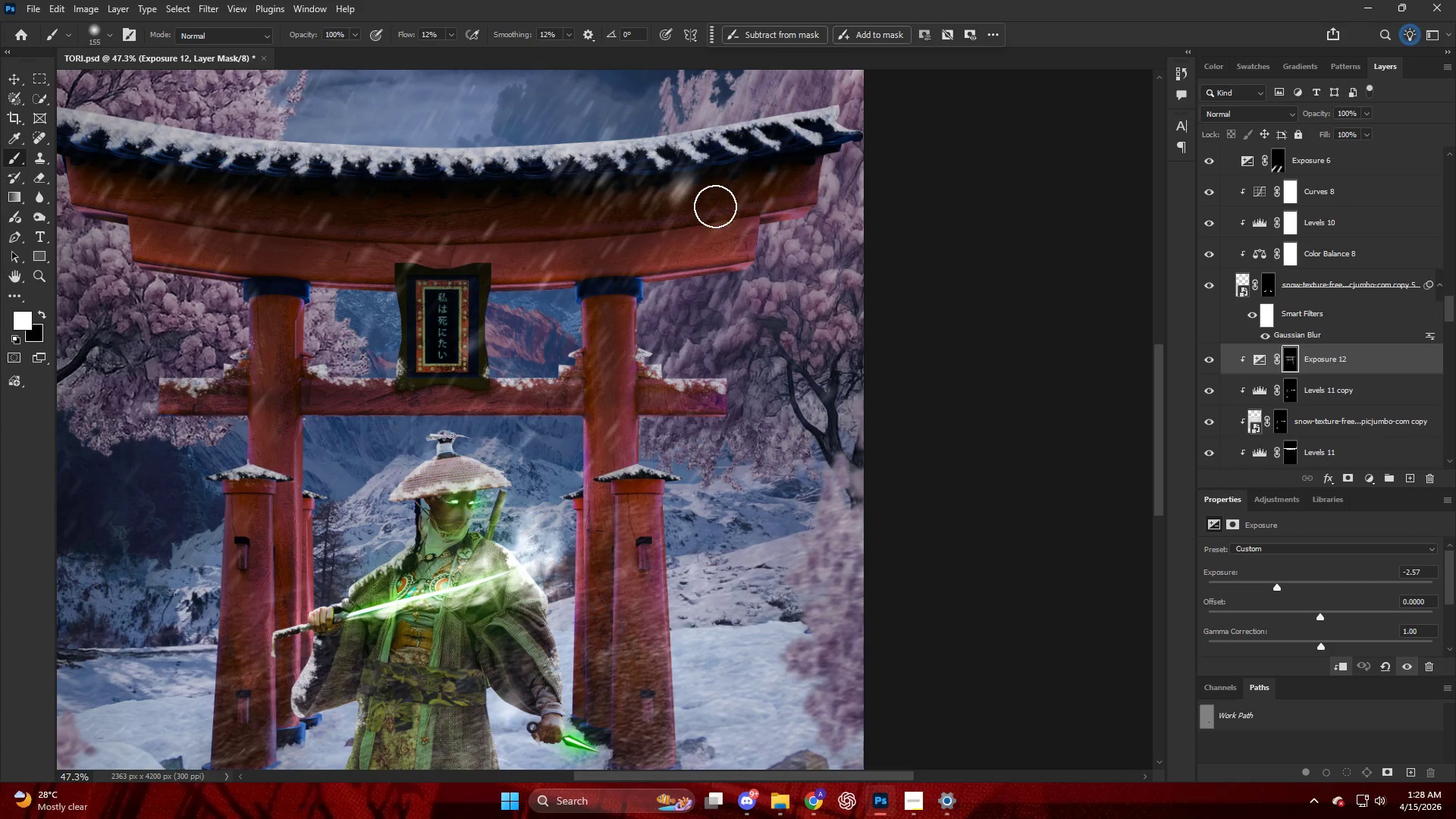 
left_click_drag(start_coordinate=[679, 224], to_coordinate=[233, 242])
 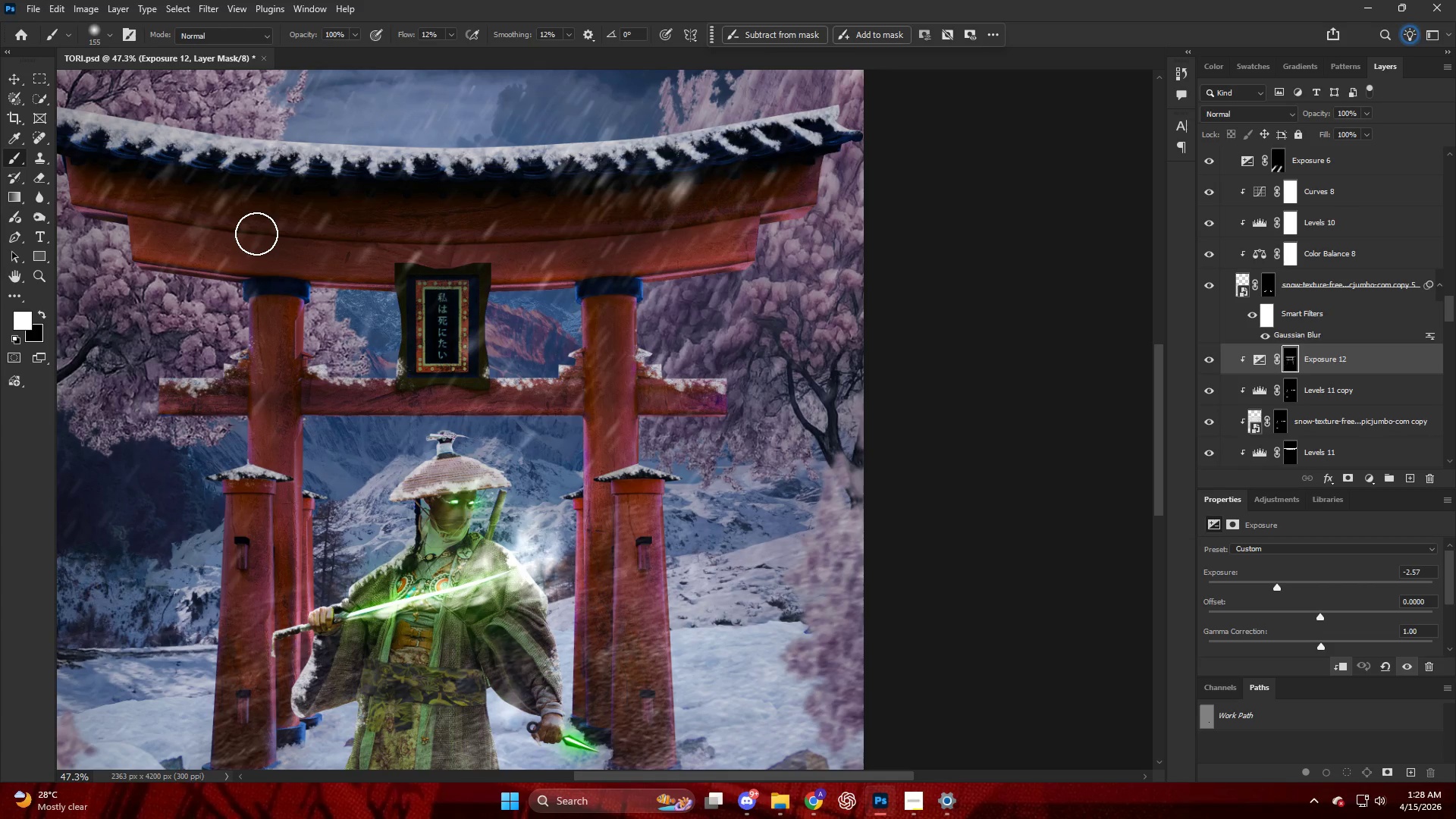 
hold_key(key=AltLeft, duration=0.38)
 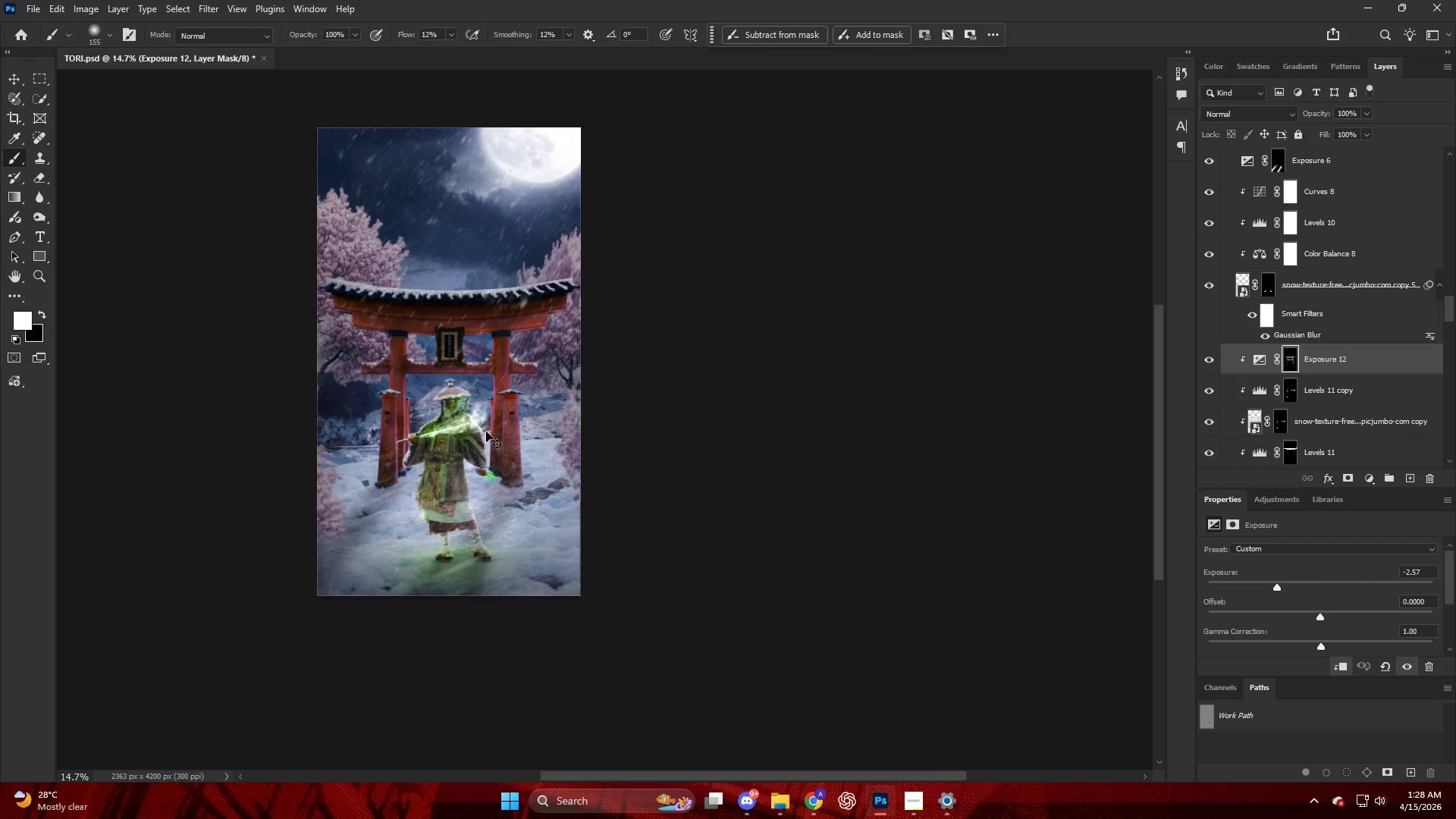 
key(Alt+AltLeft)
 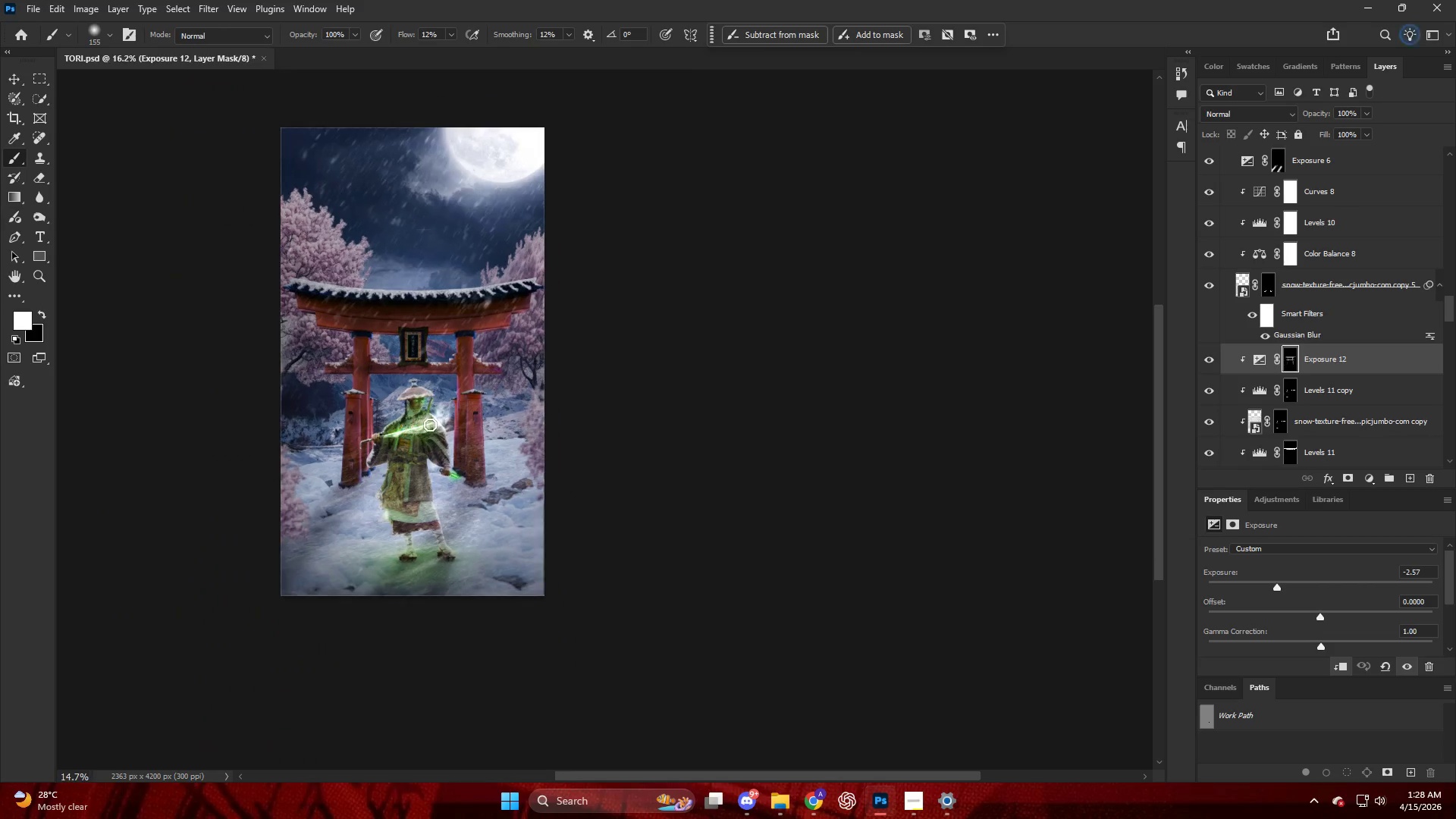 
hold_key(key=ControlLeft, duration=0.39)
hold_key(key=AltLeft, duration=0.58)
scroll: coordinate [454, 566], scroll_direction: up, amount: 3.0
 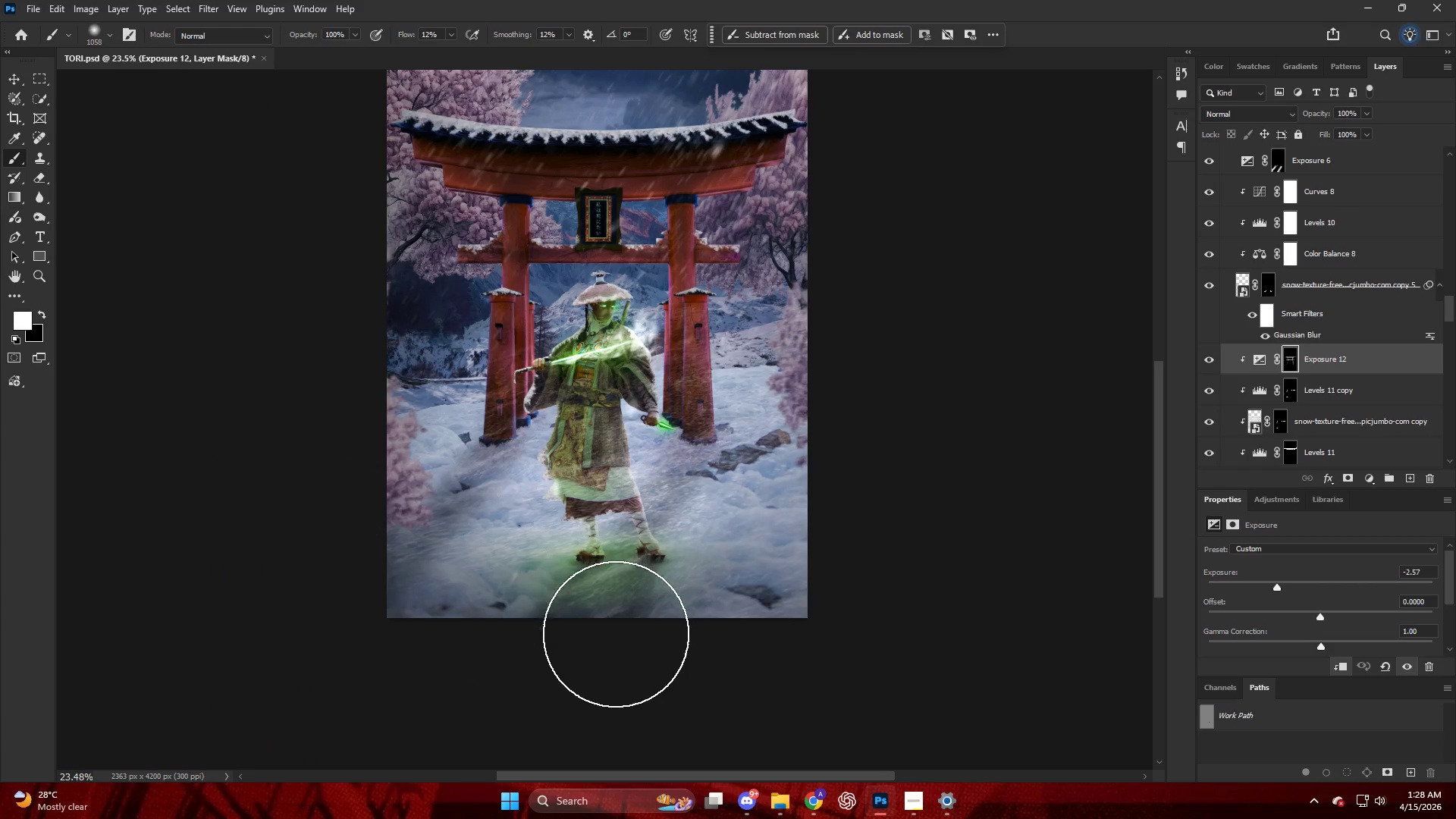 
left_click_drag(start_coordinate=[538, 617], to_coordinate=[598, 647])
 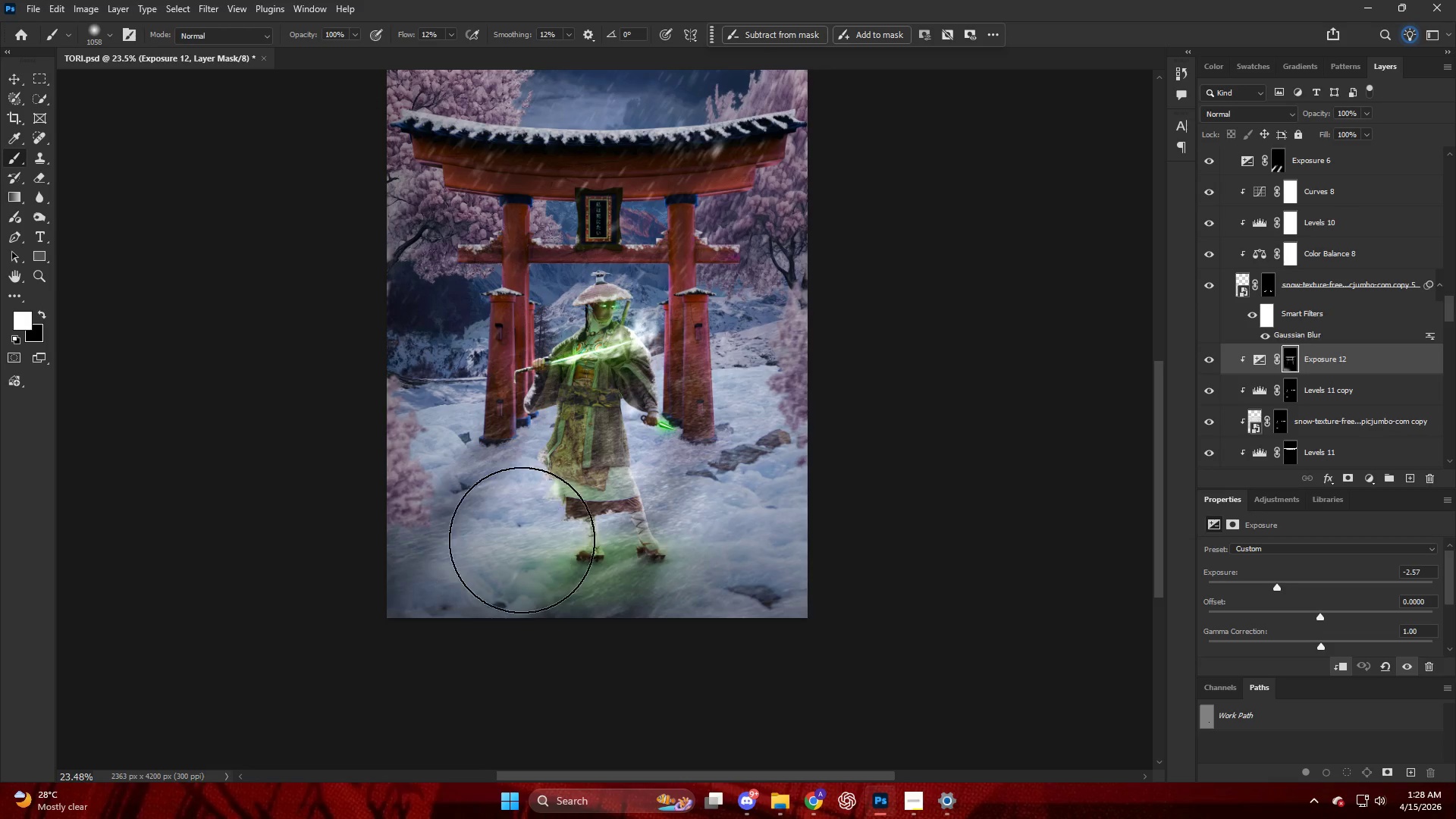 
scroll: coordinate [517, 543], scroll_direction: down, amount: 3.0
 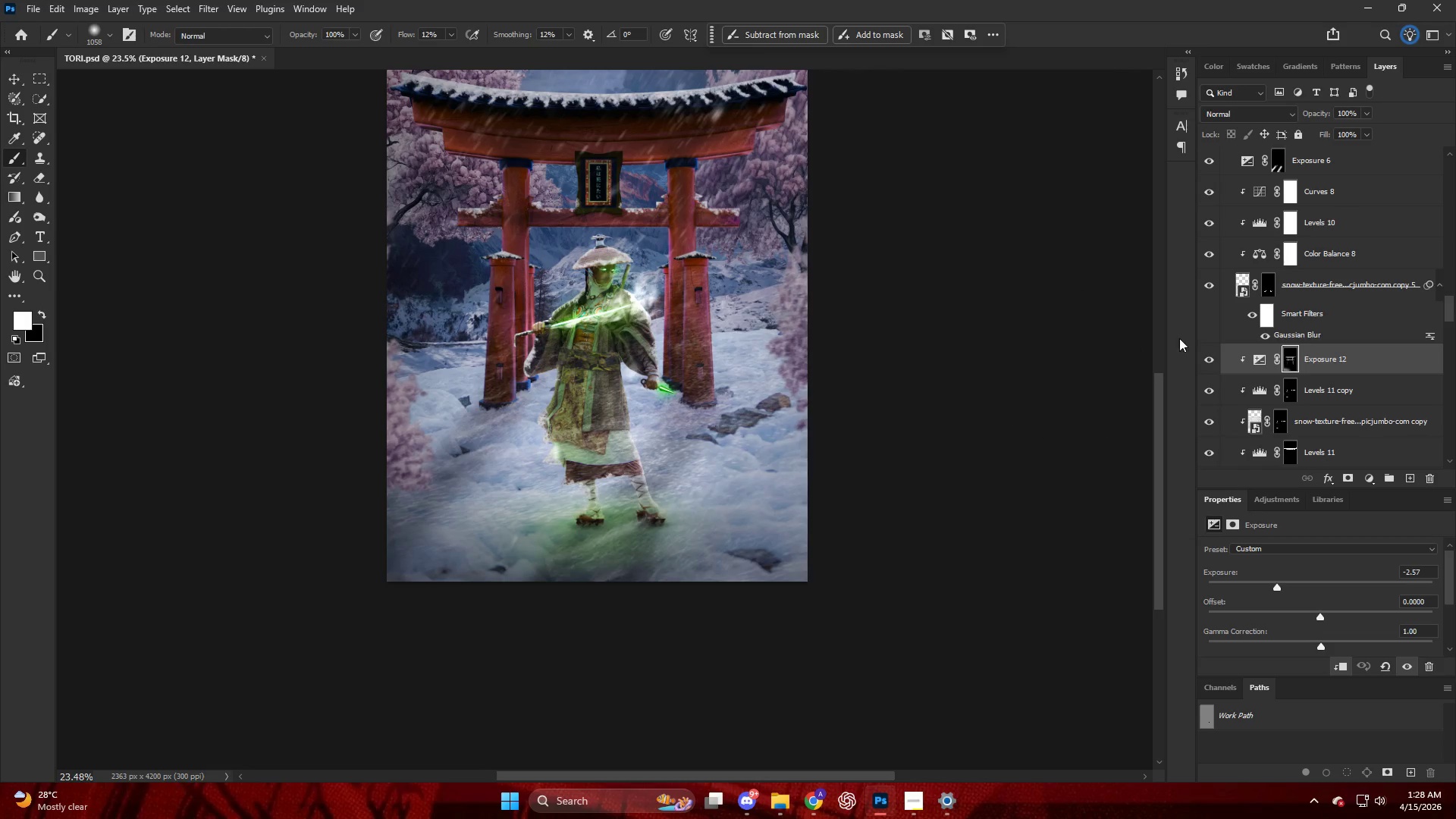 
scroll: coordinate [1334, 292], scroll_direction: up, amount: 26.0
 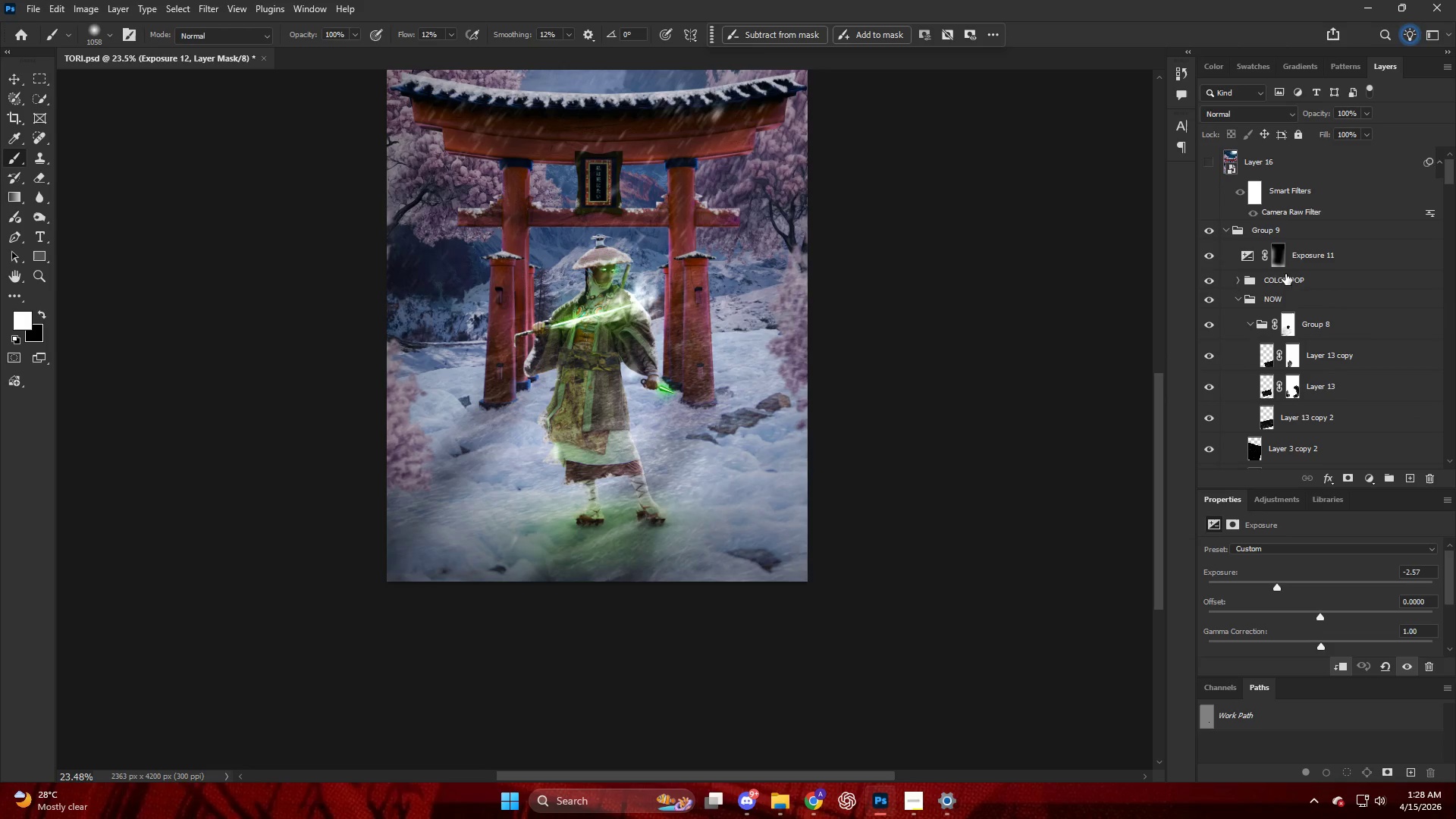 
left_click([1283, 260])
 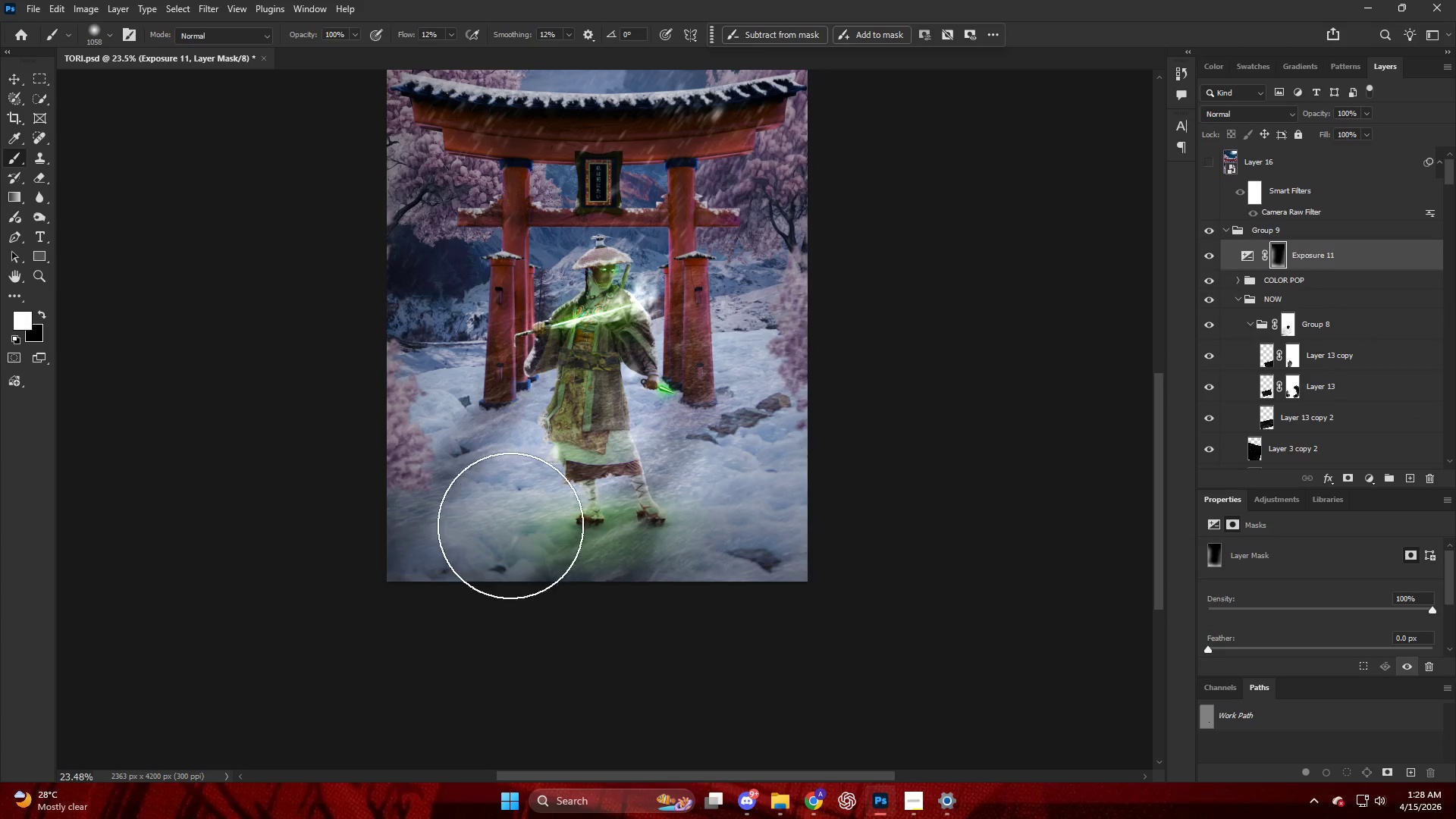 
key(B)
 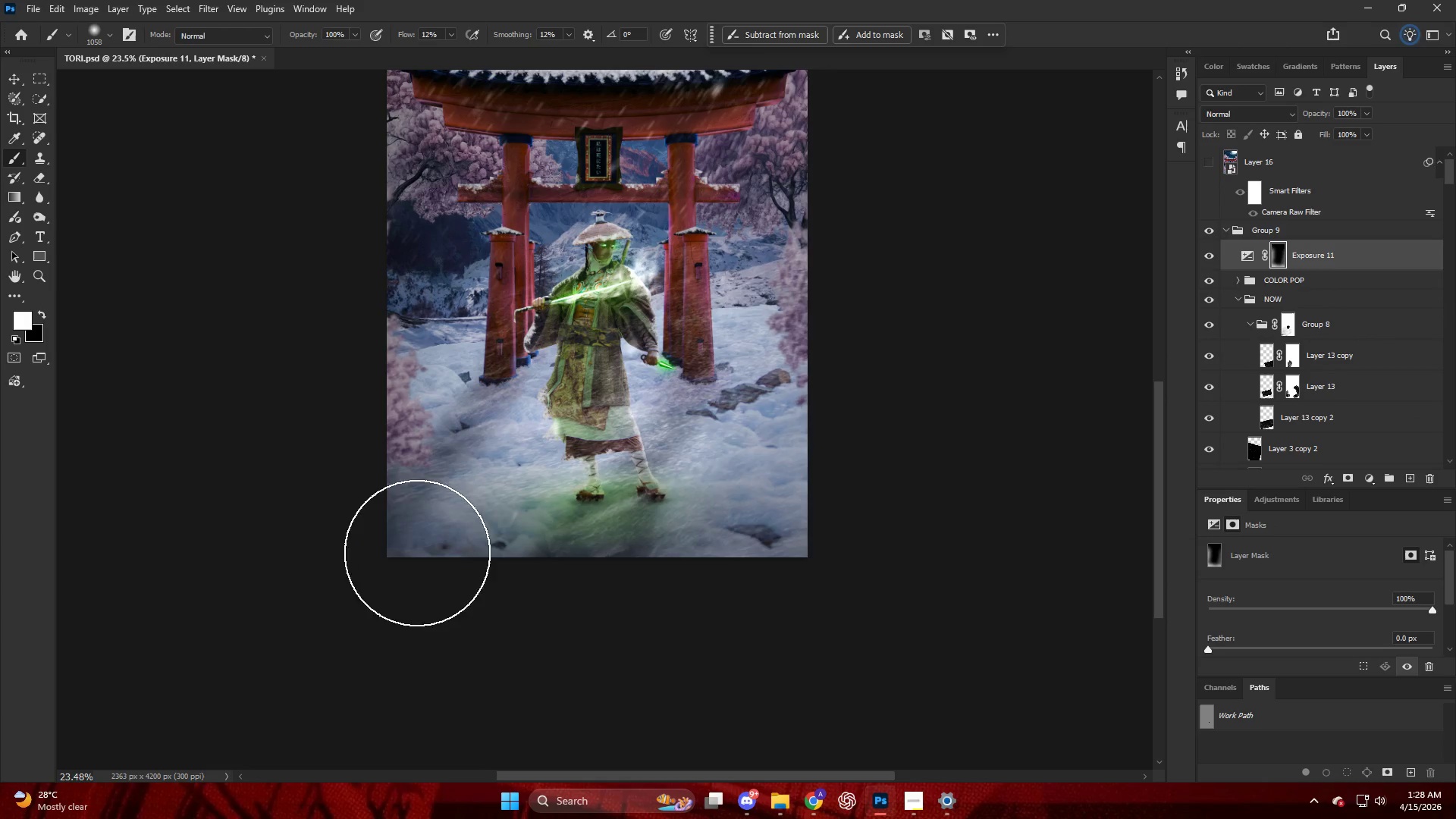 
scroll: coordinate [510, 526], scroll_direction: down, amount: 2.0
 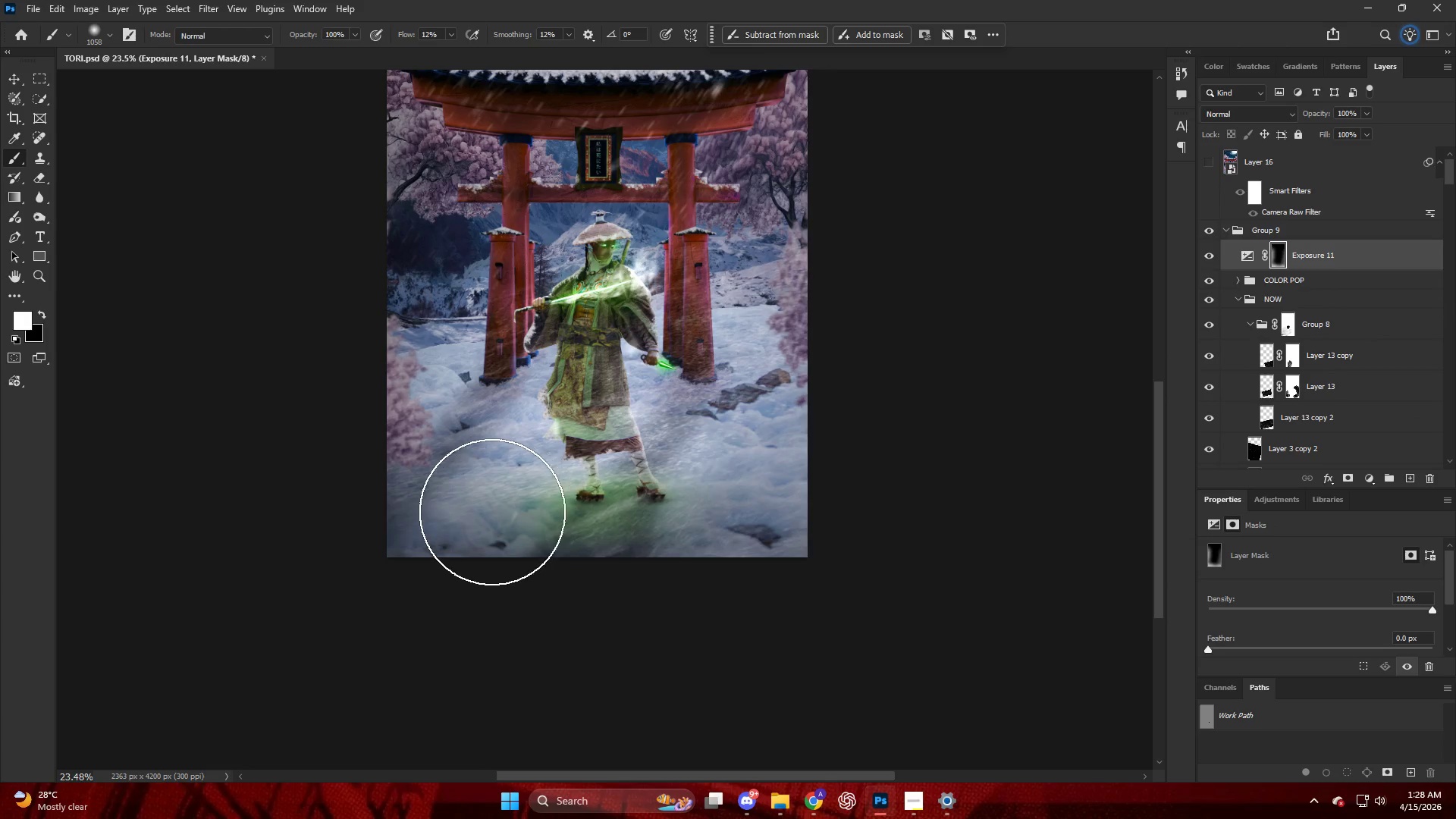 
left_click_drag(start_coordinate=[410, 559], to_coordinate=[993, 558])
 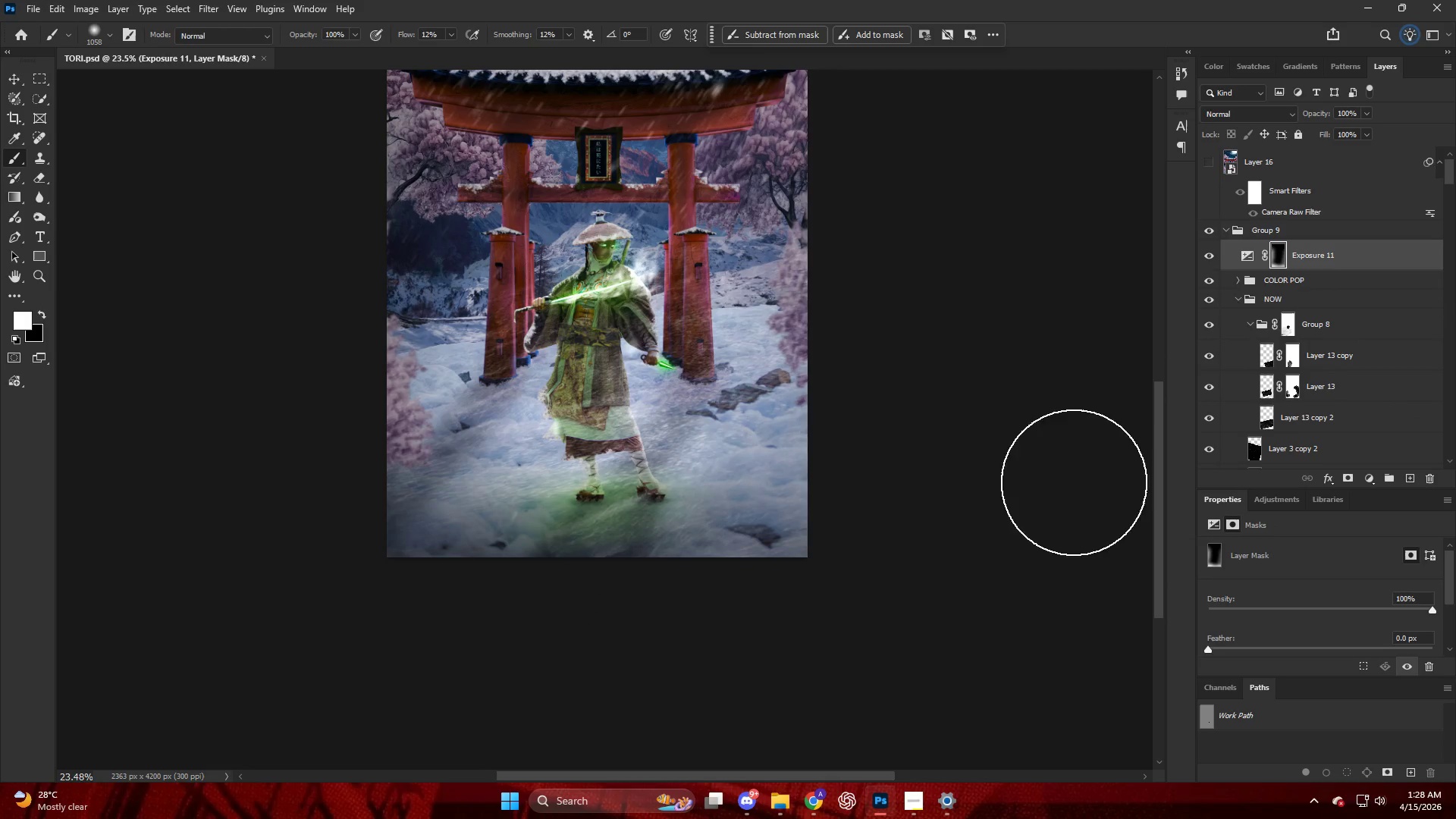 
scroll: coordinate [1251, 334], scroll_direction: up, amount: 9.0
 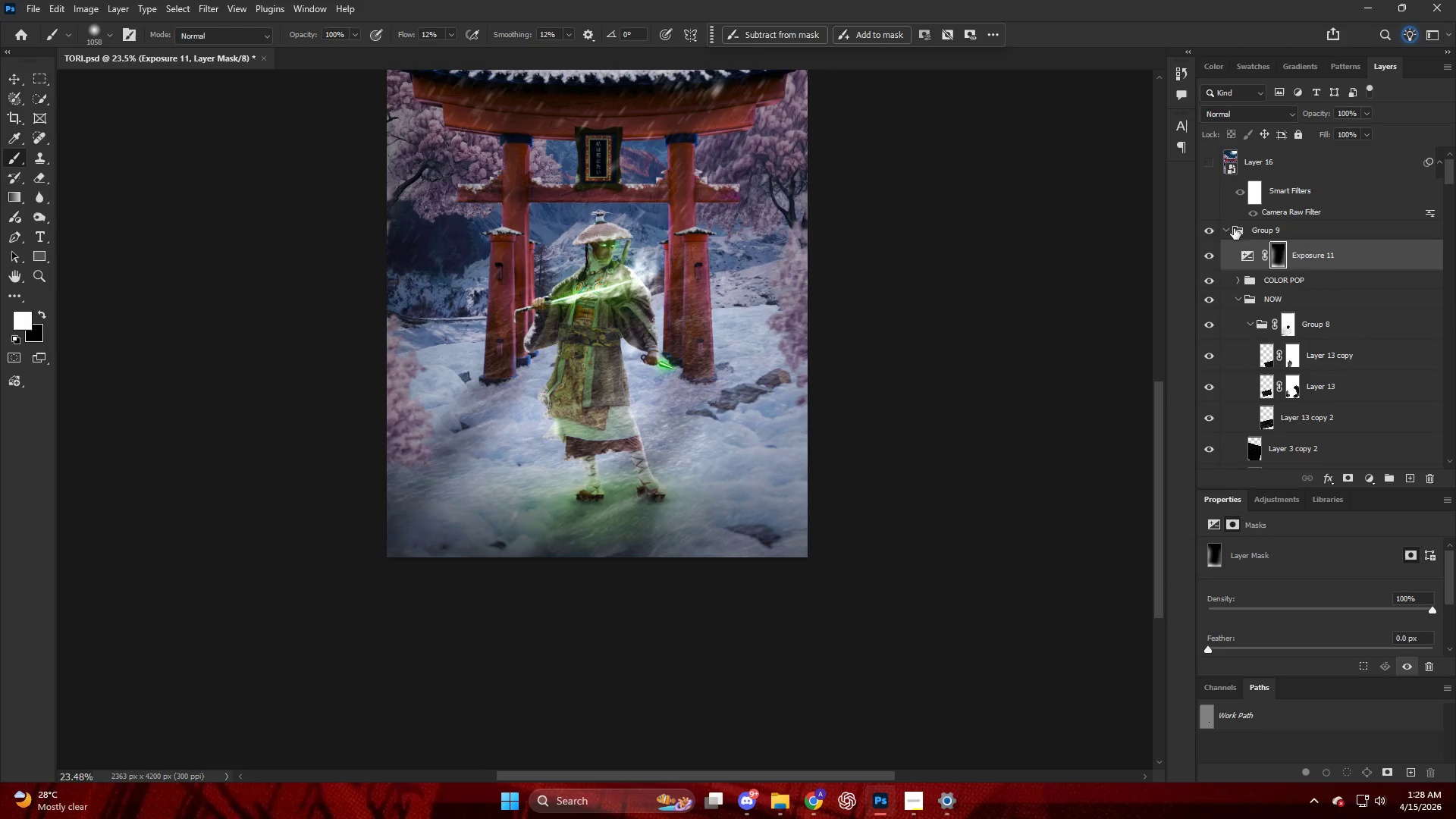 
left_click([1225, 224])
 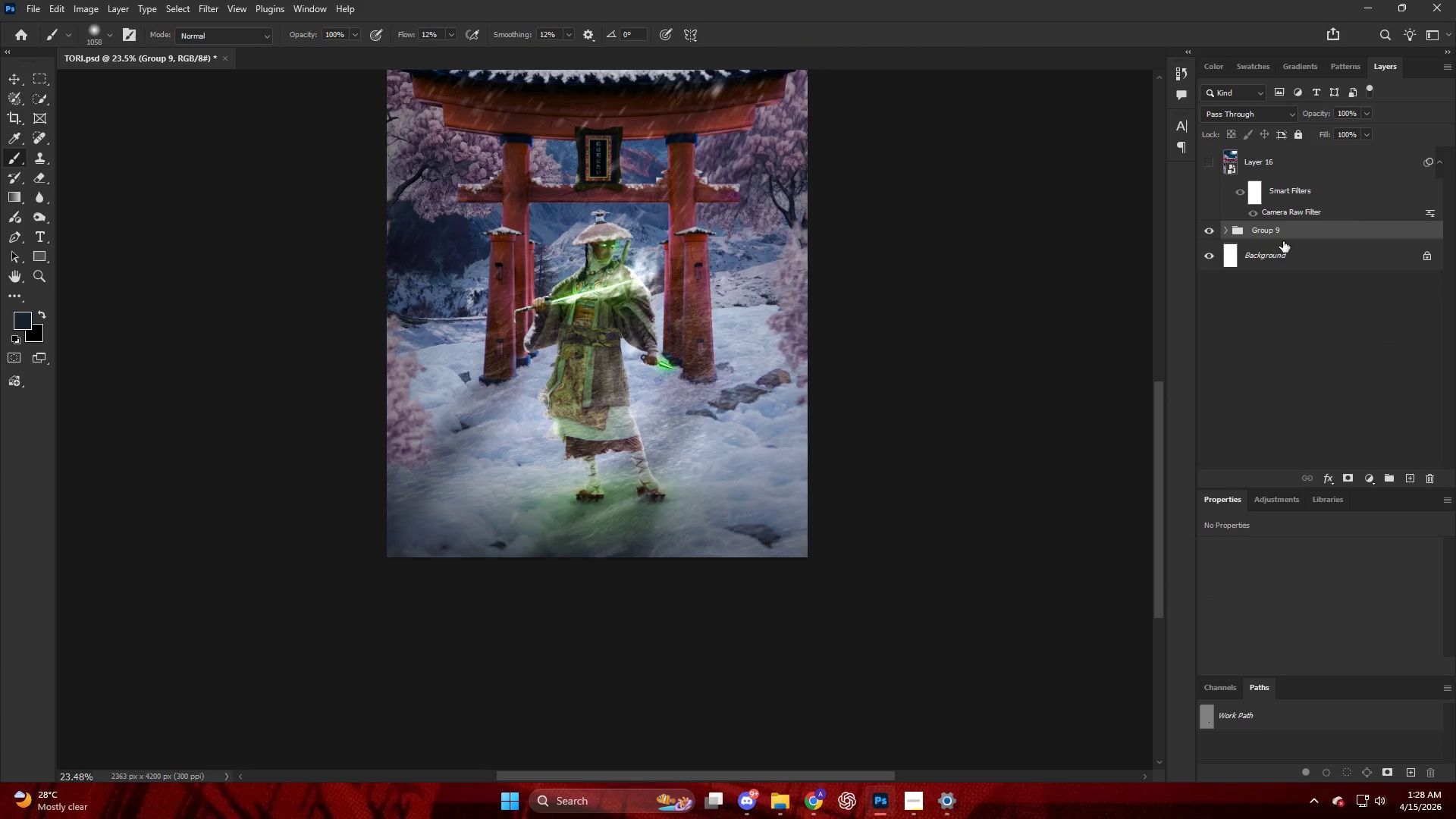 
key(Alt+Control+Shift+E)
 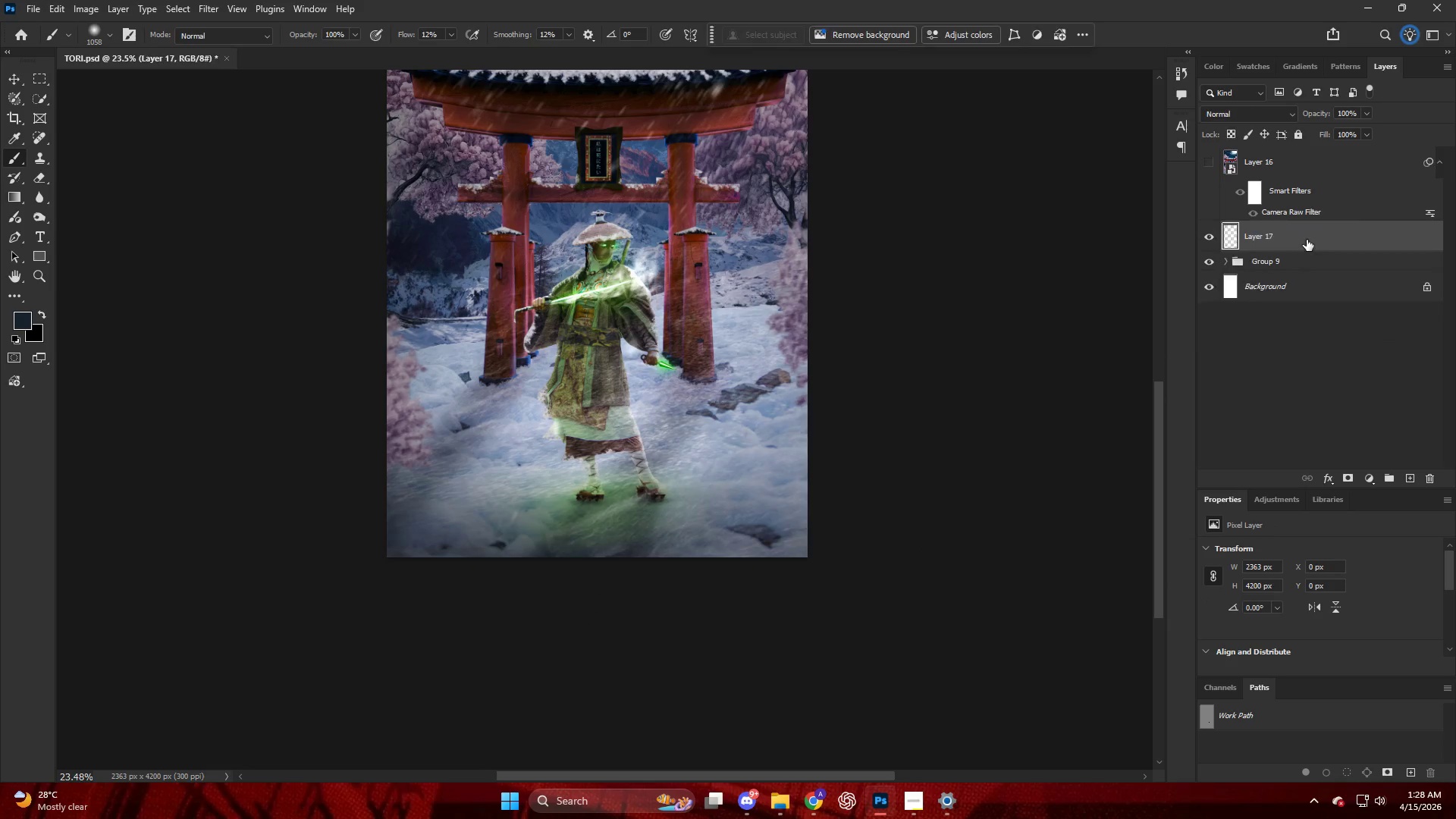 
right_click([1307, 240])
 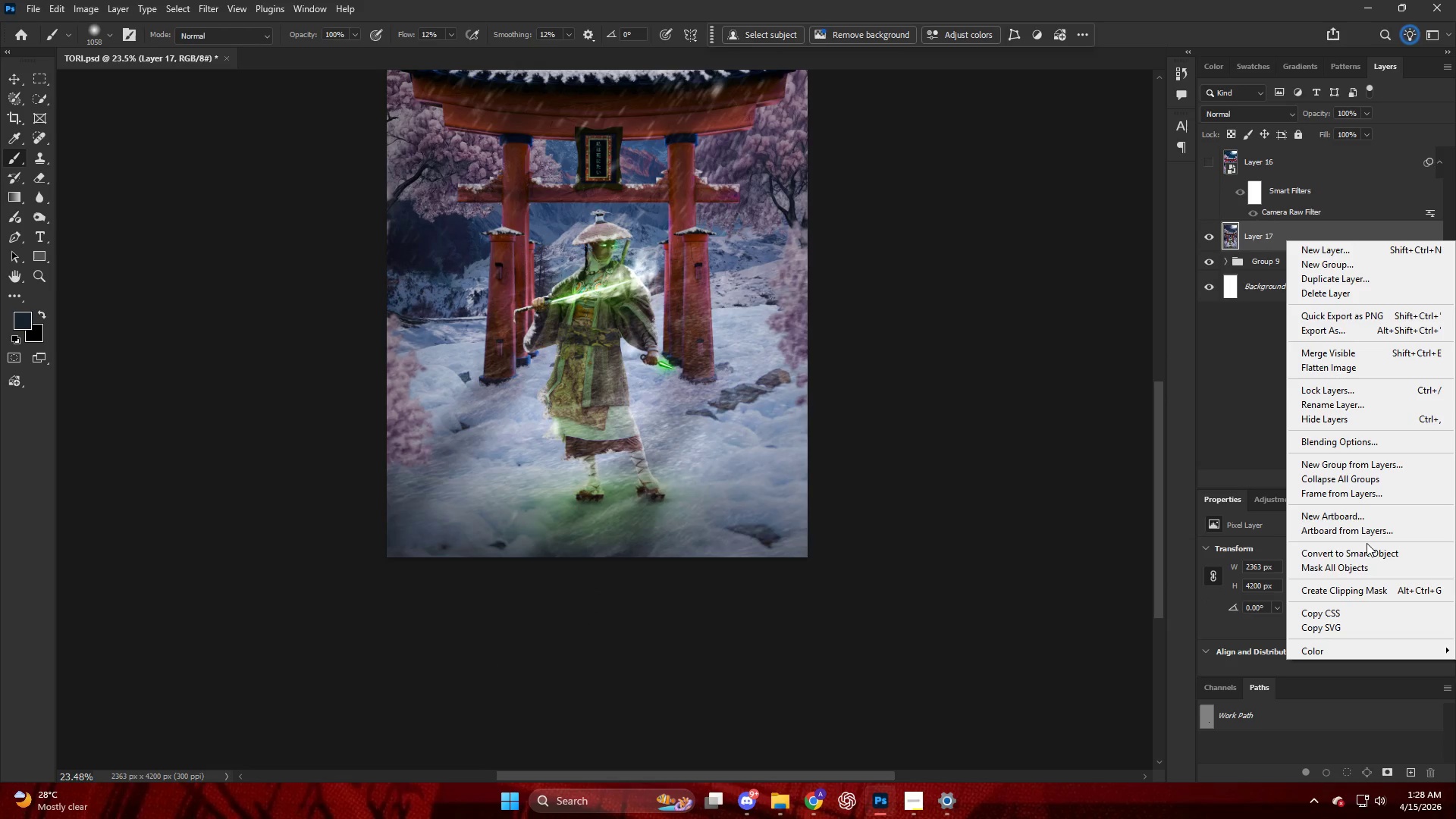 
left_click([1374, 554])
 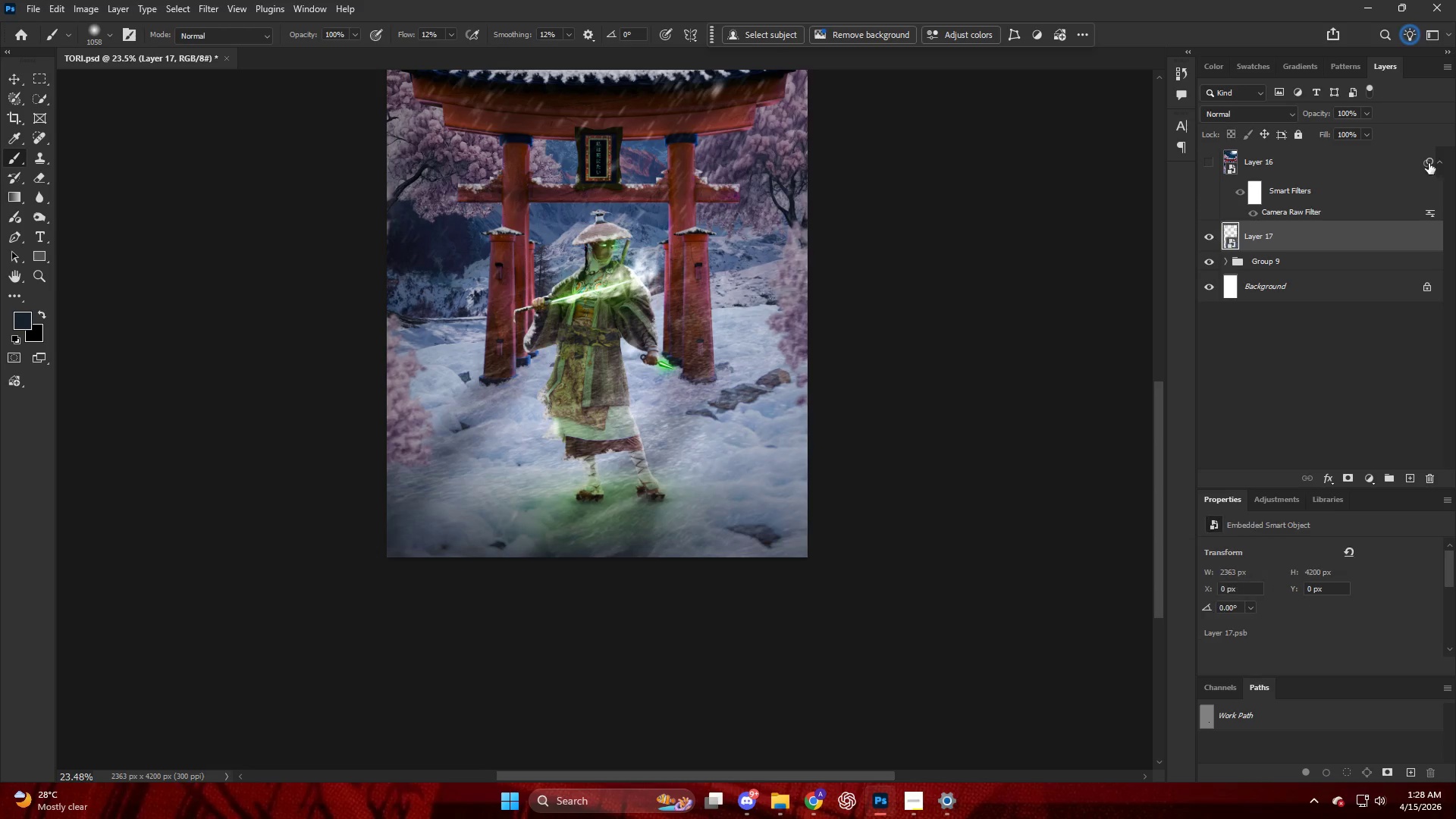 
hold_key(key=AltLeft, duration=0.67)
left_click_drag(start_coordinate=[1429, 158], to_coordinate=[1382, 247])
 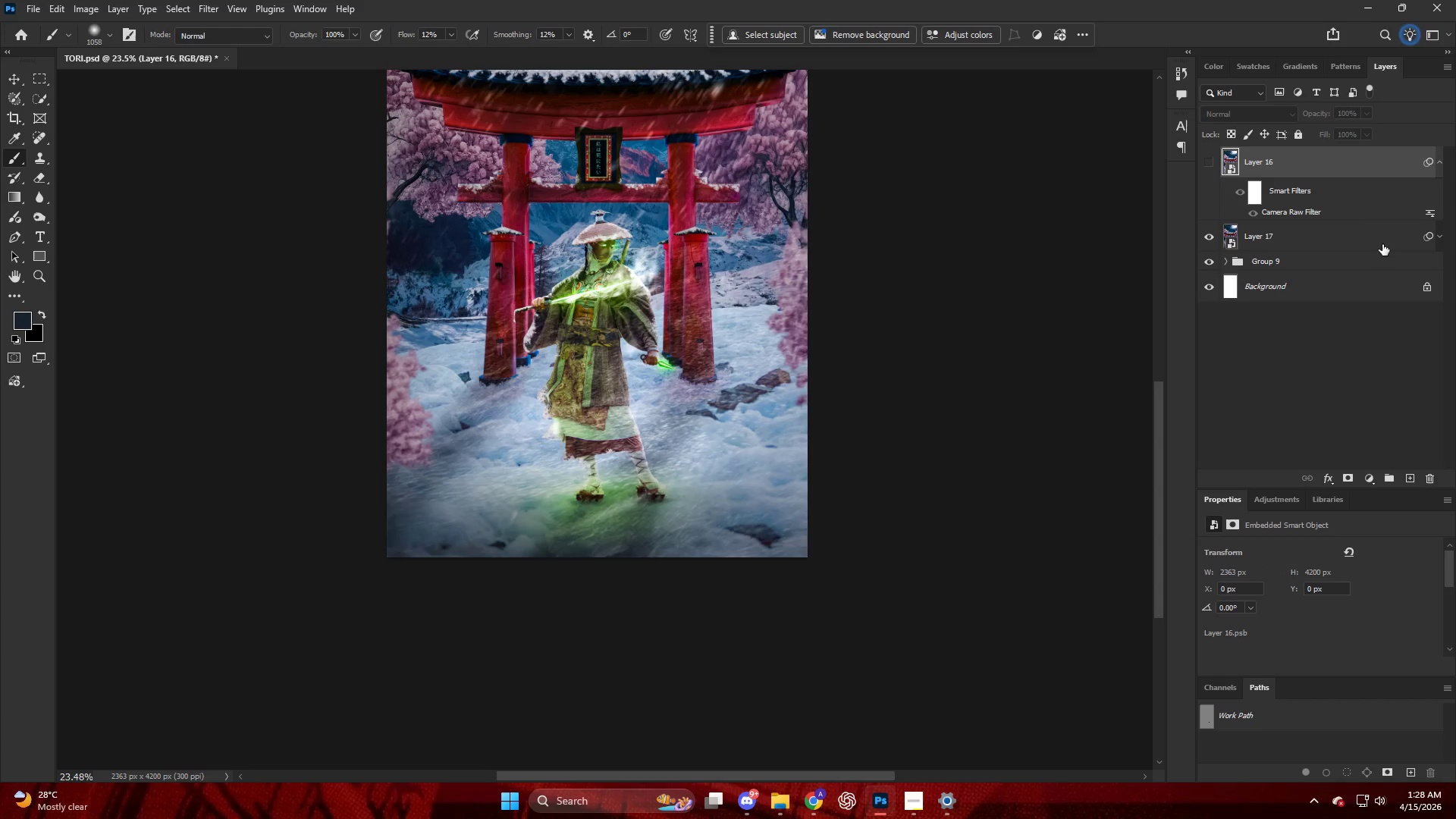 
scroll: coordinate [833, 323], scroll_direction: up, amount: 14.0
 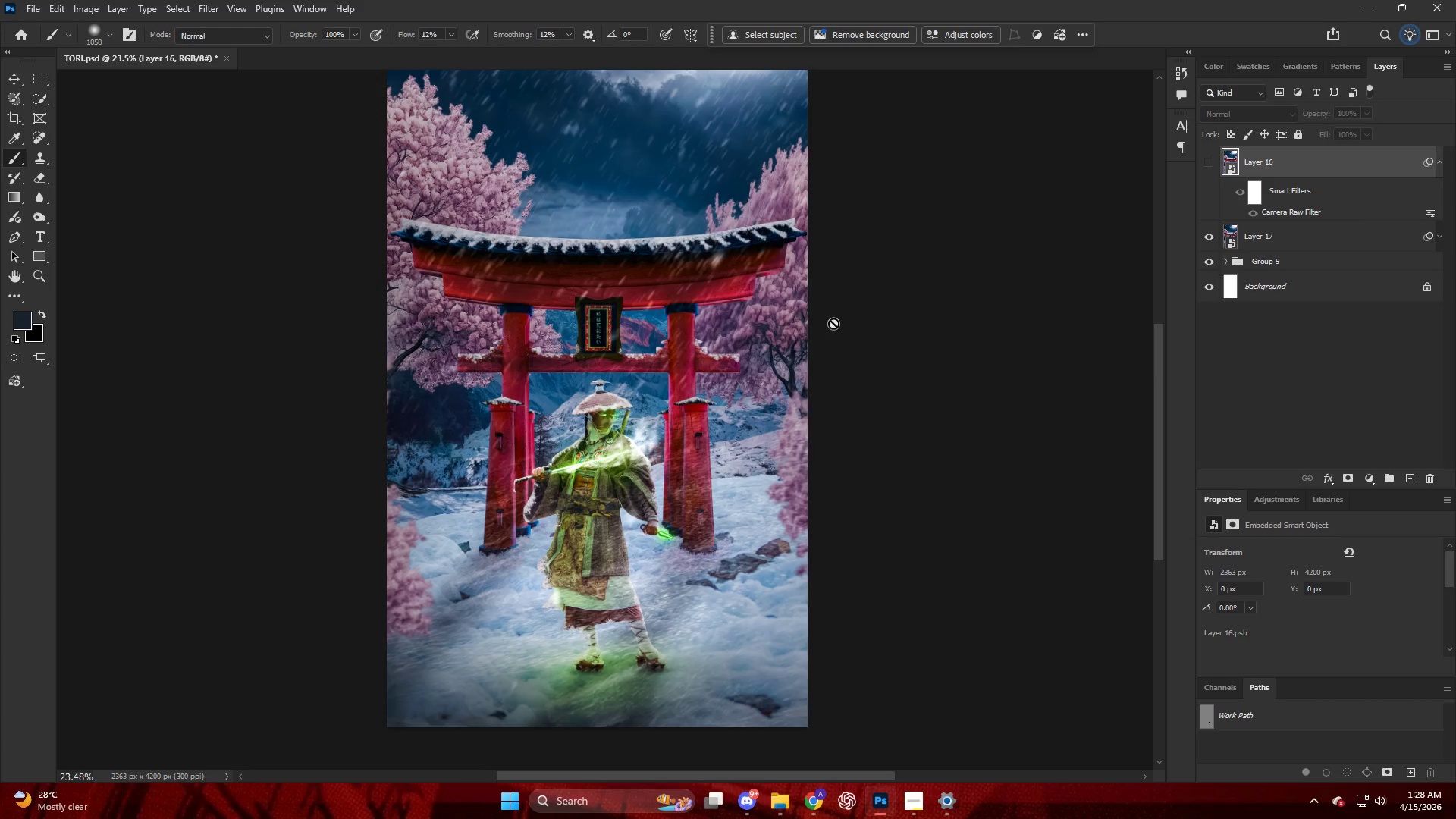 
hold_key(key=AltLeft, duration=0.31)
scroll: coordinate [667, 350], scroll_direction: none, amount: 0.0
 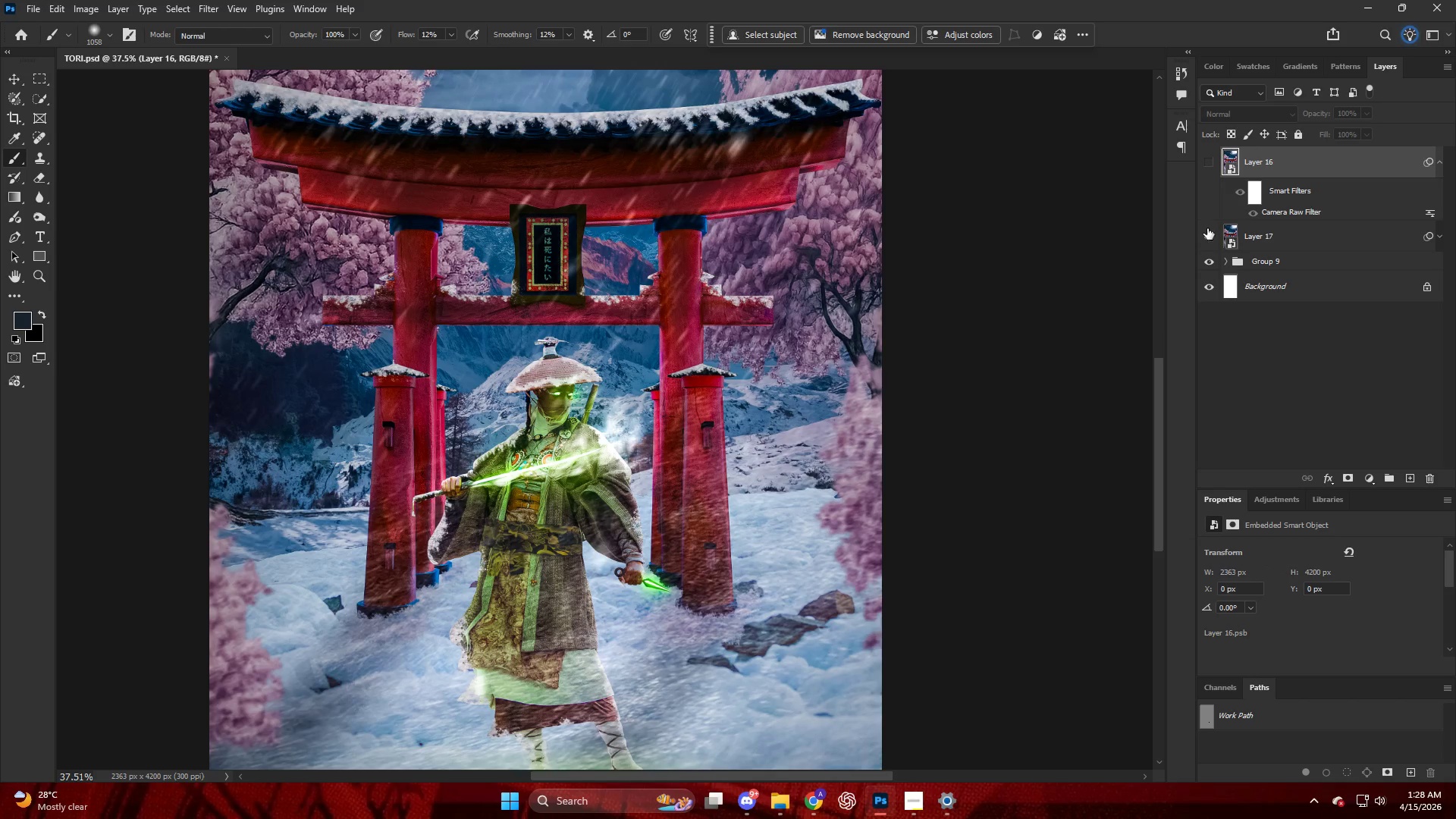 
left_click([1213, 240])
 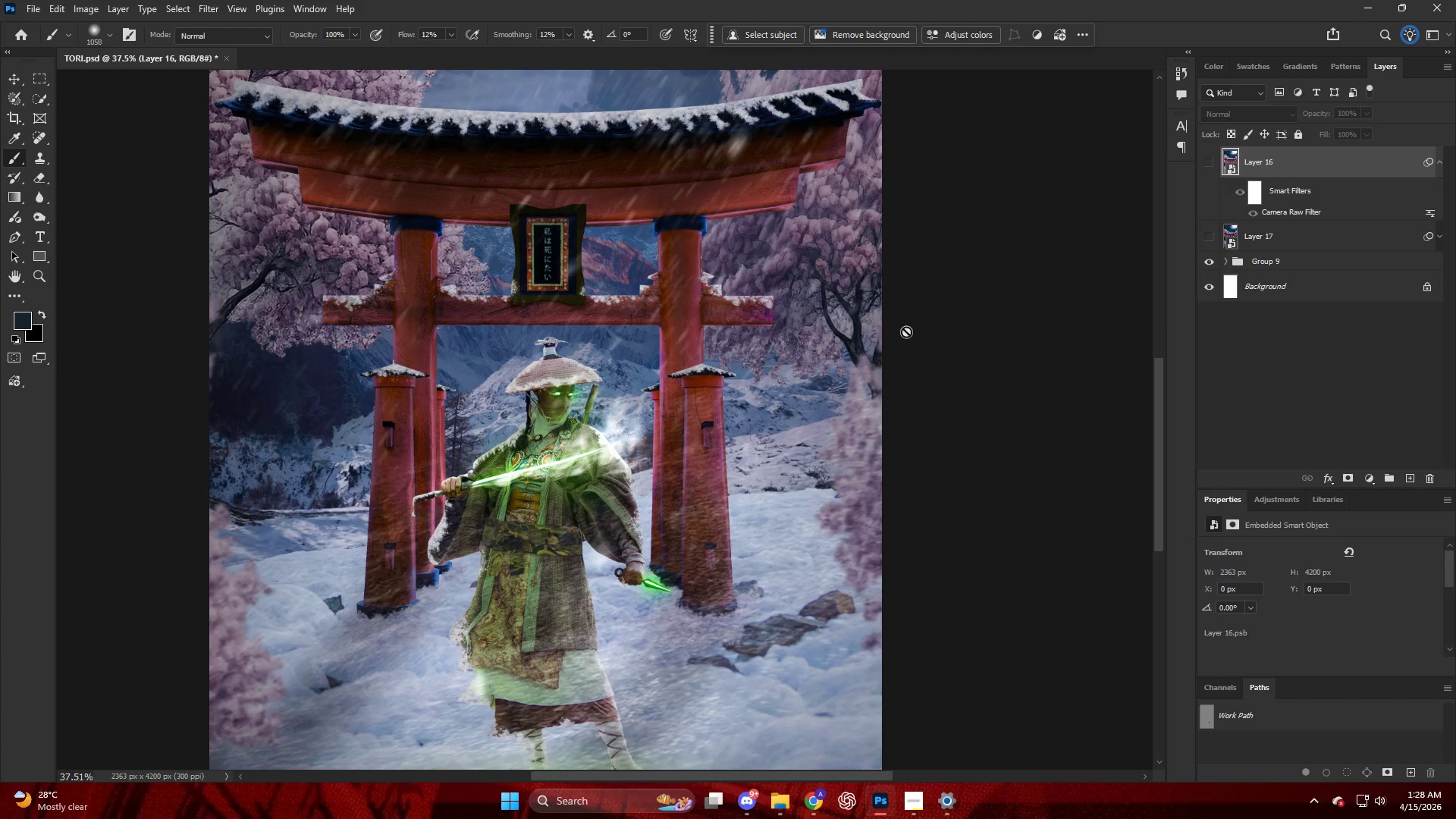 
hold_key(key=AltLeft, duration=0.45)
 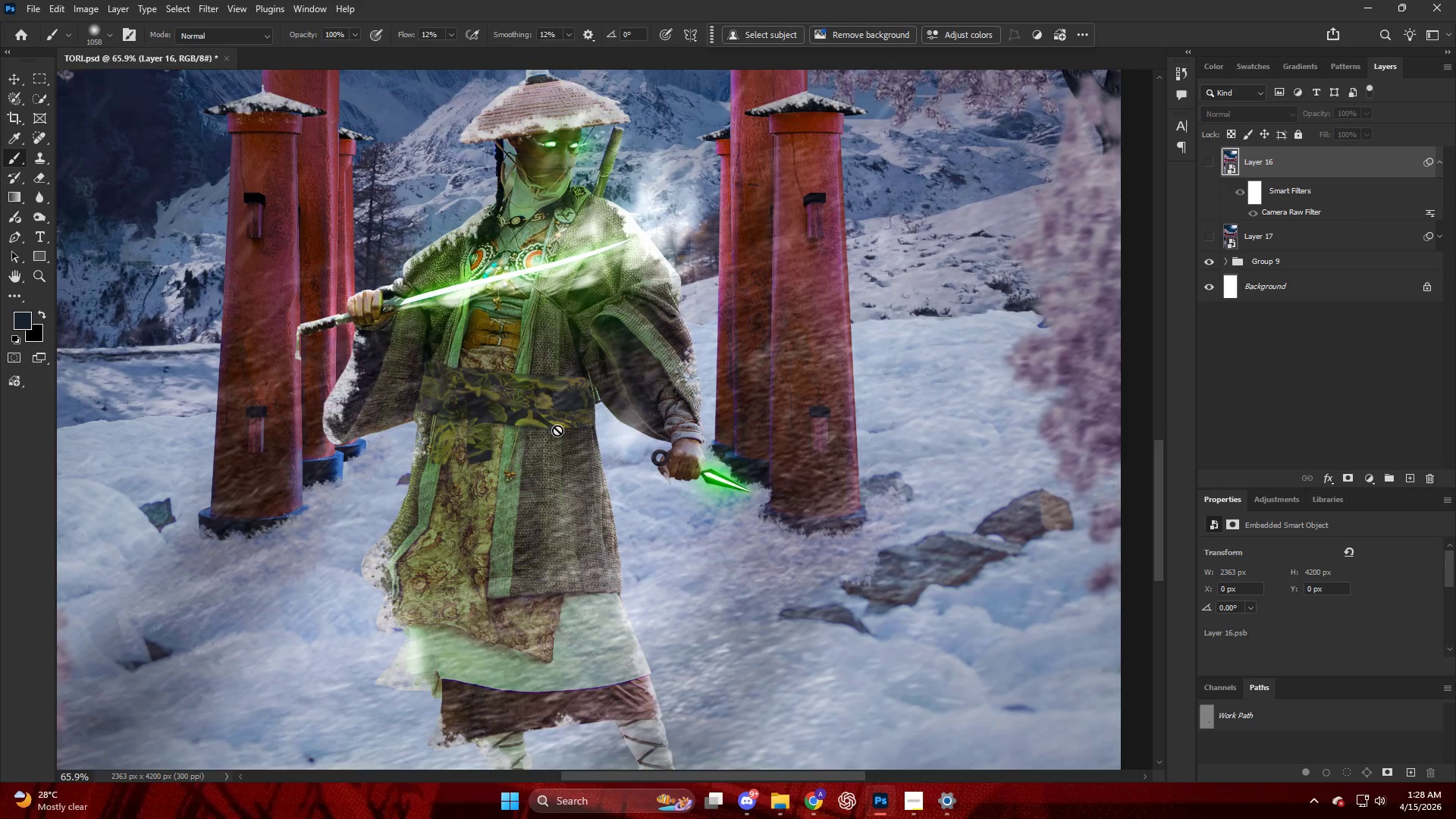 
key(V)
 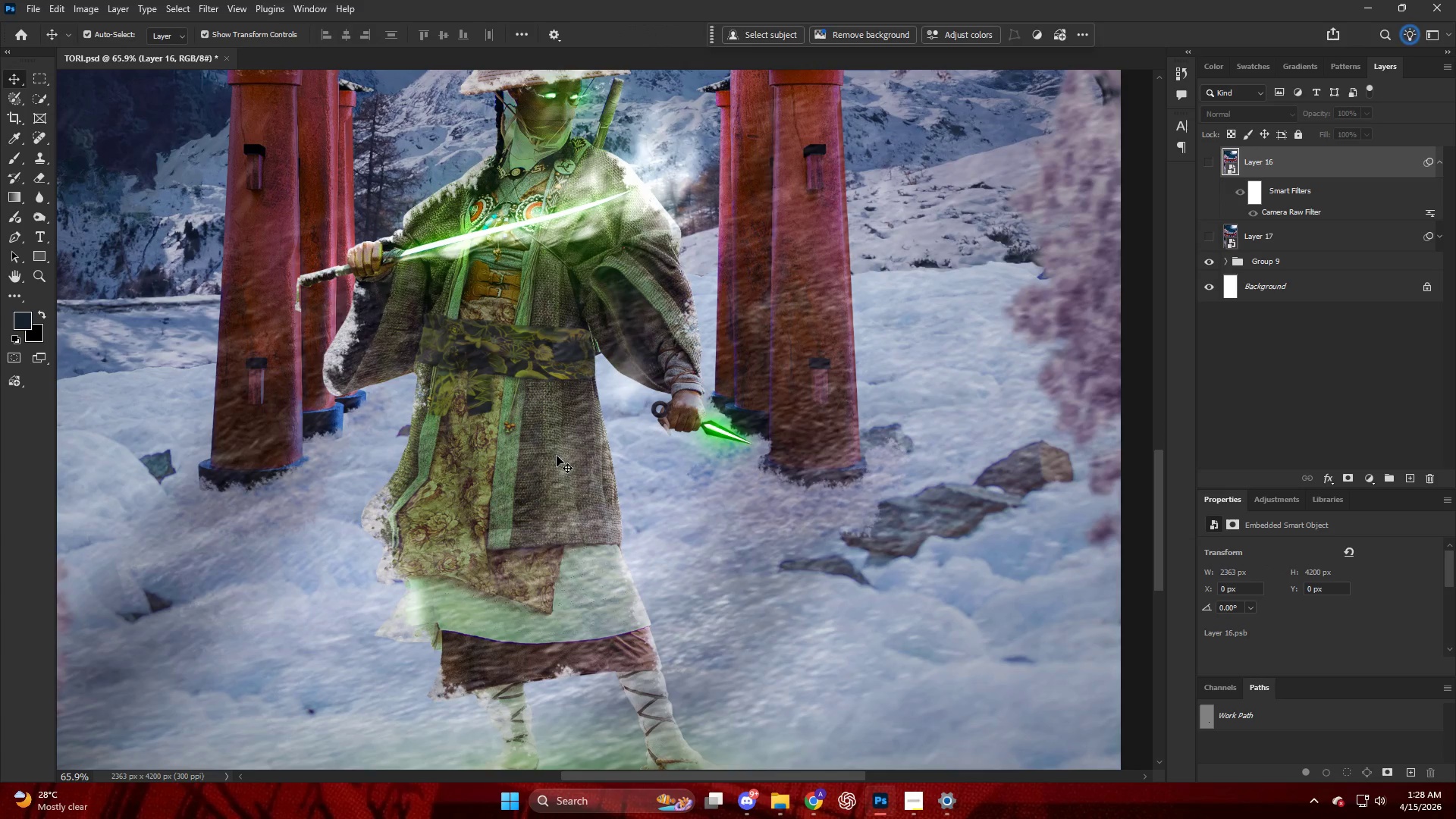 
left_click([557, 456])
 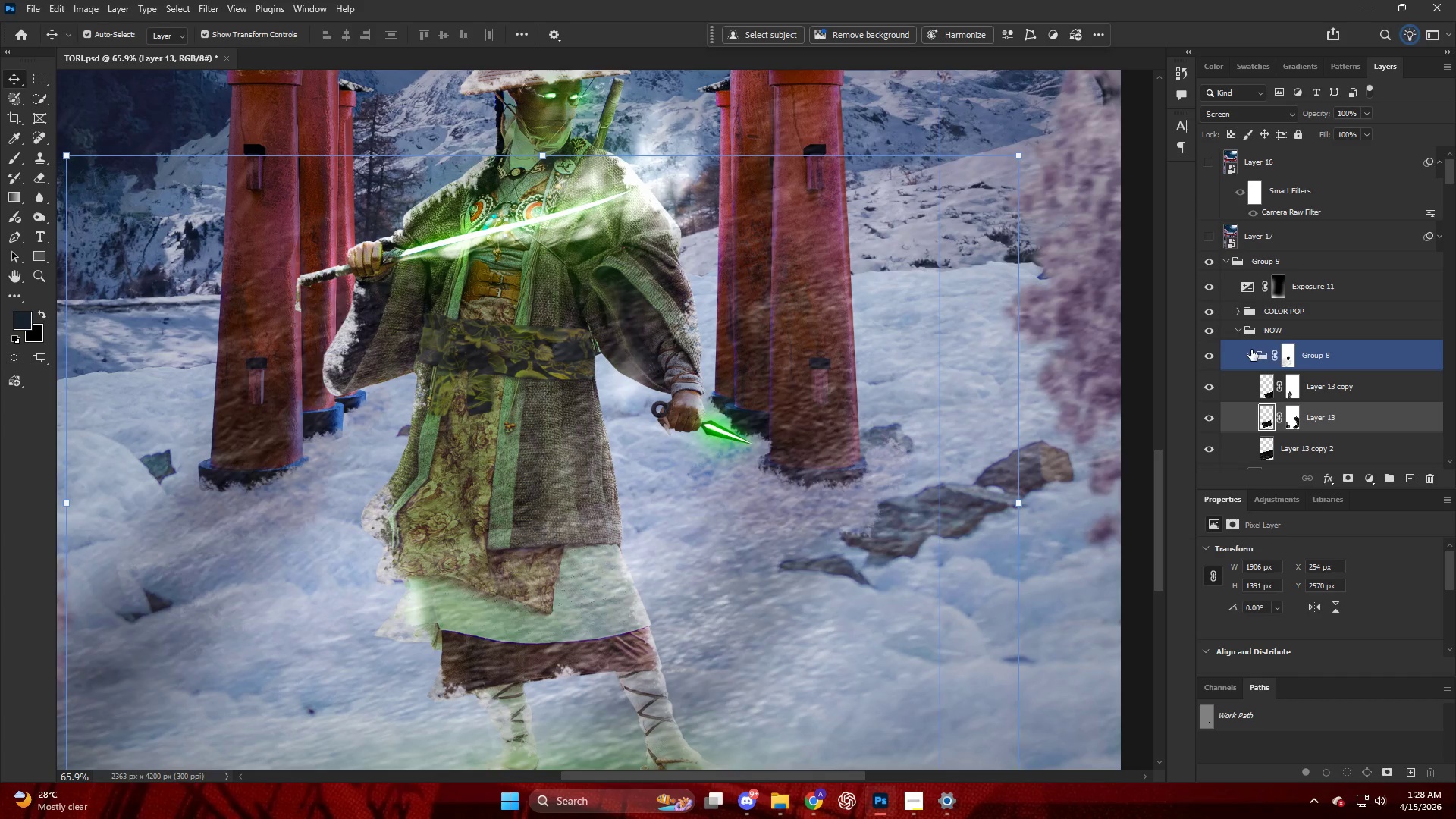 
scroll: coordinate [558, 442], scroll_direction: down, amount: 11.0
 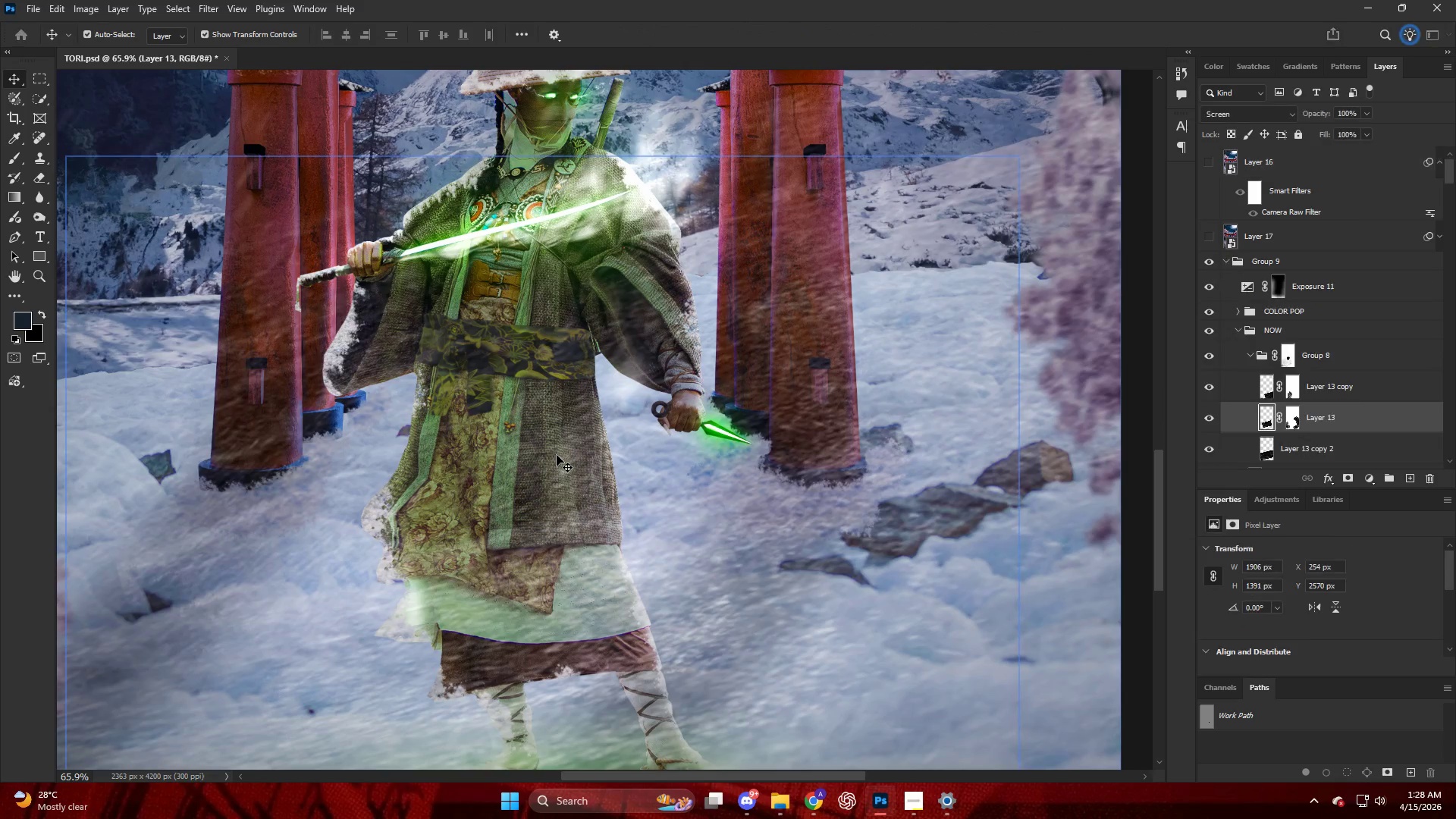 
left_click([1238, 331])
 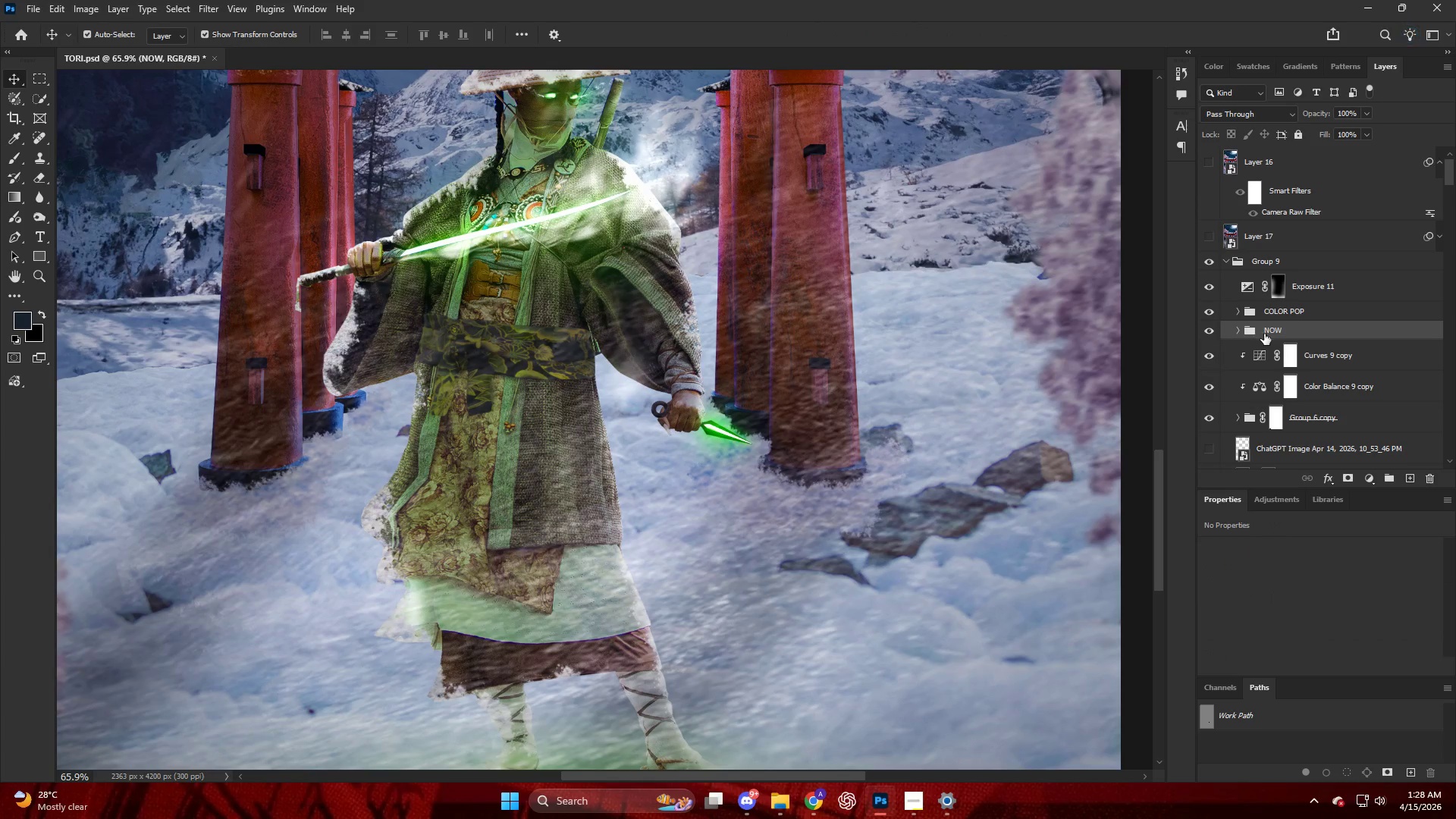 
double_click([1273, 331])
 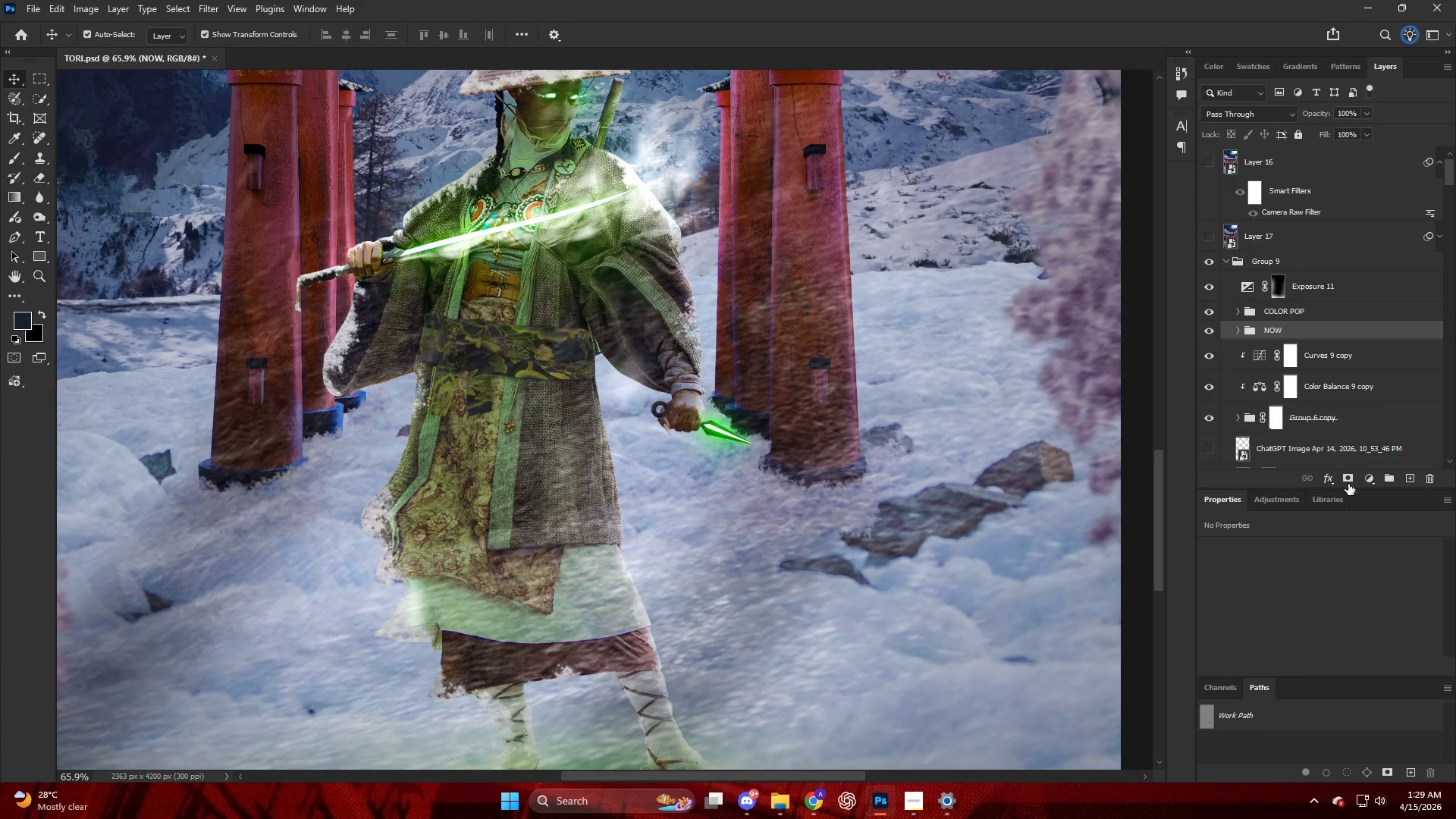 
hold_key(key=AltLeft, duration=0.8)
 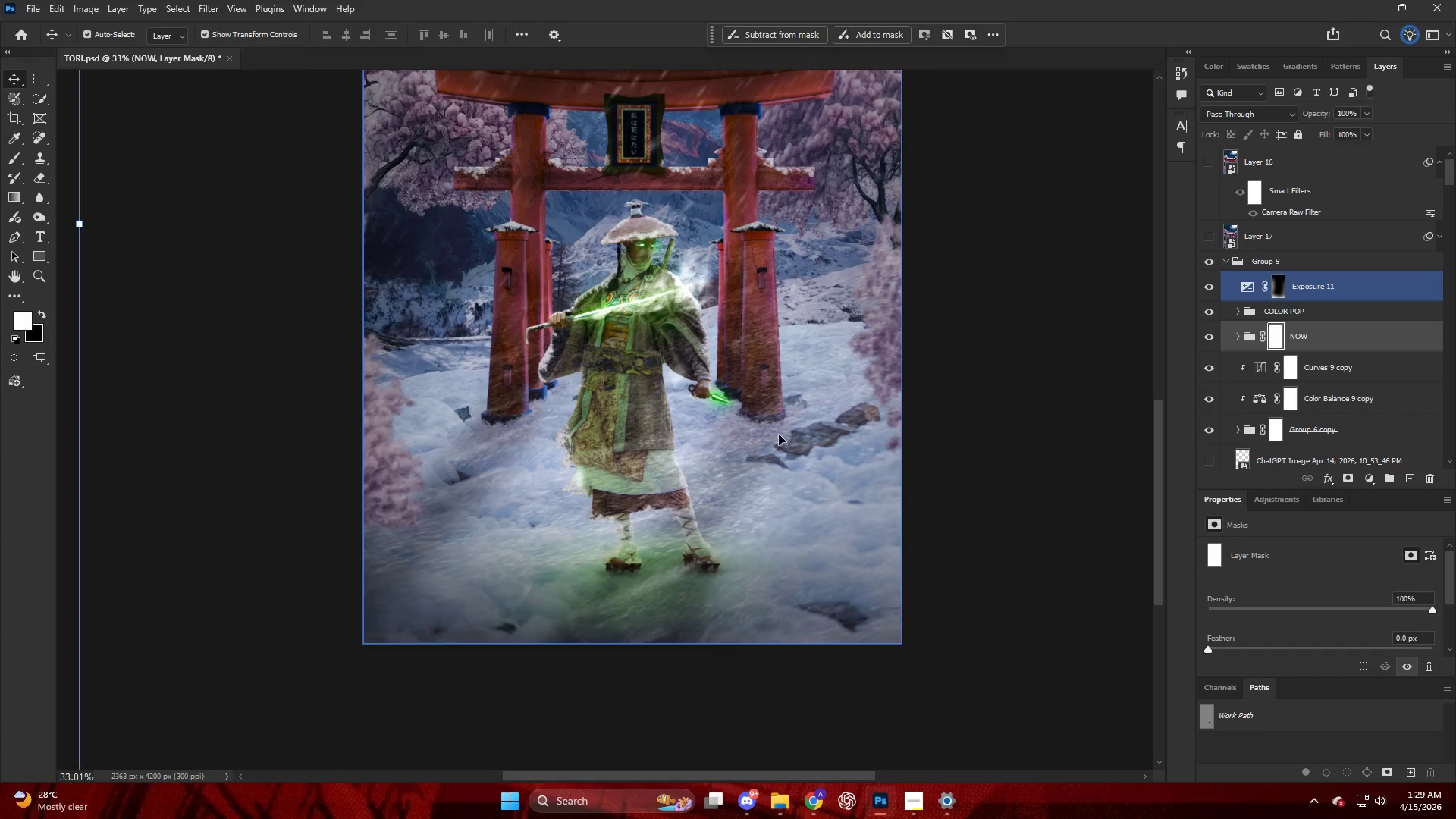 
key(Alt+AltLeft)
 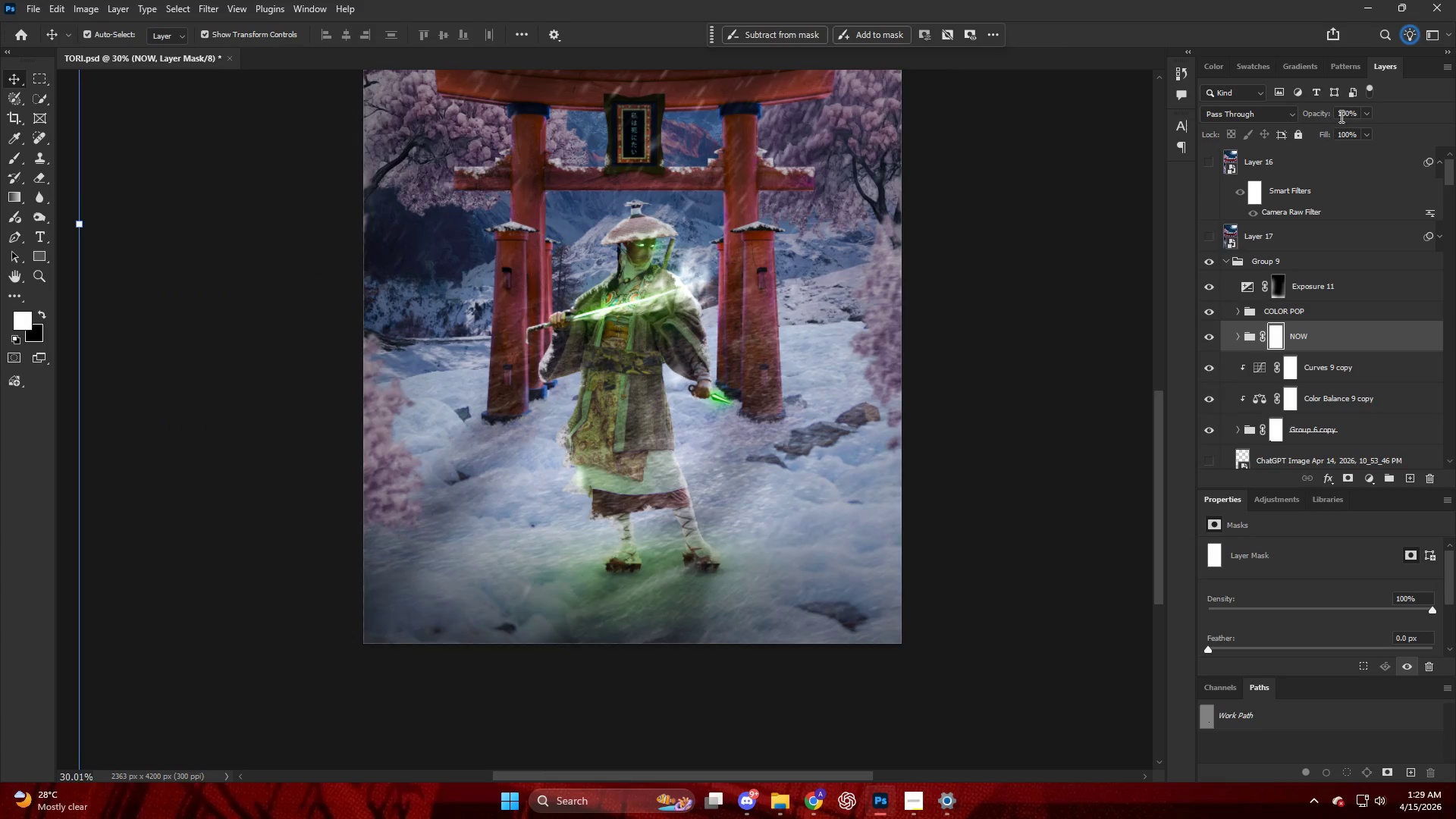 
scroll: coordinate [799, 439], scroll_direction: down, amount: 13.0
 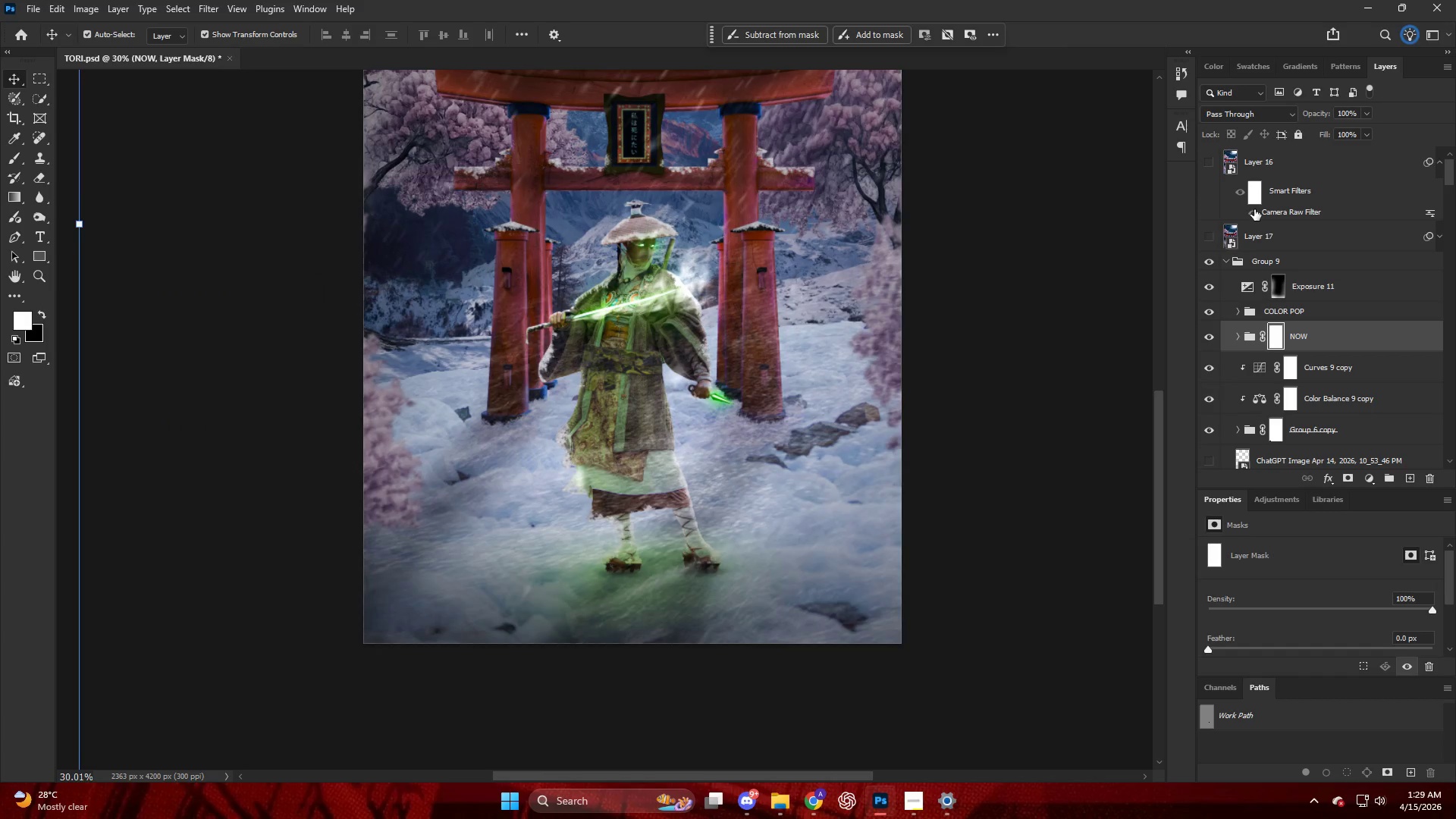 
left_click_drag(start_coordinate=[1325, 114], to_coordinate=[1307, 113])
 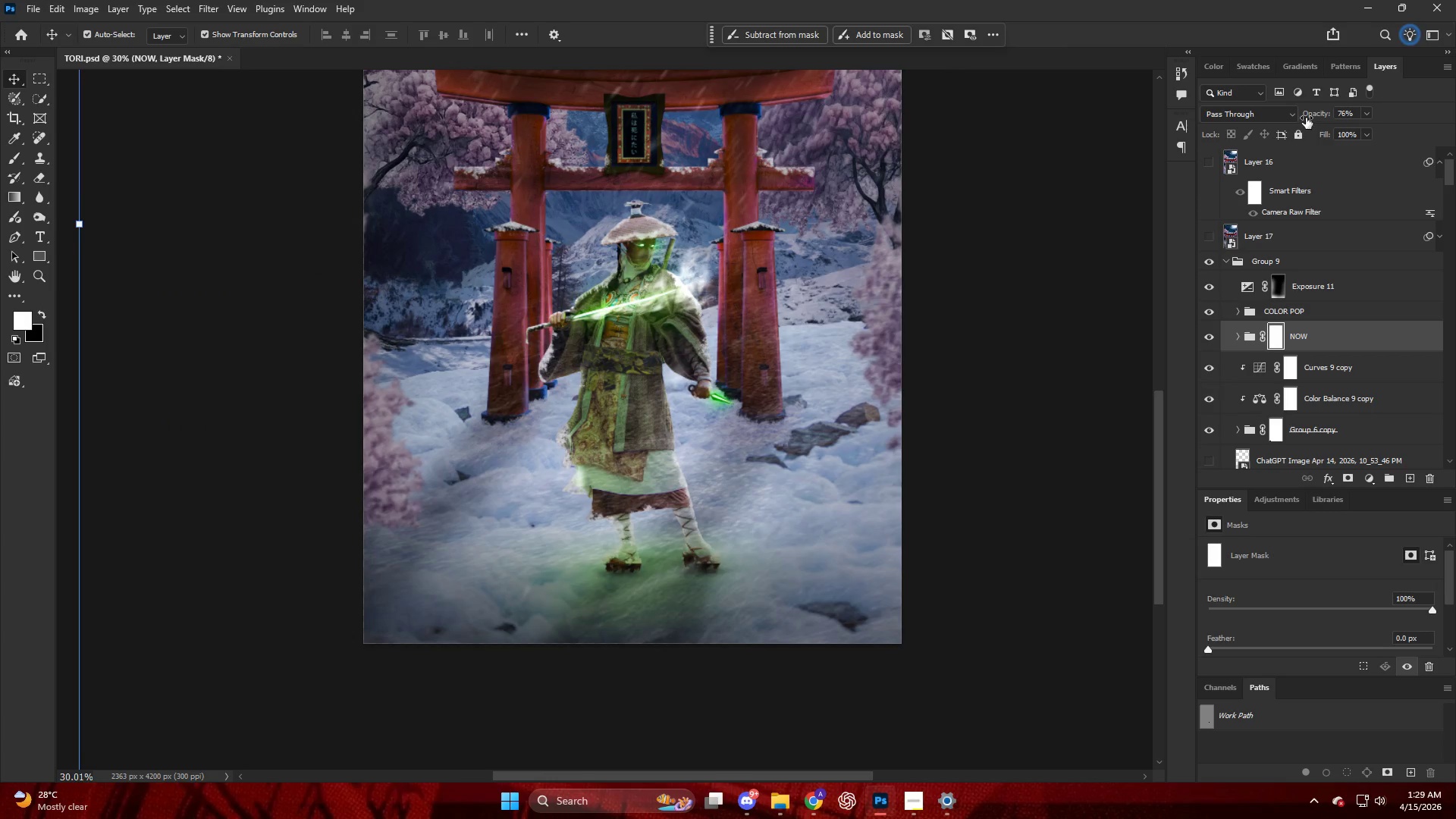 
key(Alt+AltLeft)
 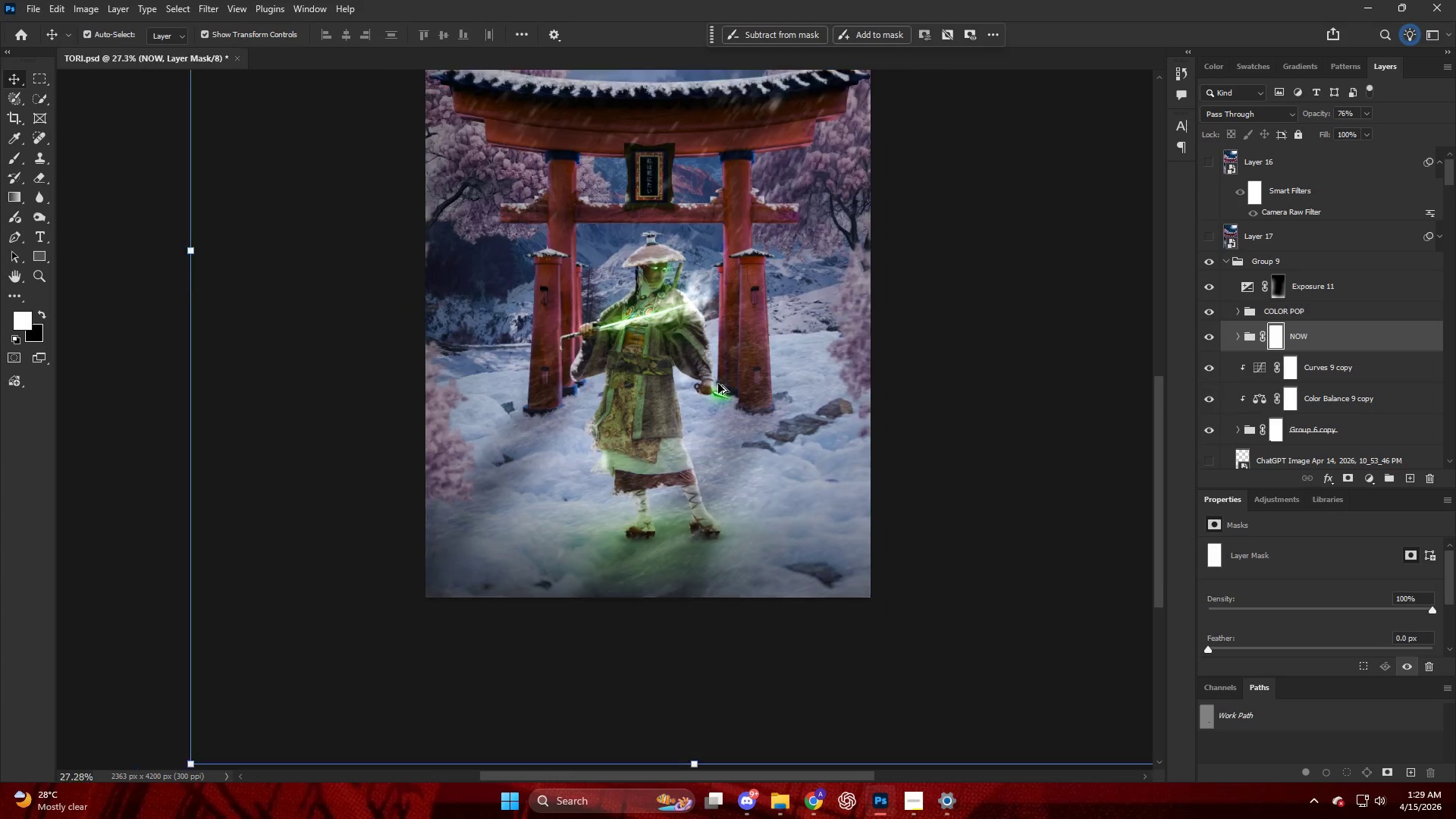 
key(Alt+AltLeft)
 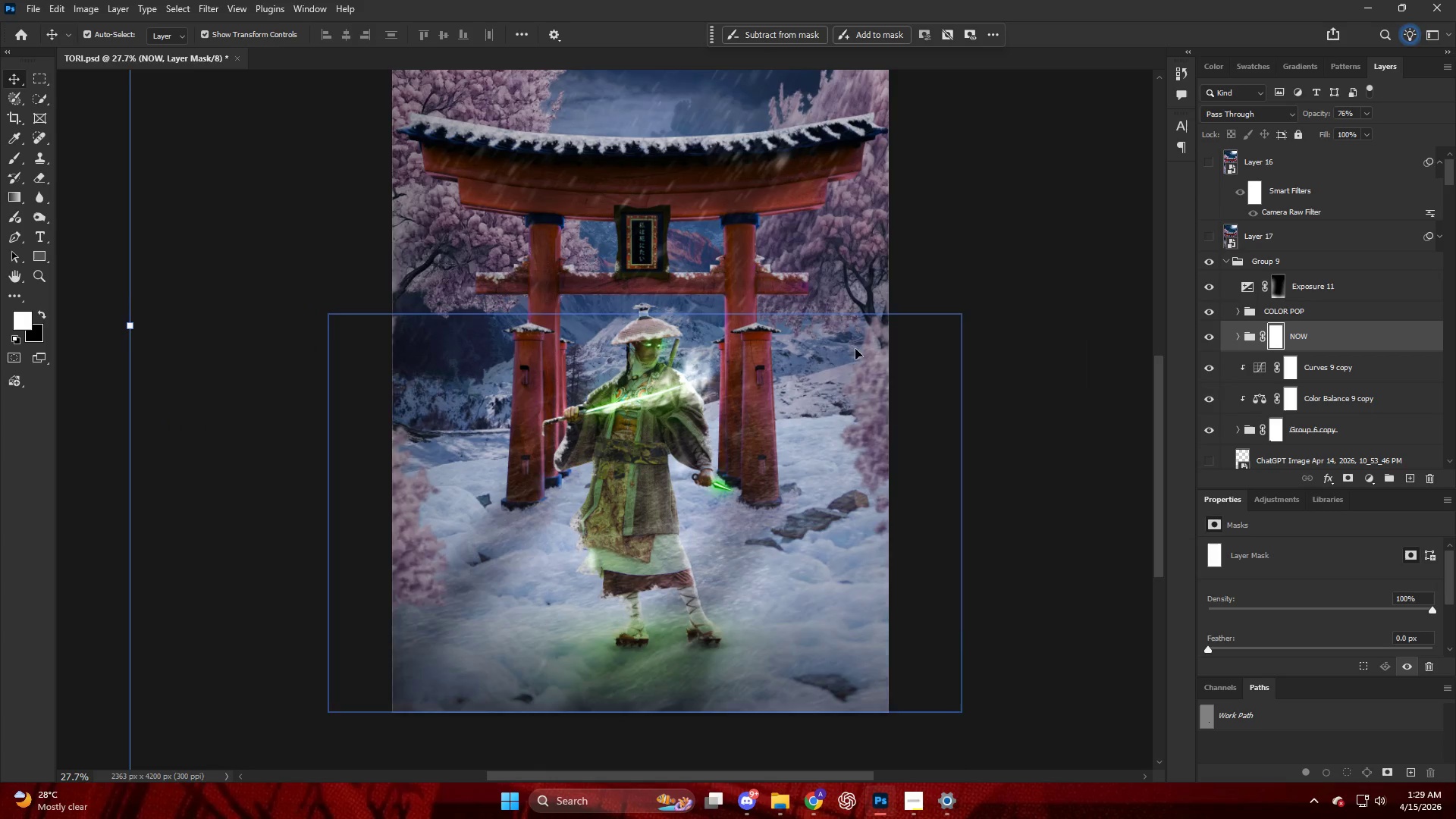 
scroll: coordinate [717, 379], scroll_direction: up, amount: 4.0
 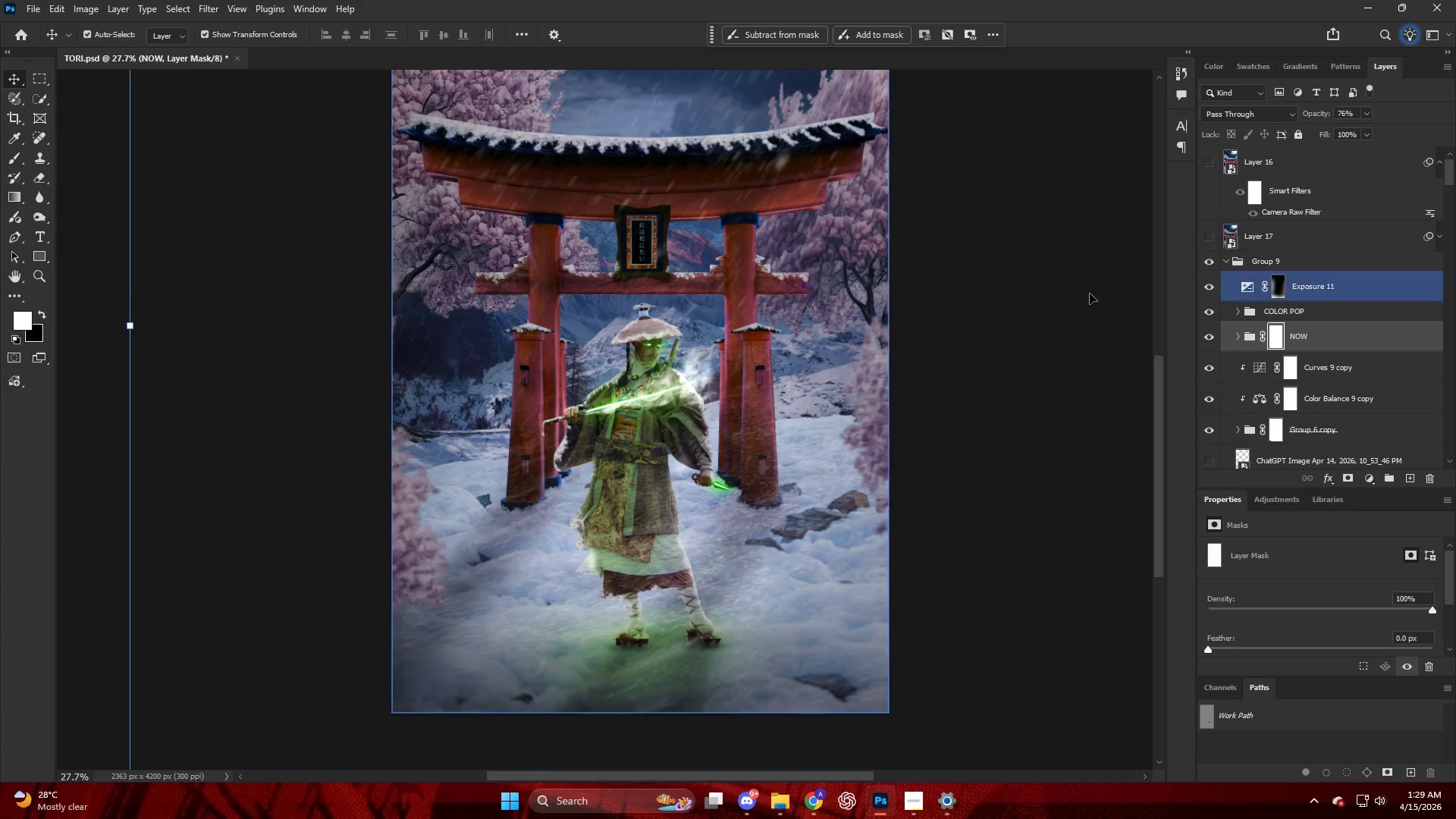 
key(Control+ControlLeft)
 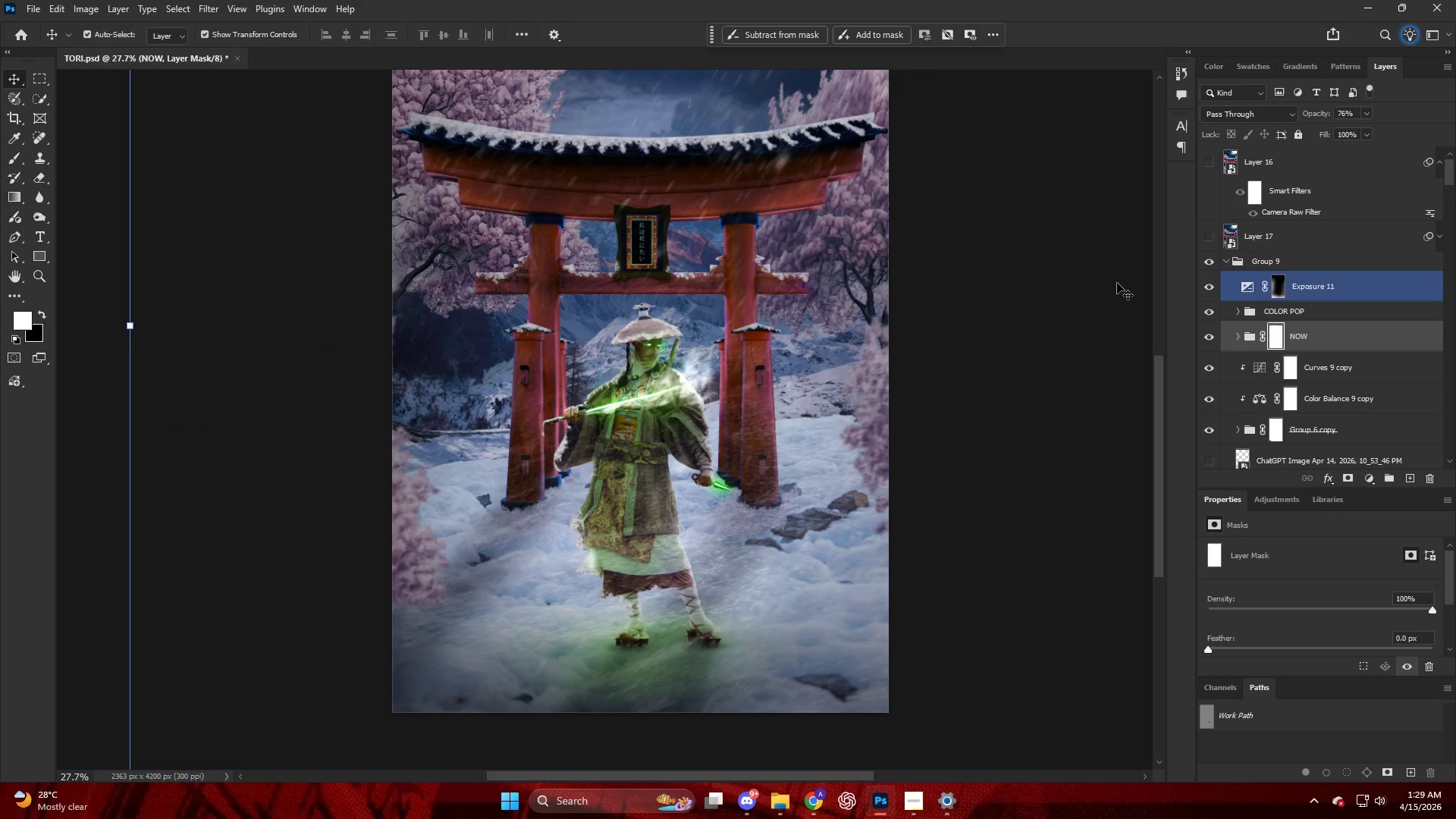 
key(Control+Z)
 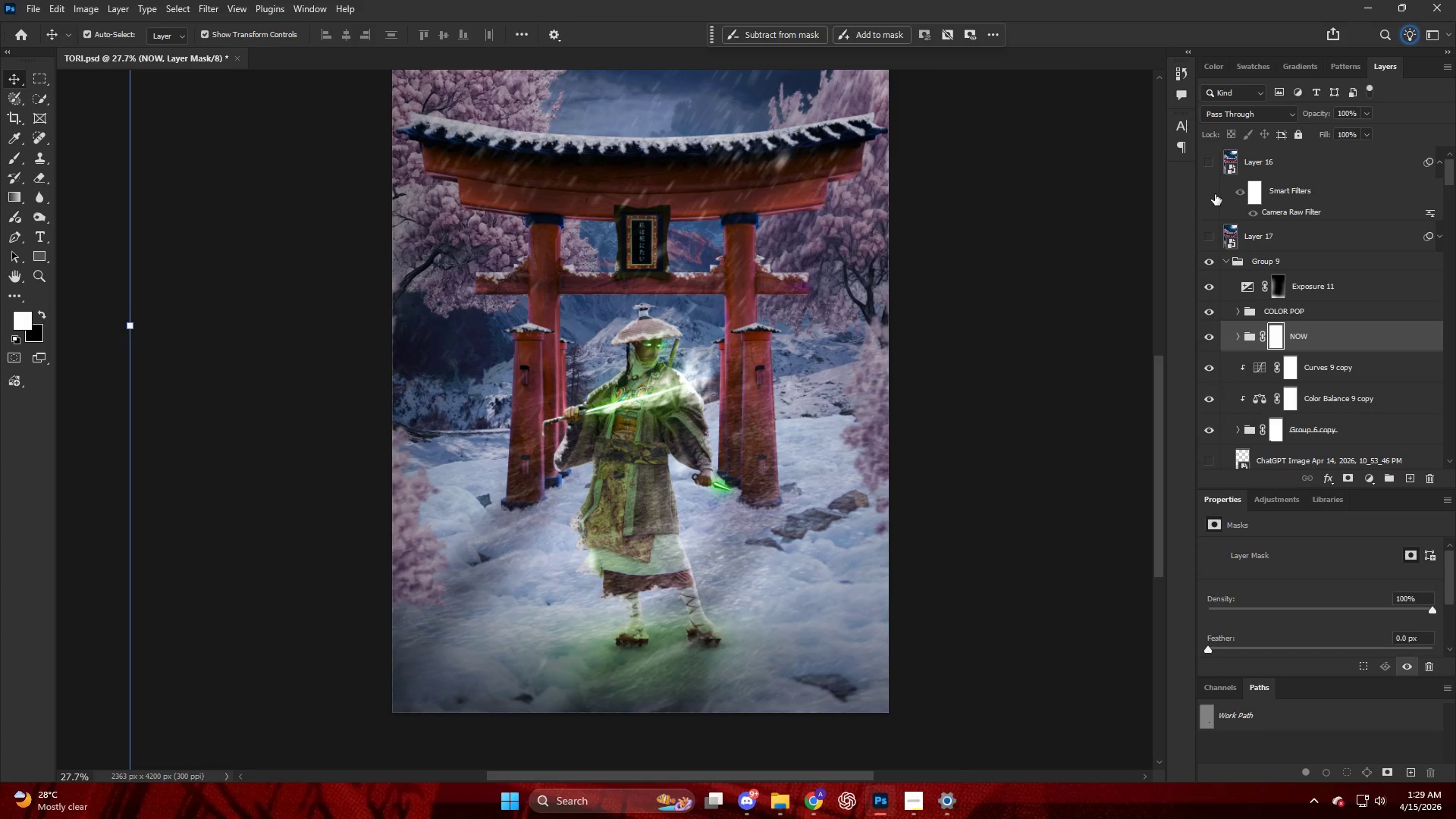 
key(B)
 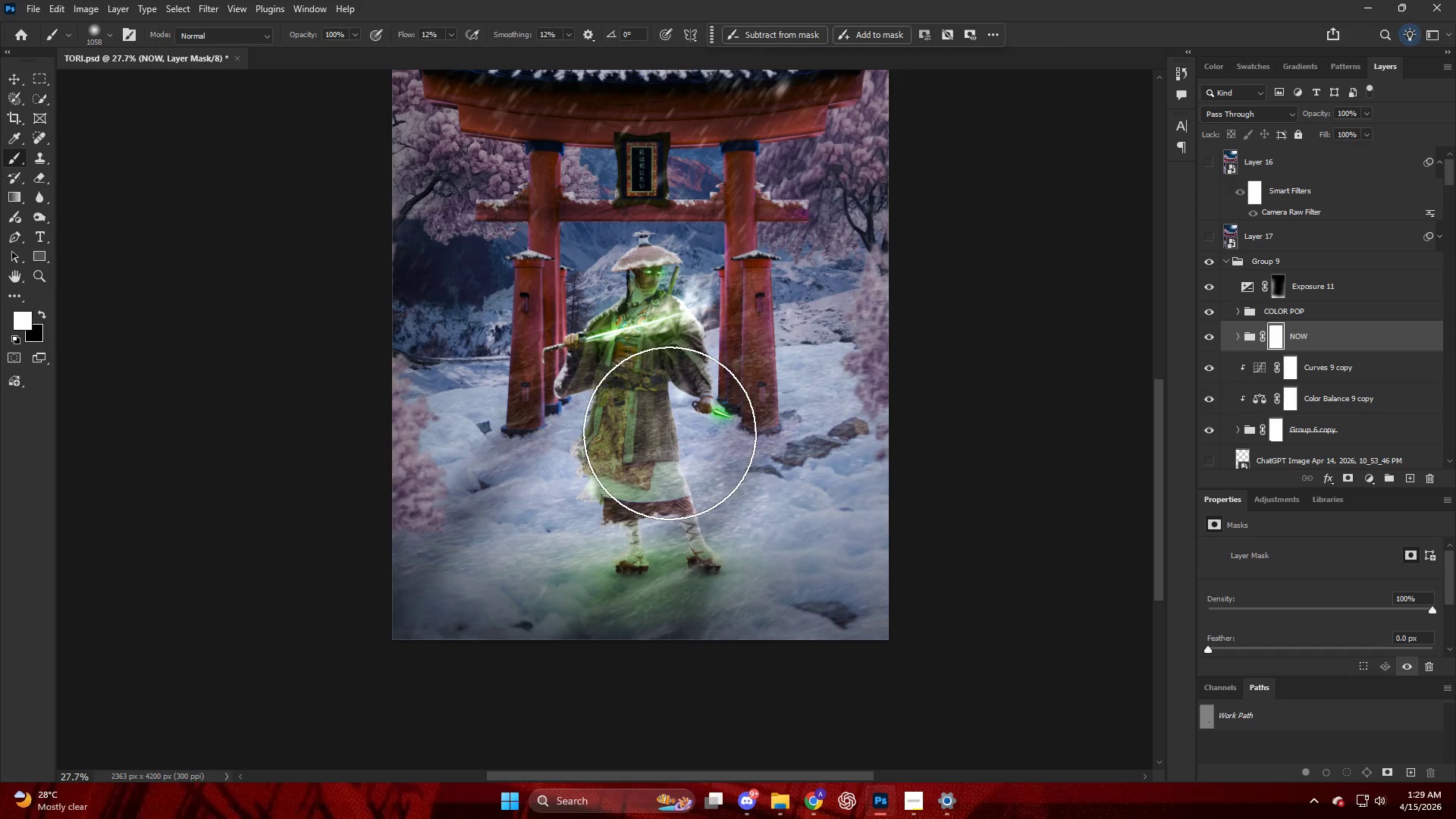 
hold_key(key=AltLeft, duration=0.33)
 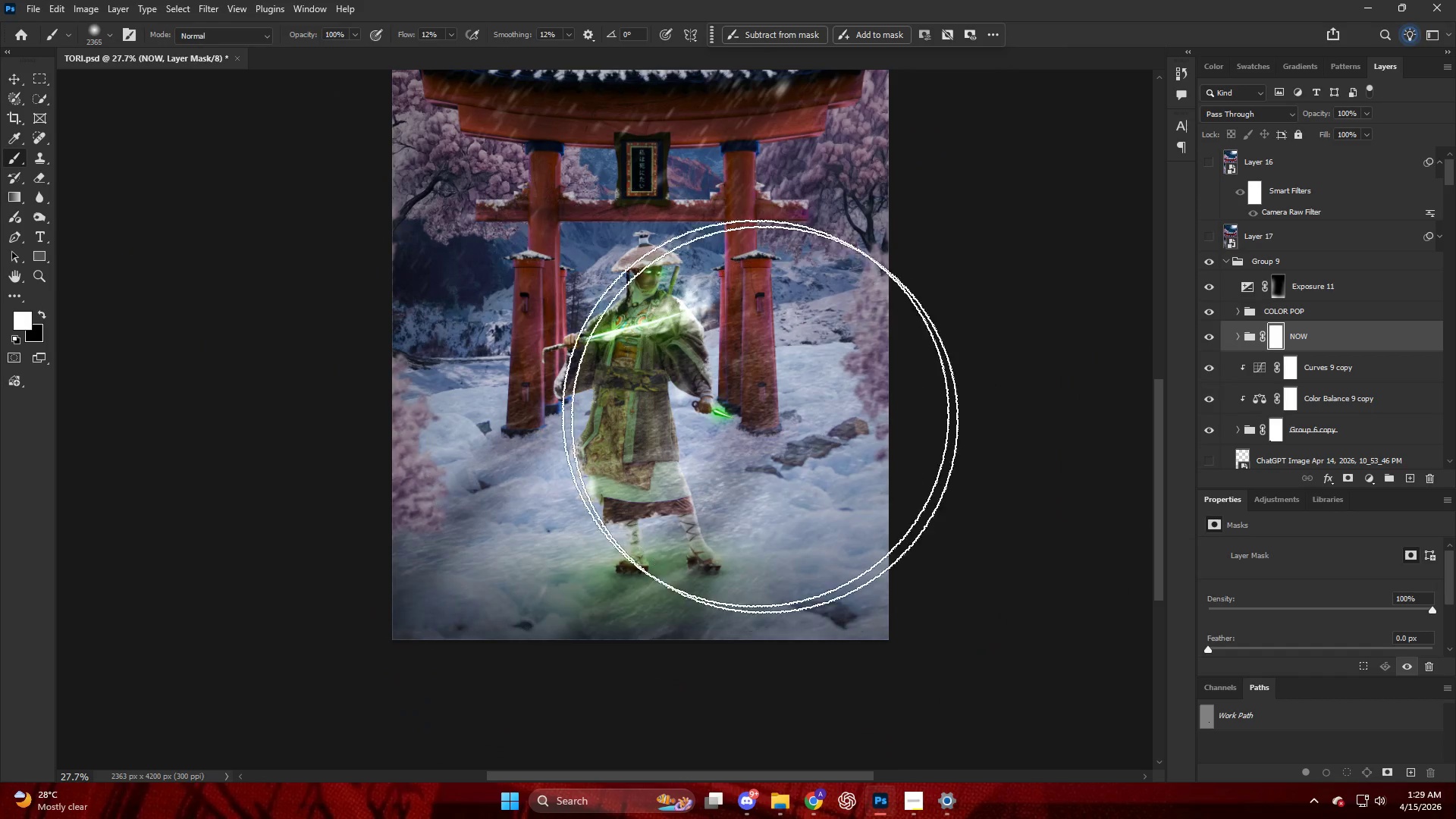 
scroll: coordinate [810, 374], scroll_direction: down, amount: 6.0
 